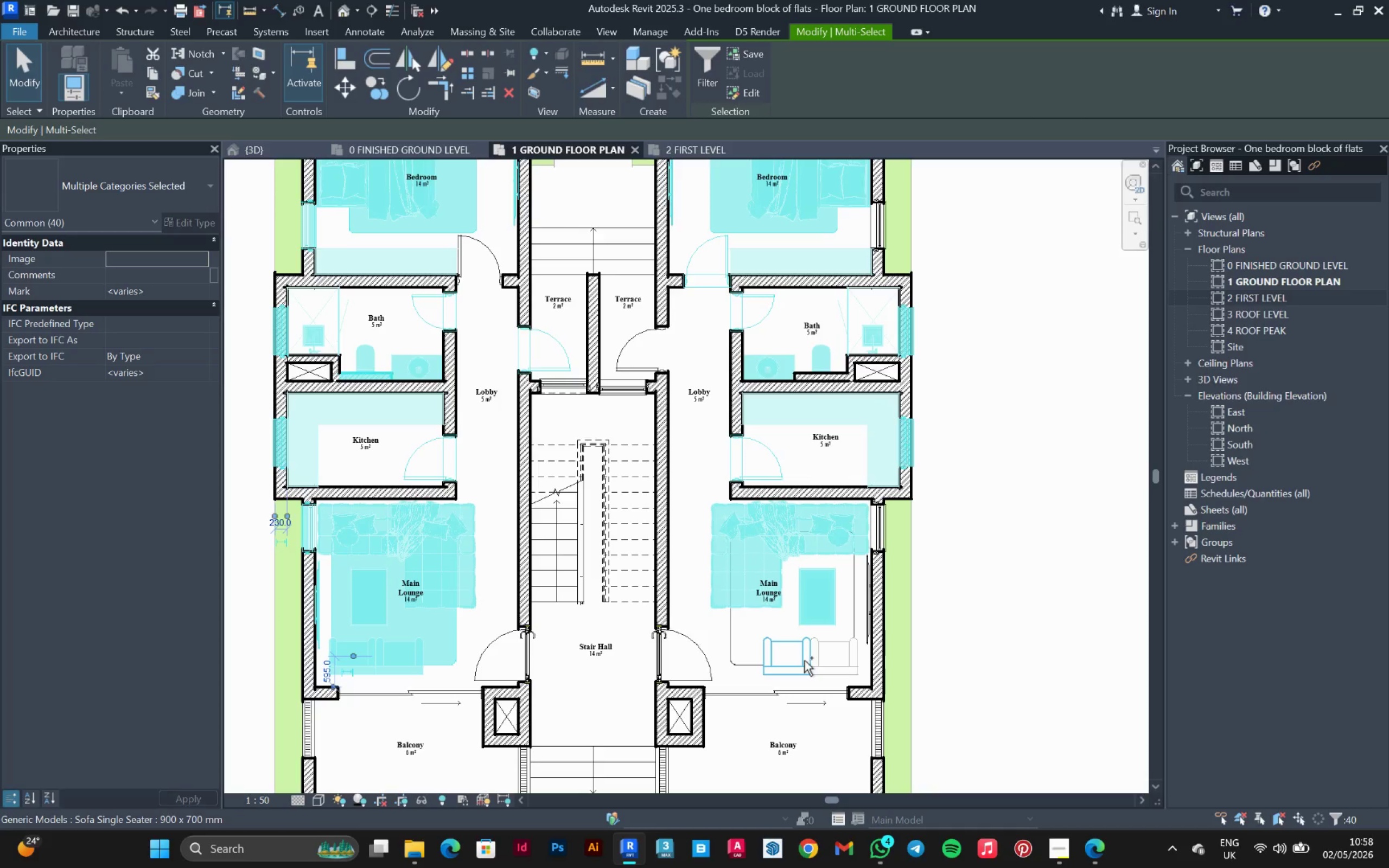 
hold_key(key=ControlLeft, duration=1.52)
left_click([804, 660])
 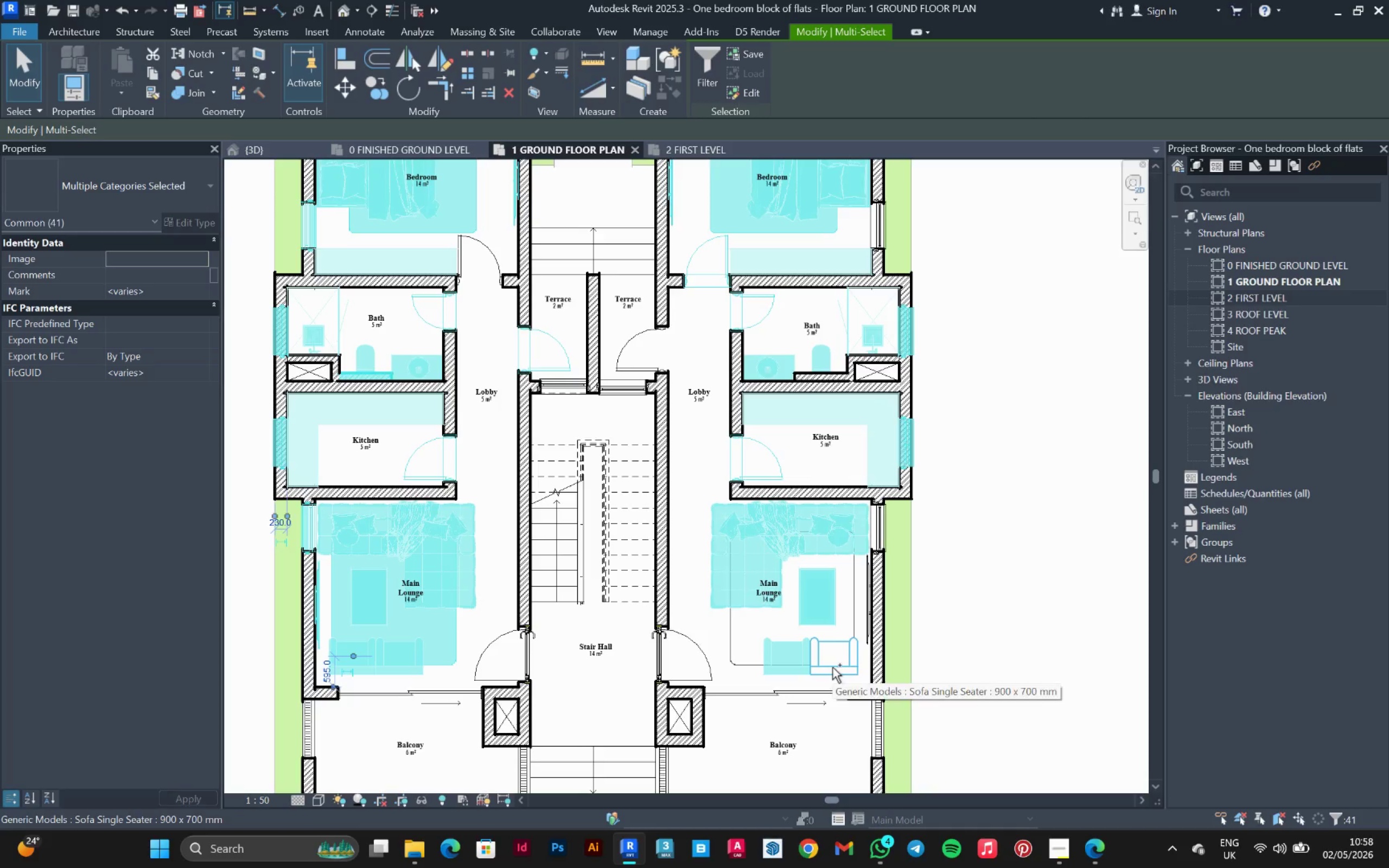 
left_click([832, 667])
 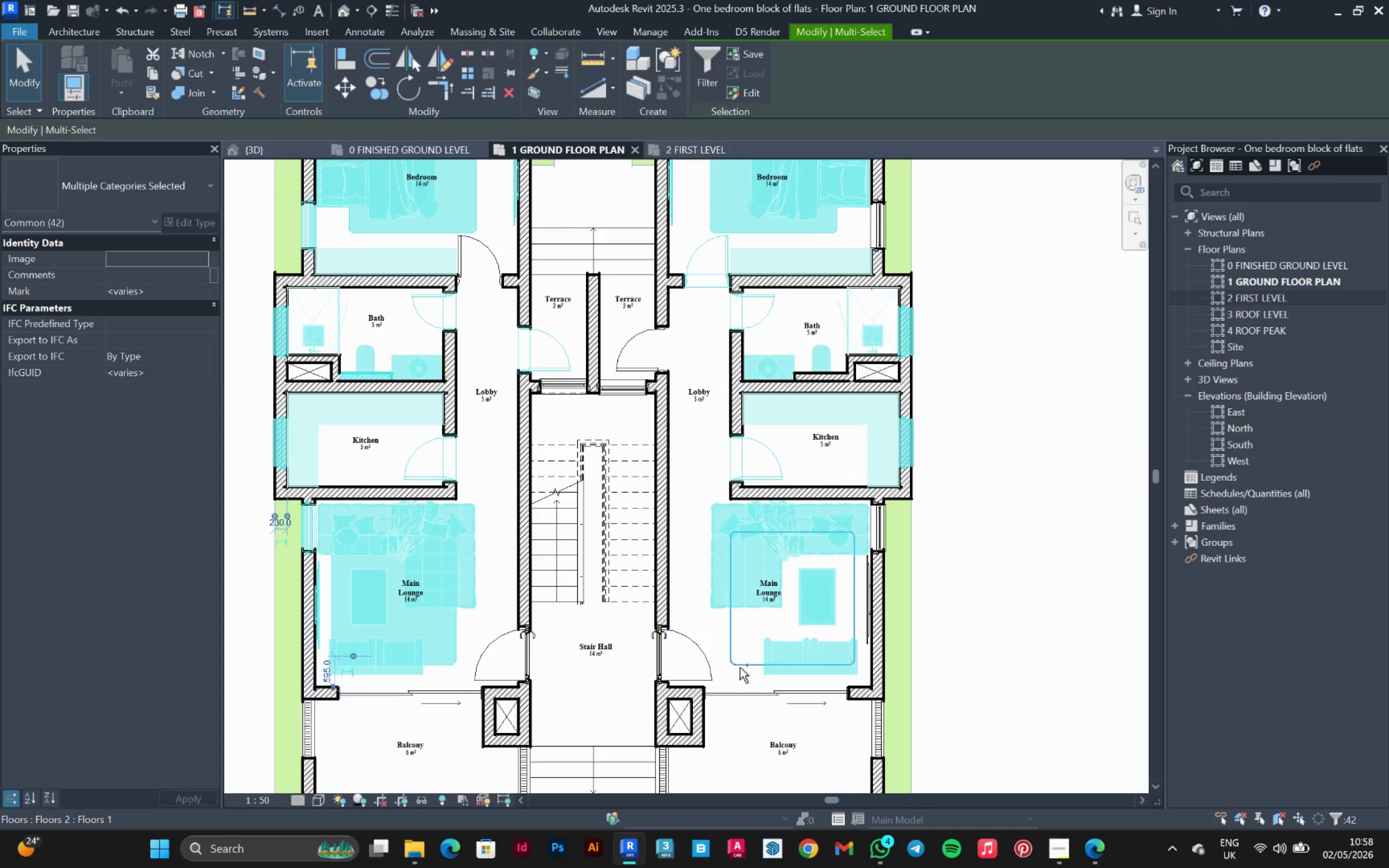 
left_click([740, 667])
 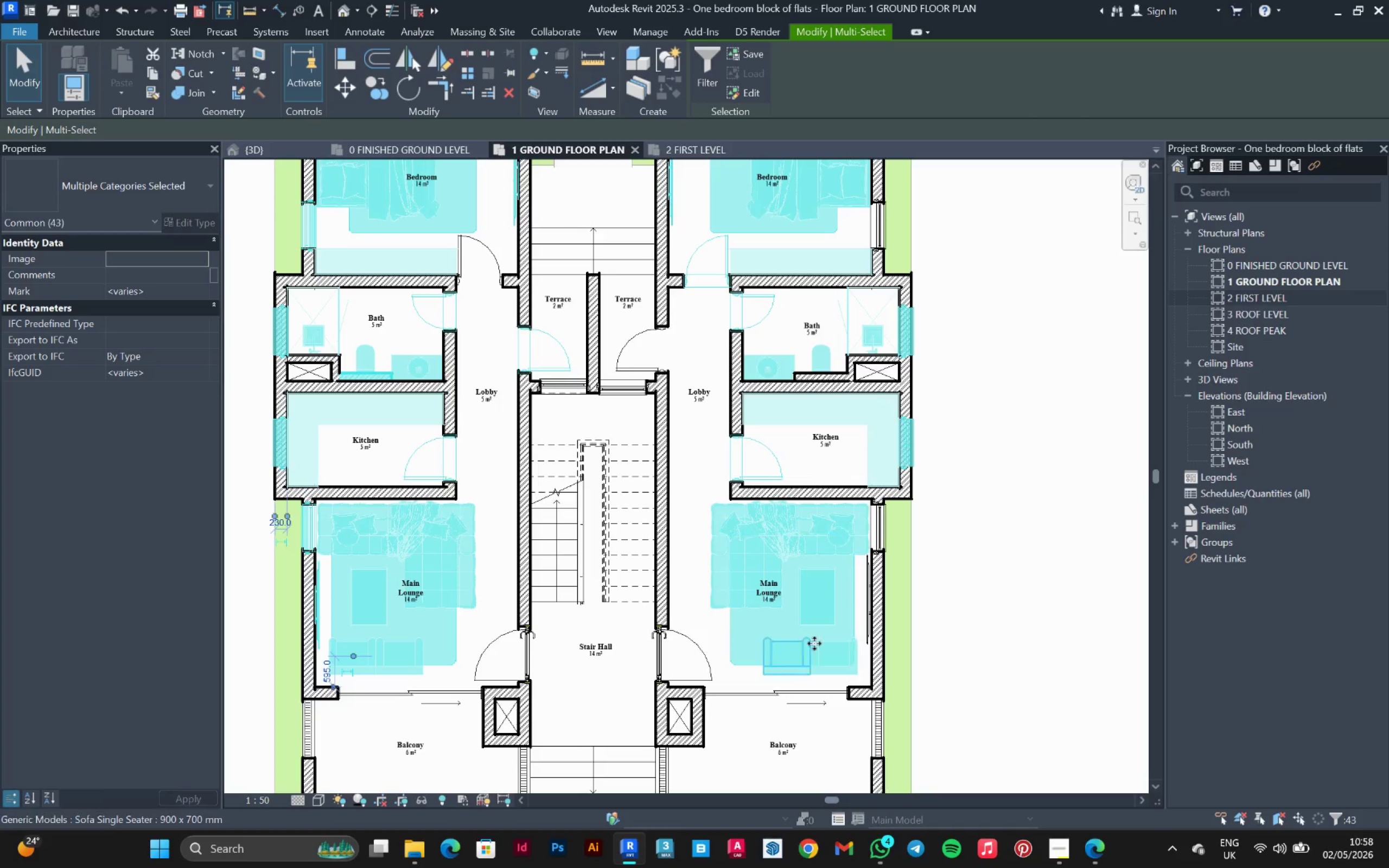 
key(Control+ControlLeft)
 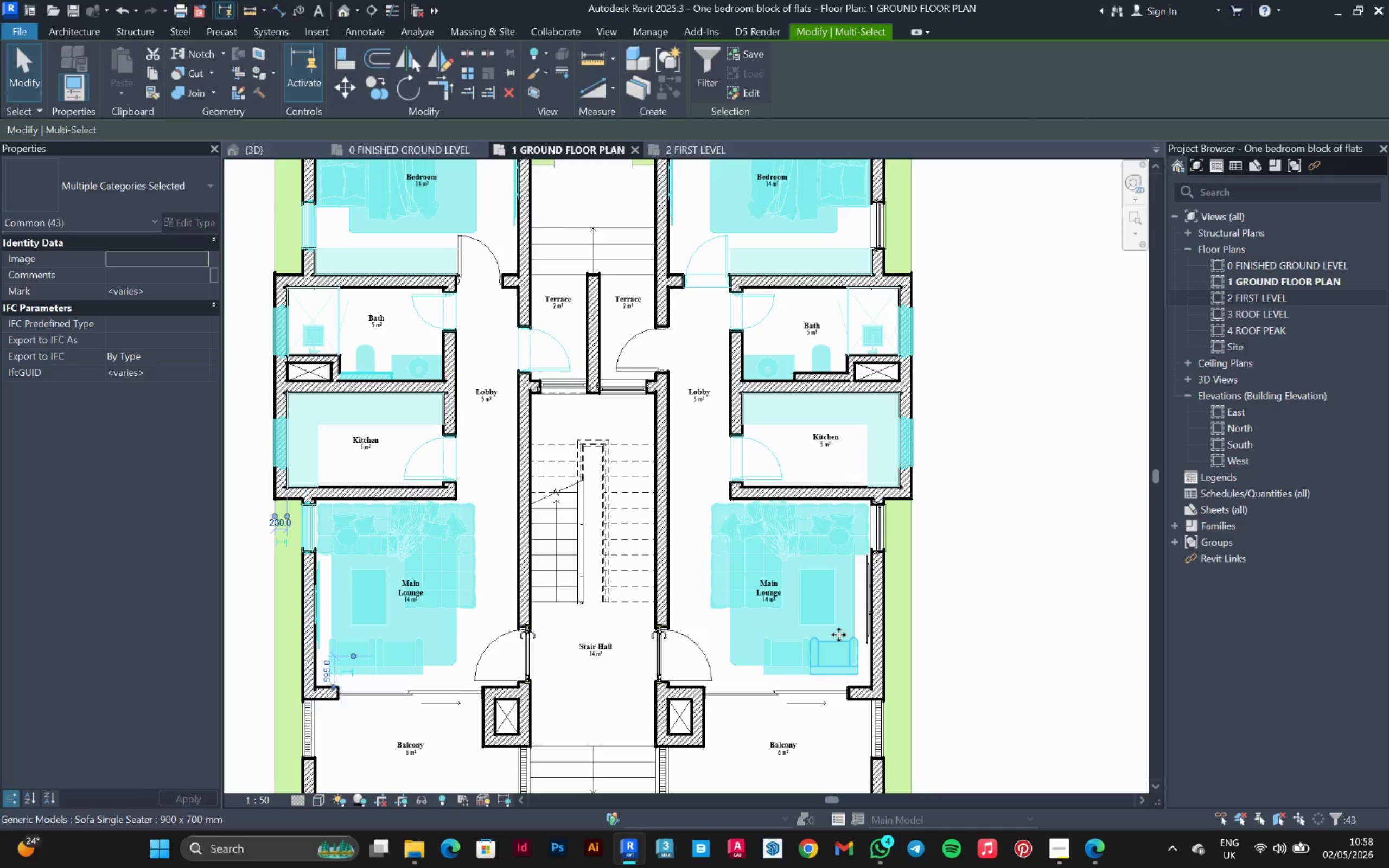 
key(Control+ControlLeft)
 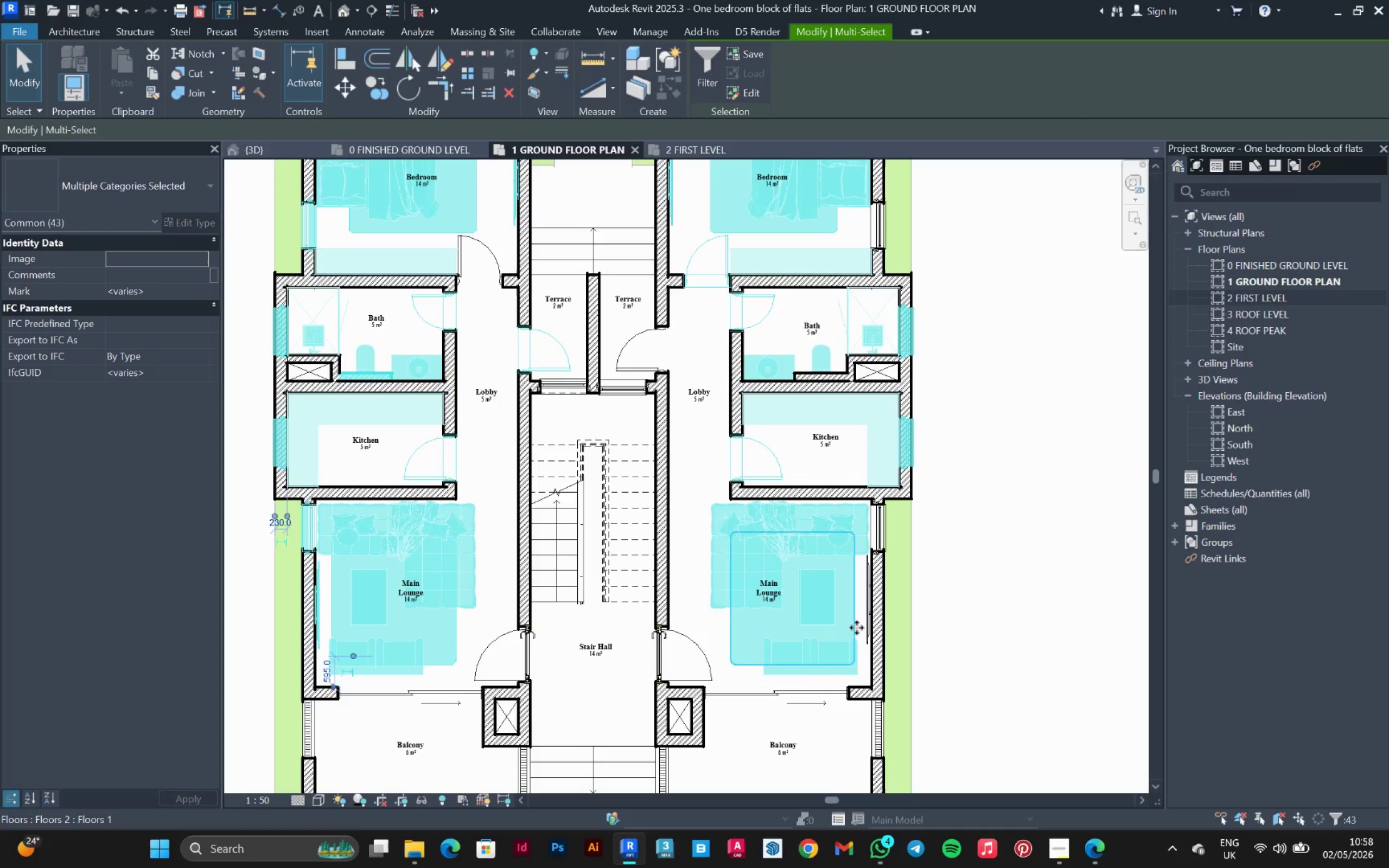 
hold_key(key=ControlLeft, duration=1.5)
left_click([867, 624])
 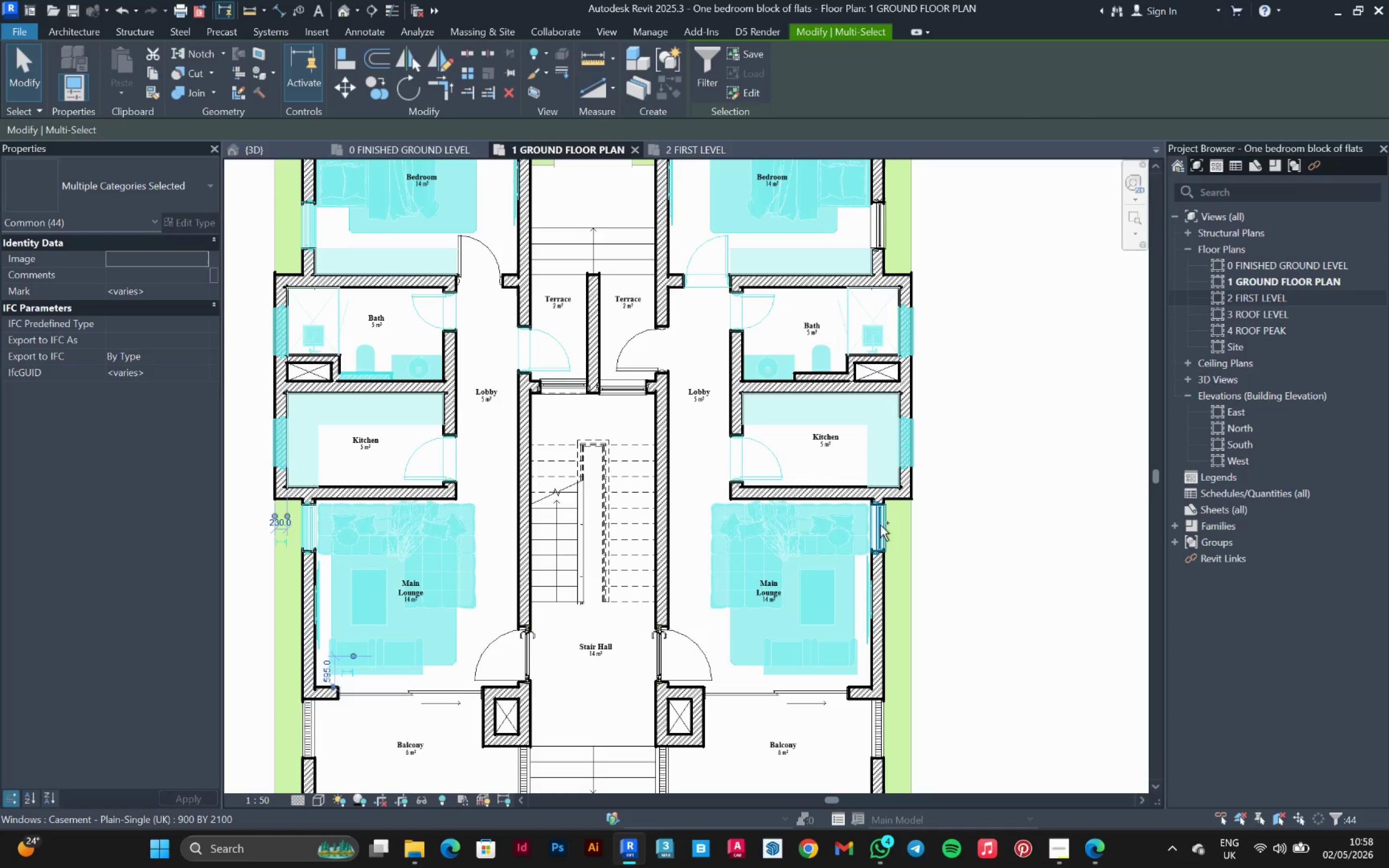 
hold_key(key=ControlLeft, duration=0.41)
left_click([880, 525])
 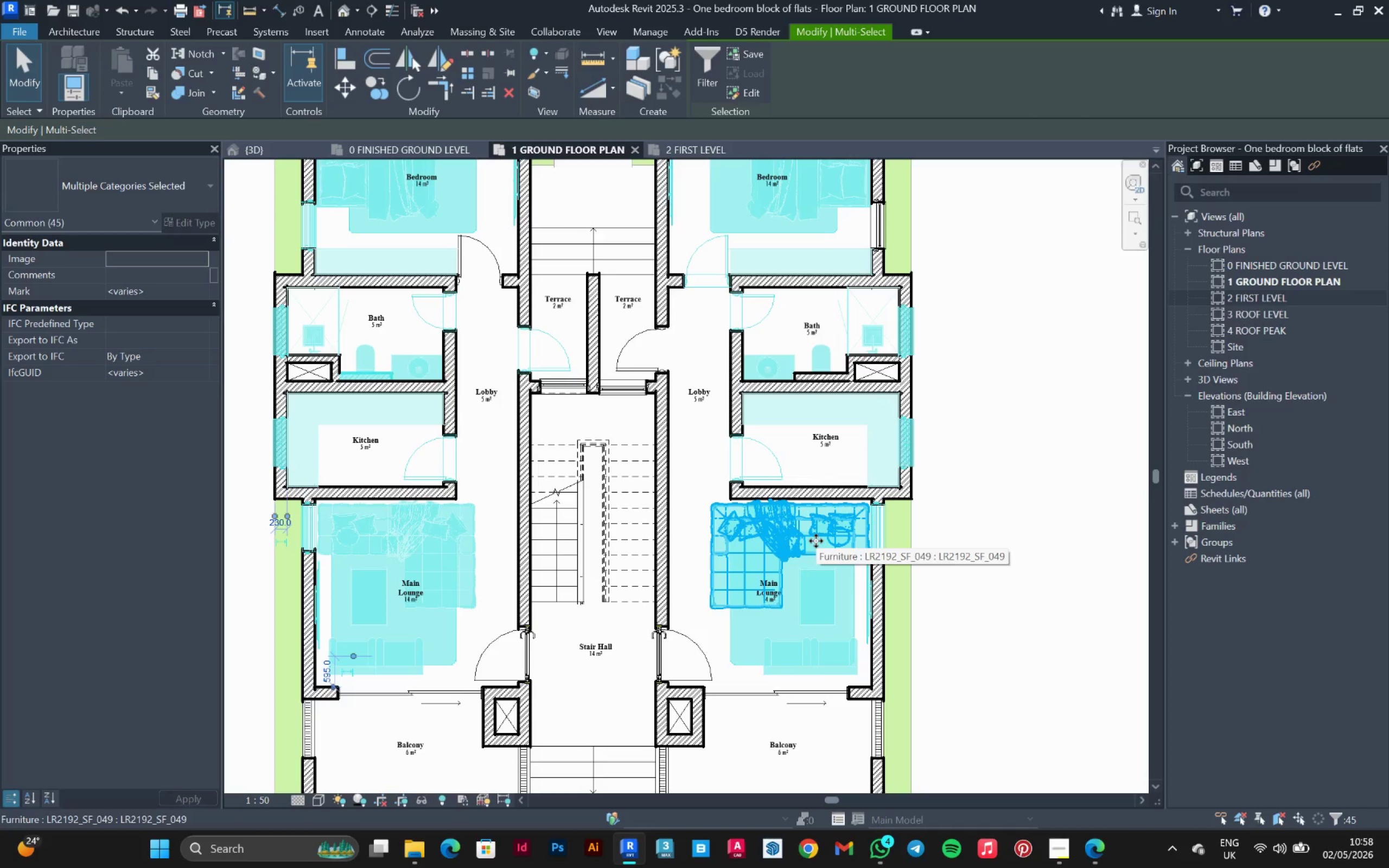 
scroll: coordinate [699, 507], scroll_direction: down, amount: 2.0
 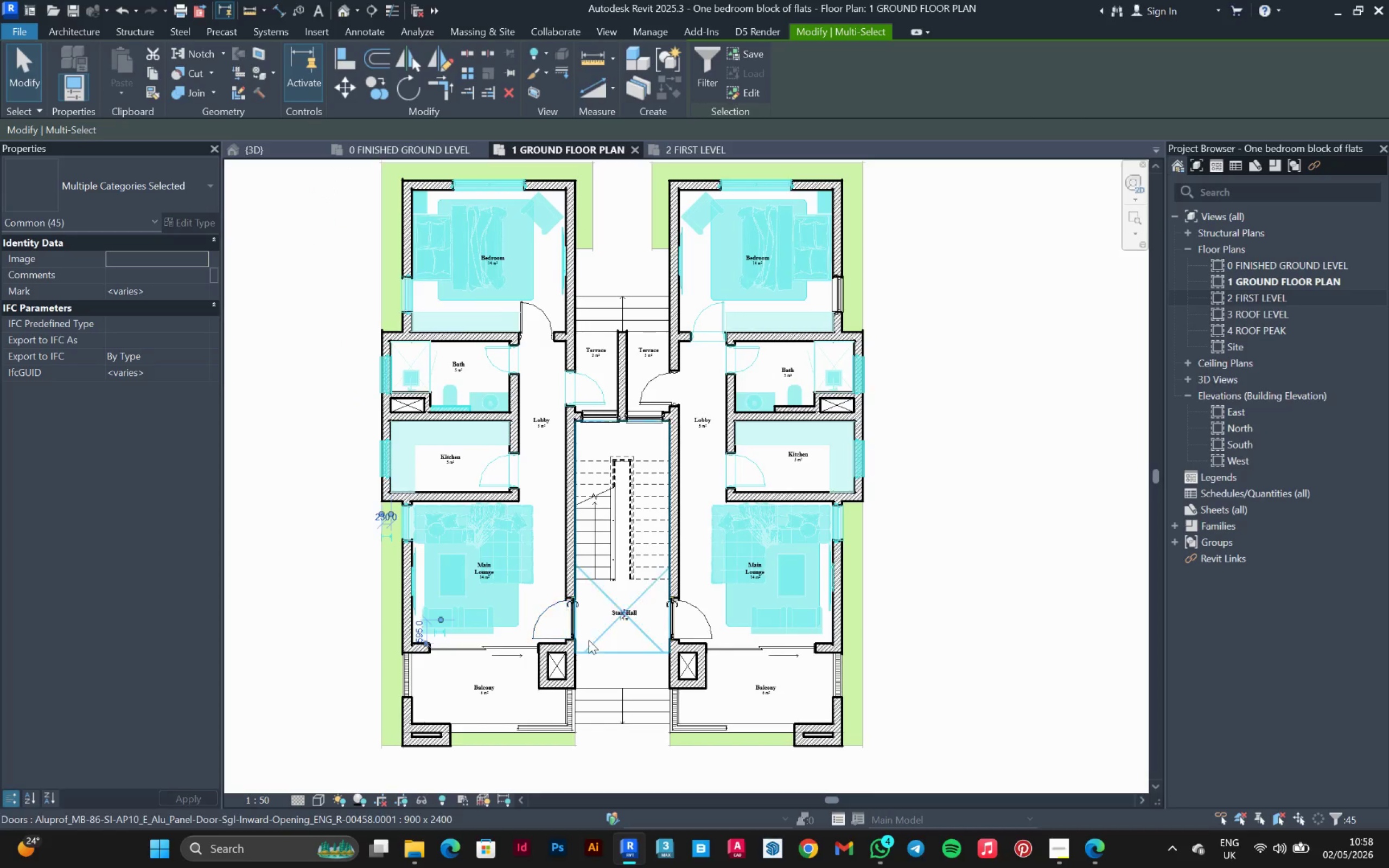 
hold_key(key=ControlLeft, duration=1.5)
left_click([688, 602])
 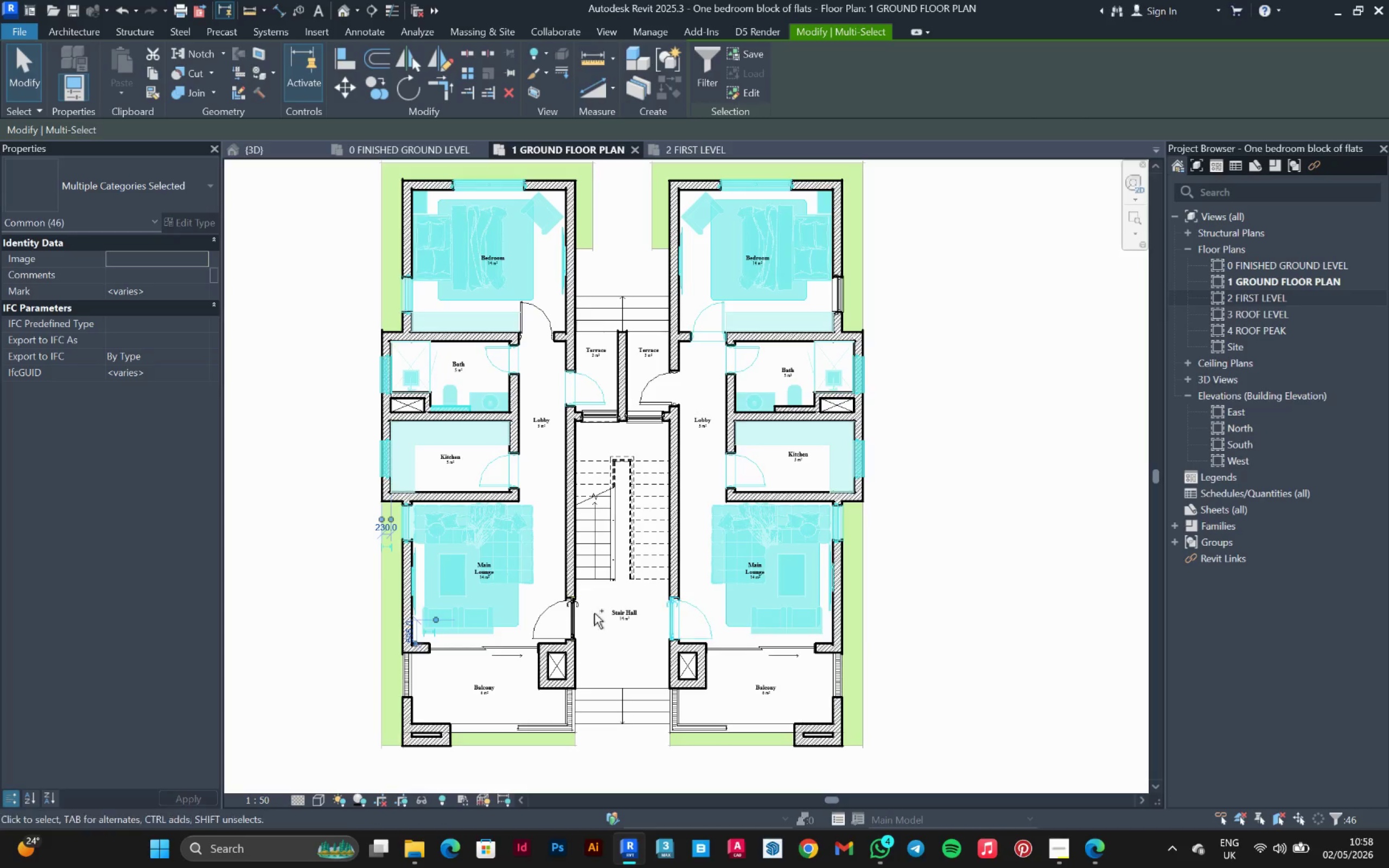 
hold_key(key=ControlLeft, duration=1.47)
left_click([549, 607])
 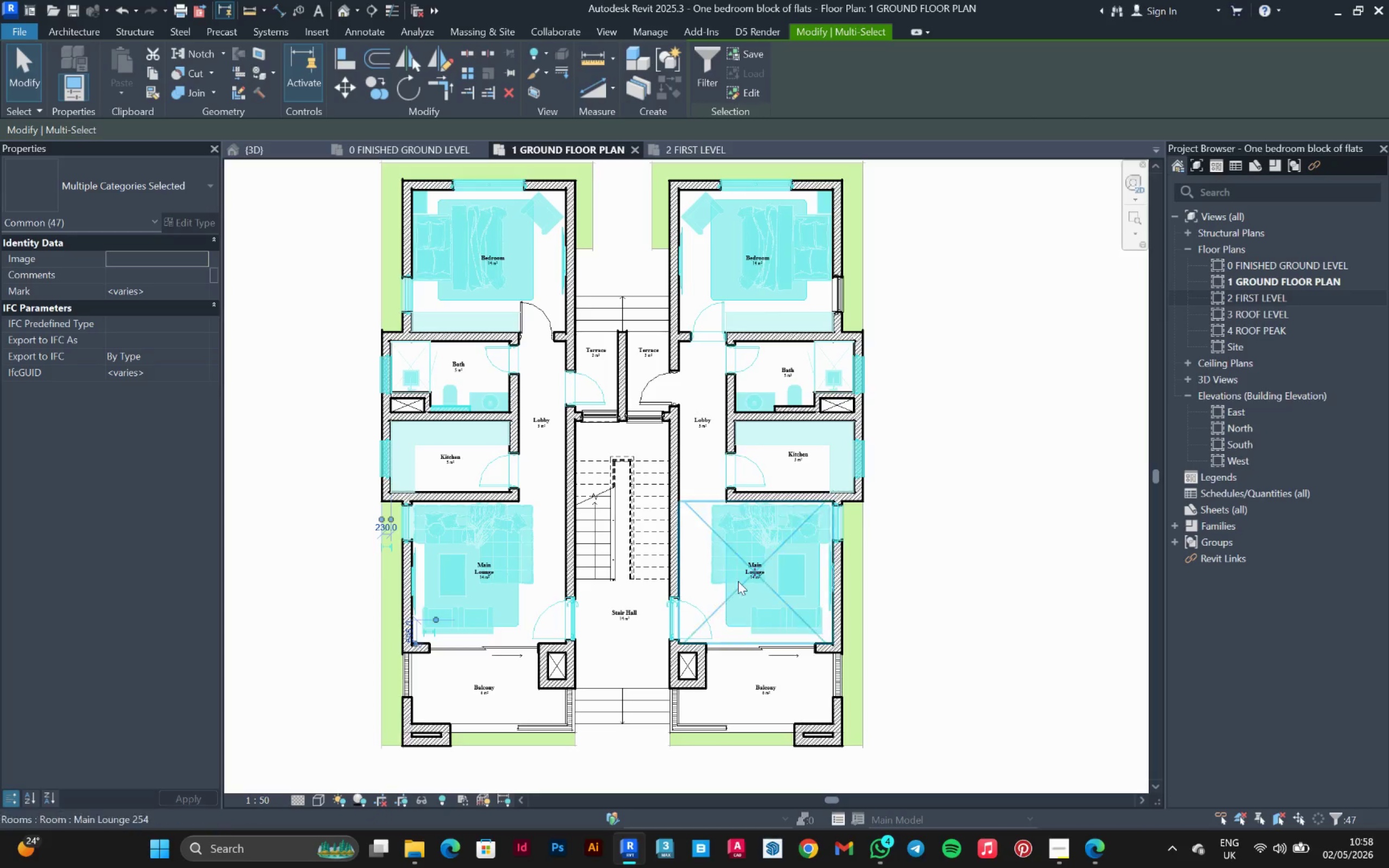 
hold_key(key=ControlLeft, duration=1.5)
left_click([651, 395])
 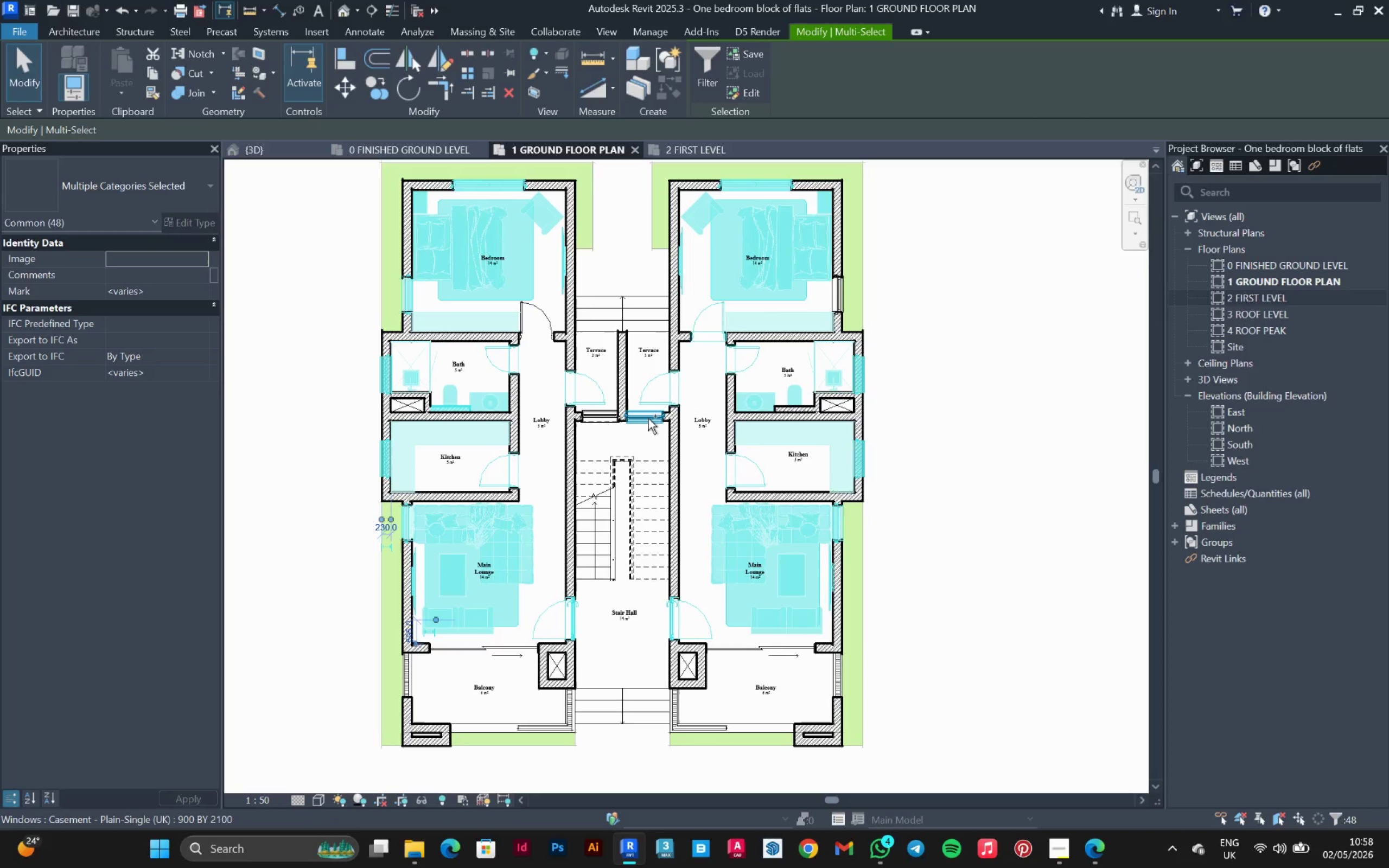 
left_click([648, 418])
 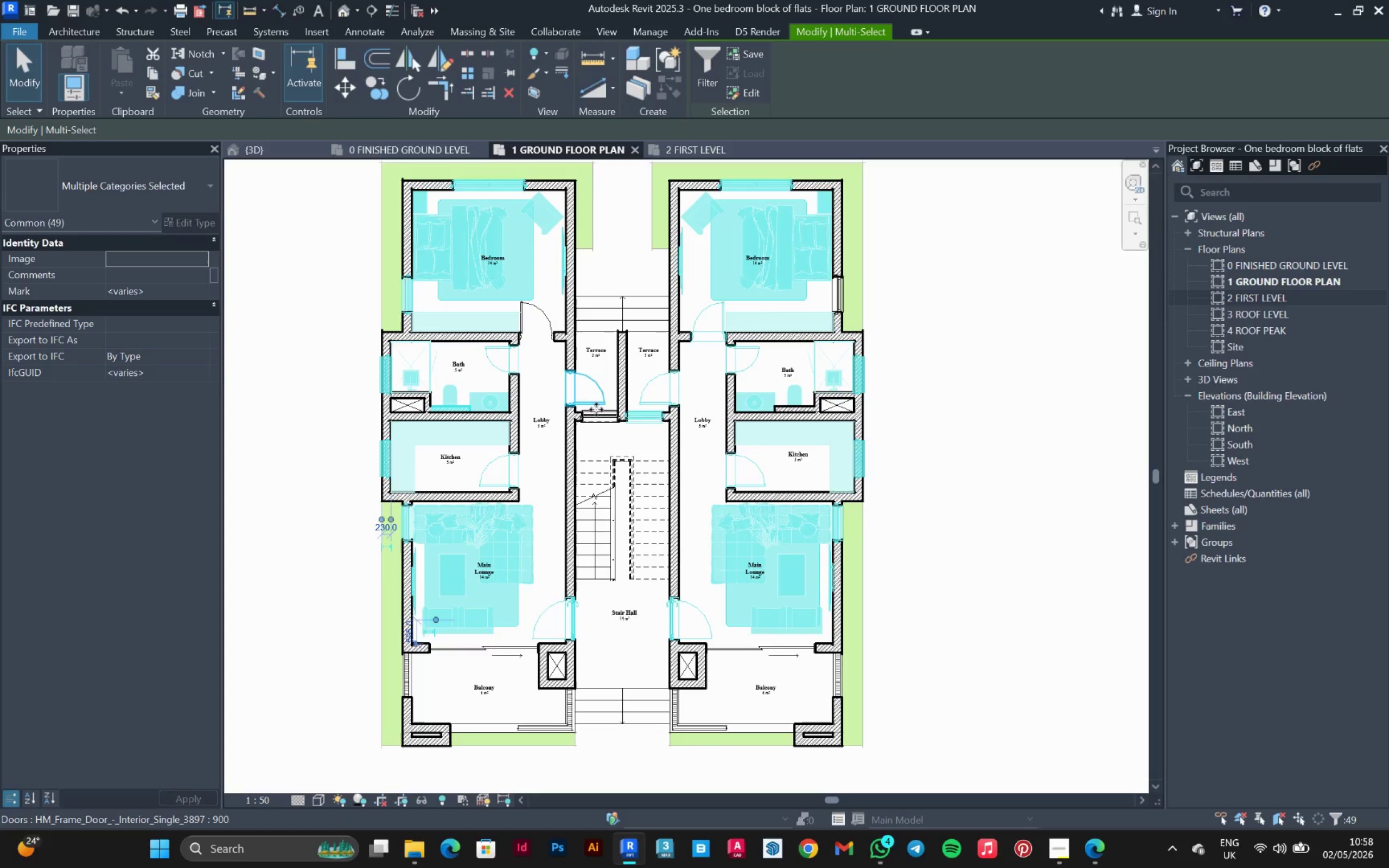 
hold_key(key=ControlLeft, duration=1.02)
left_click([600, 419])
 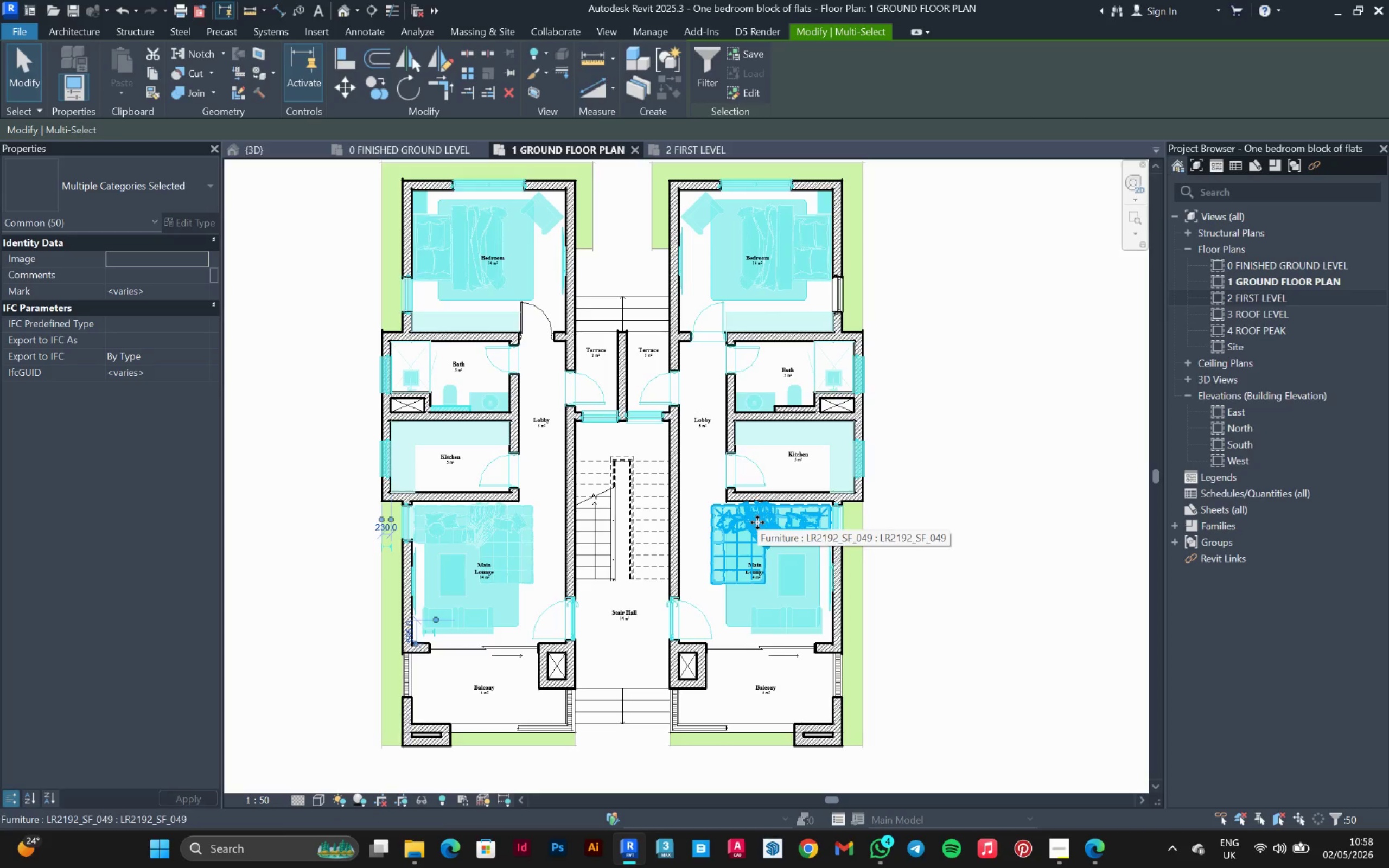 
hold_key(key=ControlLeft, duration=1.5)
left_click([671, 725])
 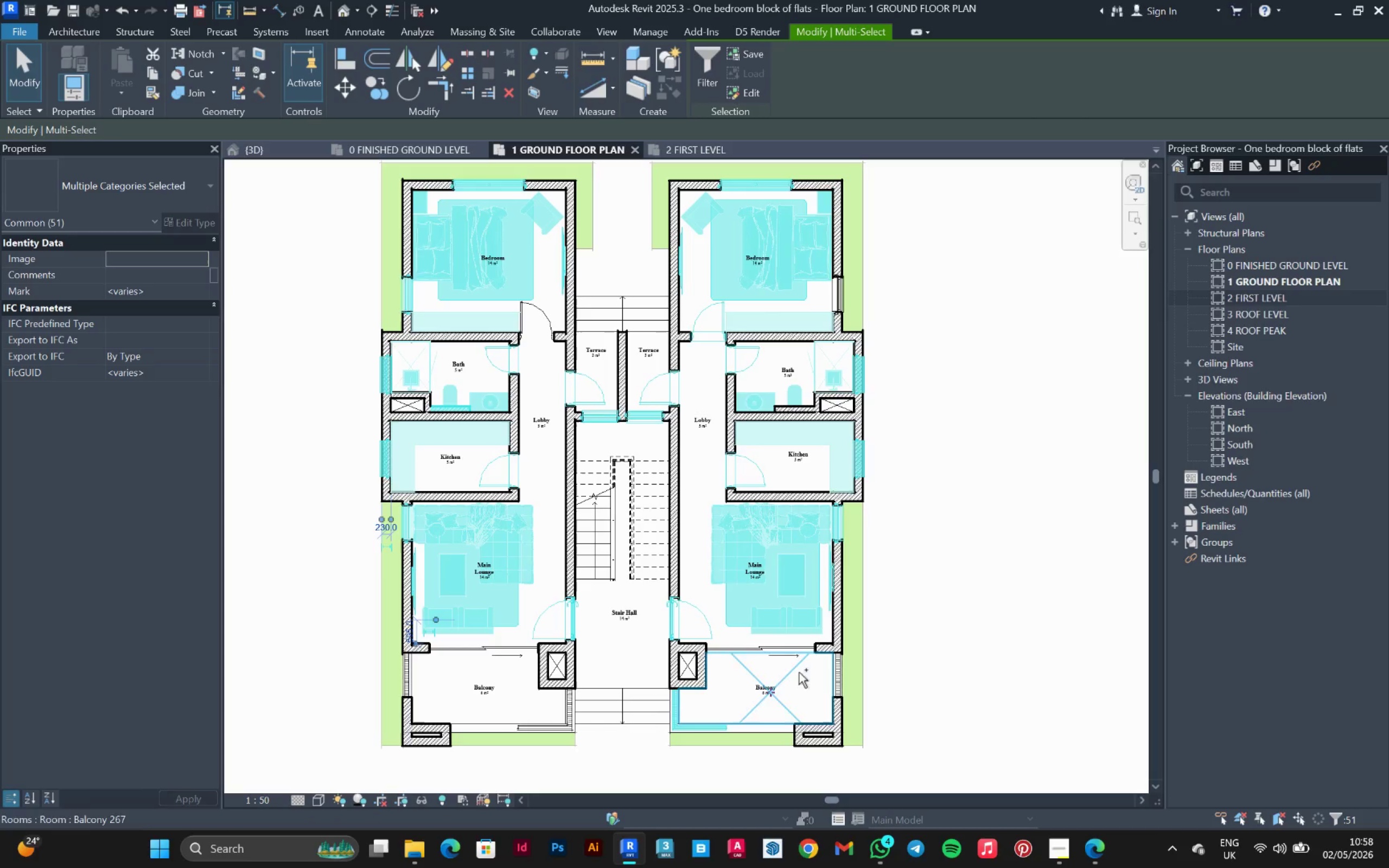 
hold_key(key=ControlLeft, duration=1.52)
left_click([832, 668])
 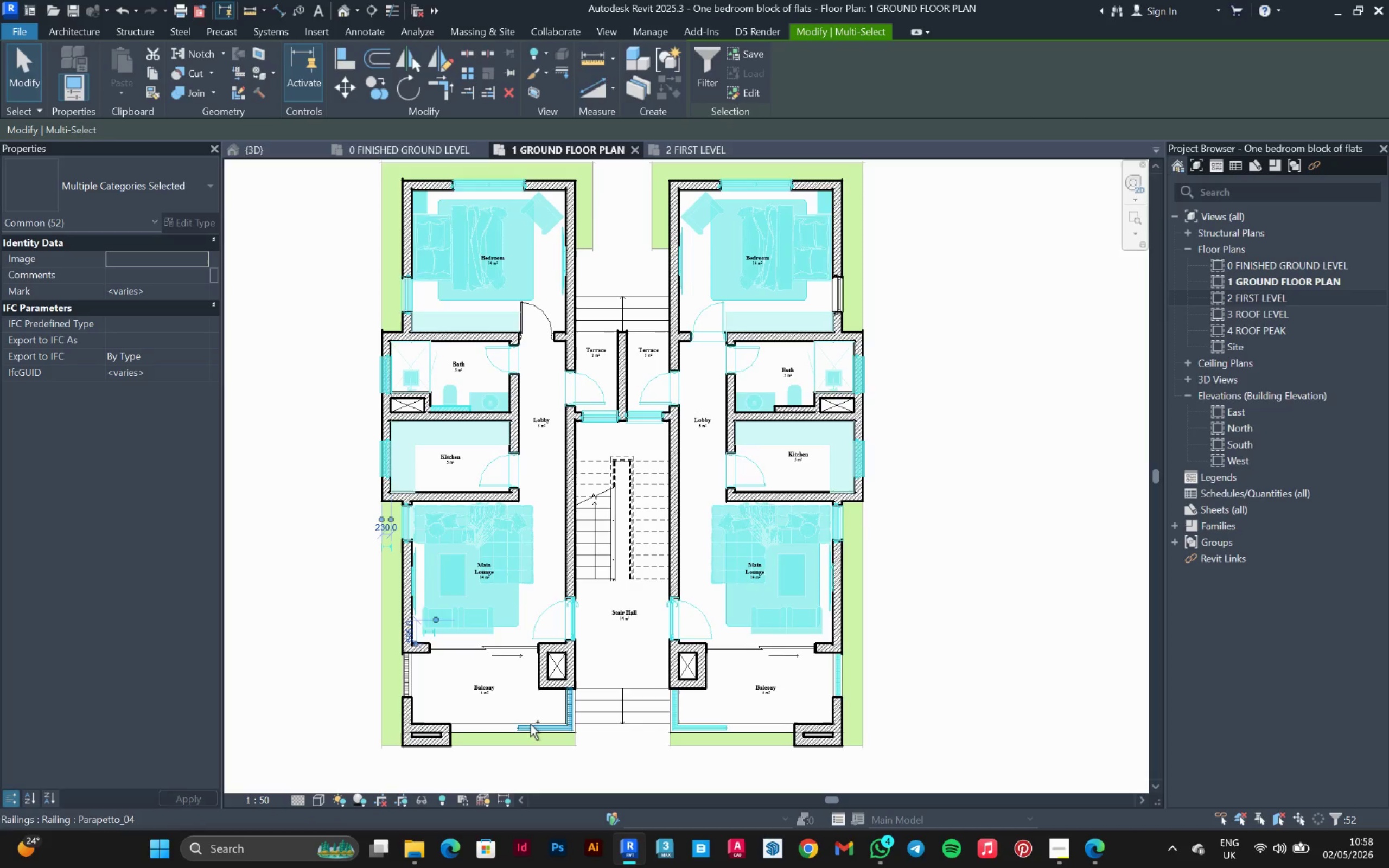 
hold_key(key=ControlLeft, duration=1.5)
left_click([532, 725])
 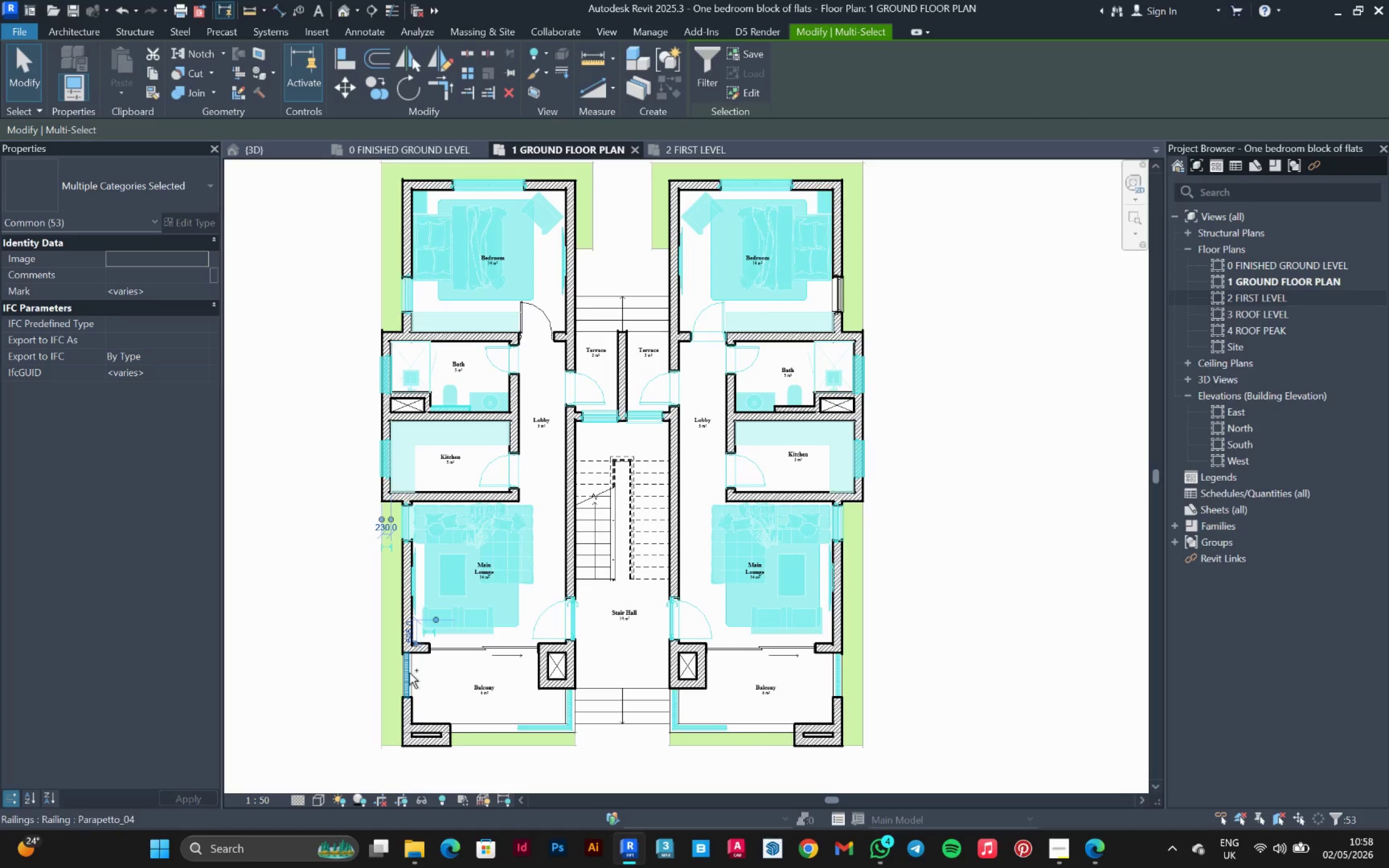 
left_click([409, 673])
 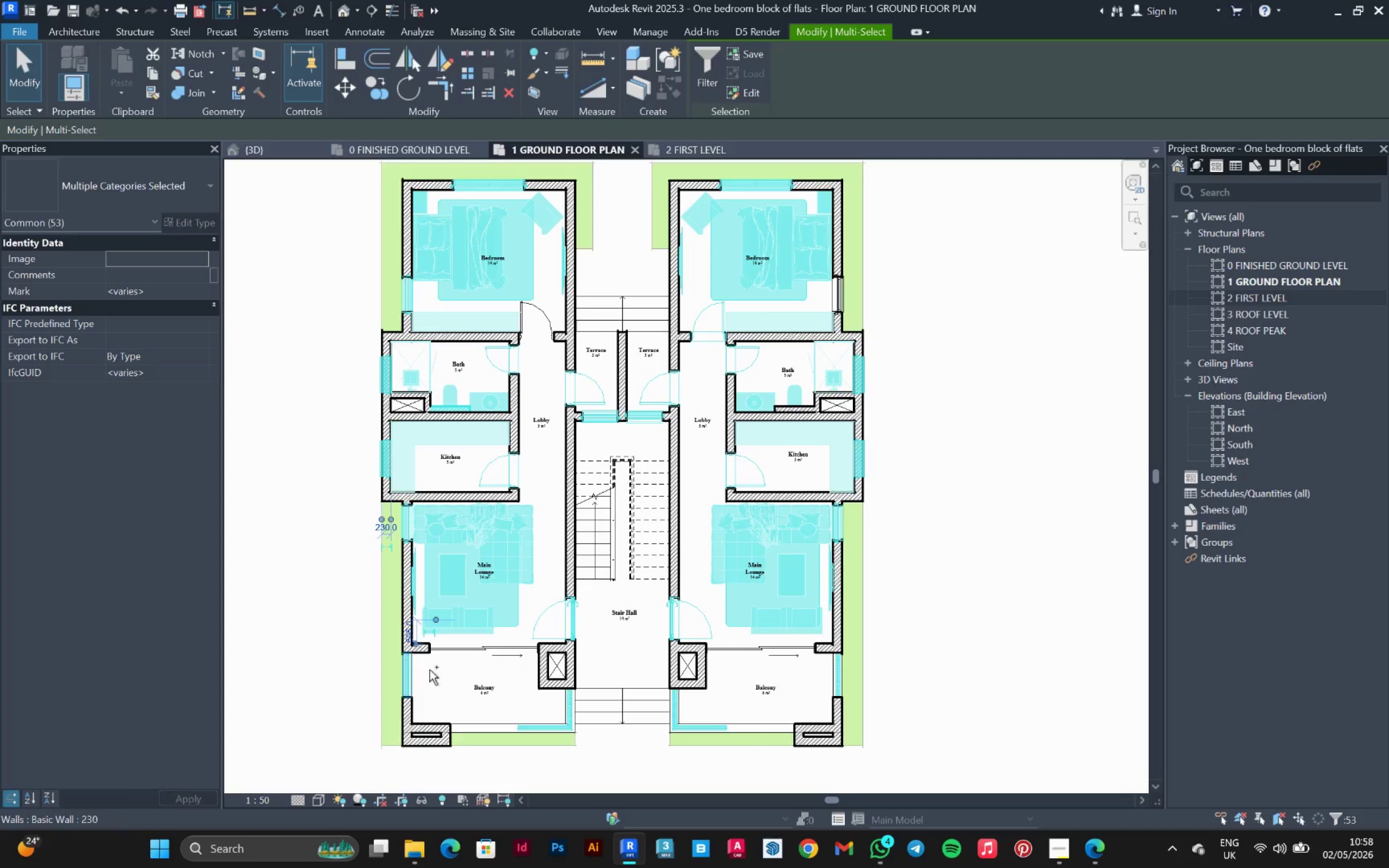 
key(Control+ControlLeft)
 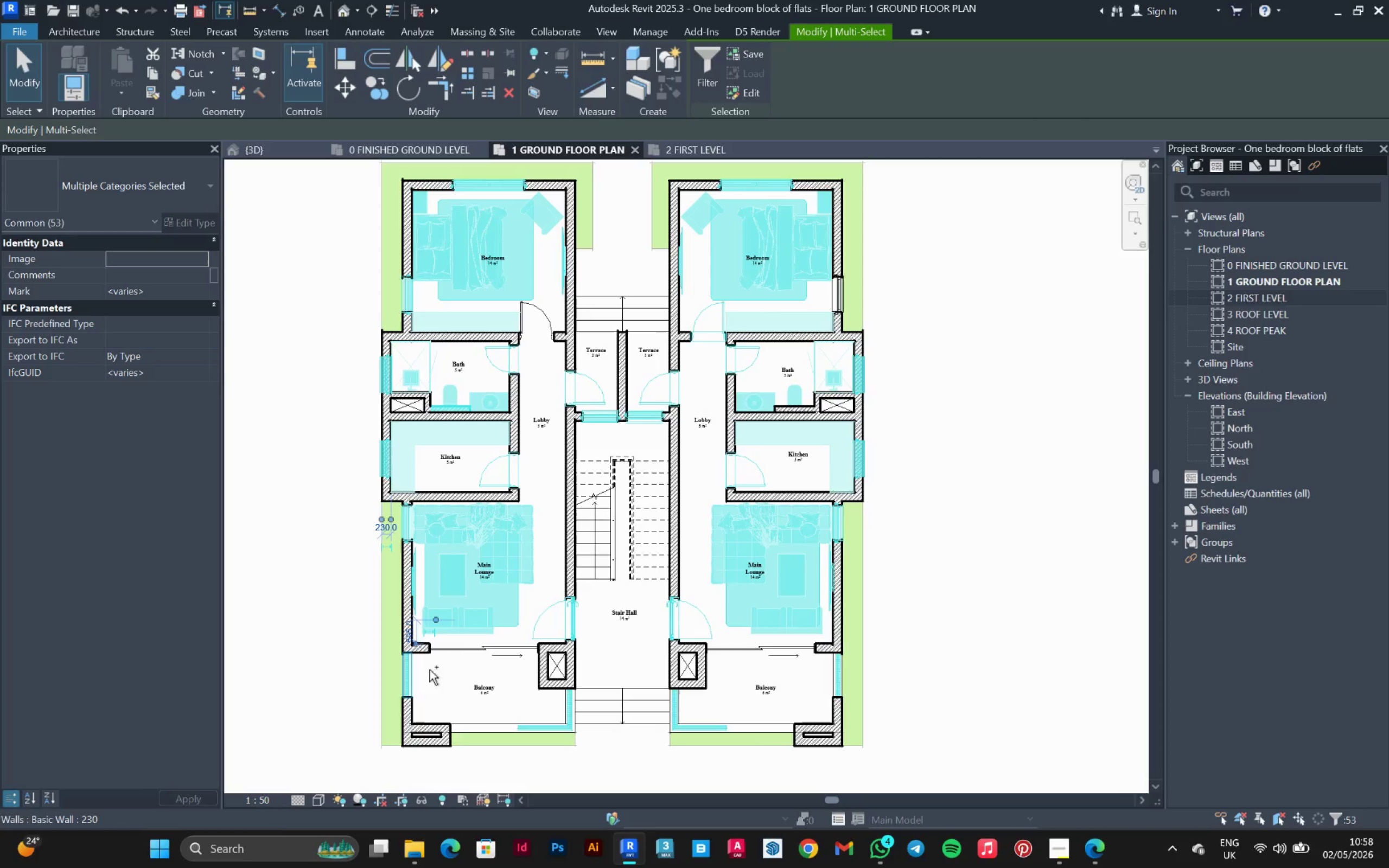 
key(Control+ControlLeft)
 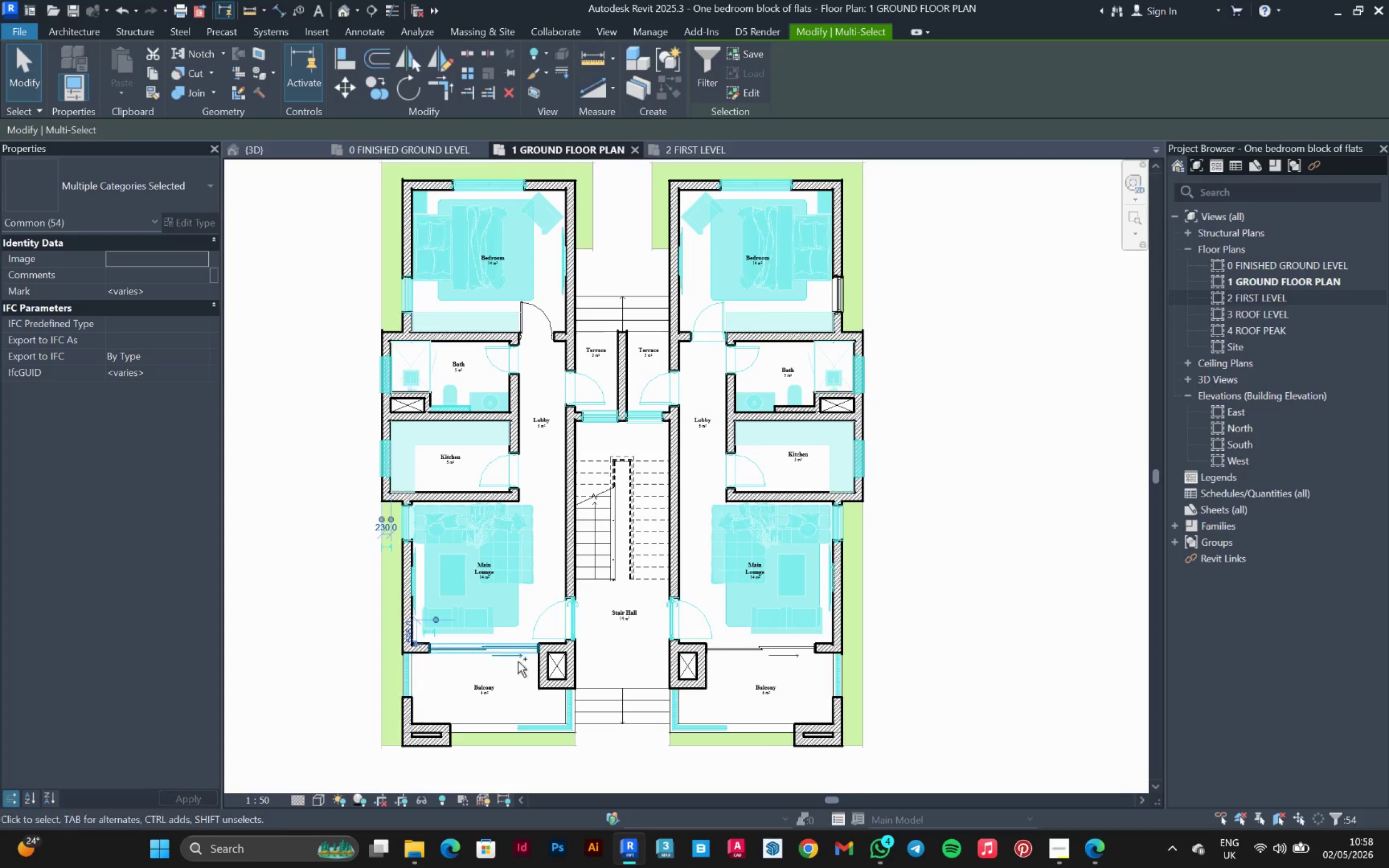 
key(Control+ControlLeft)
 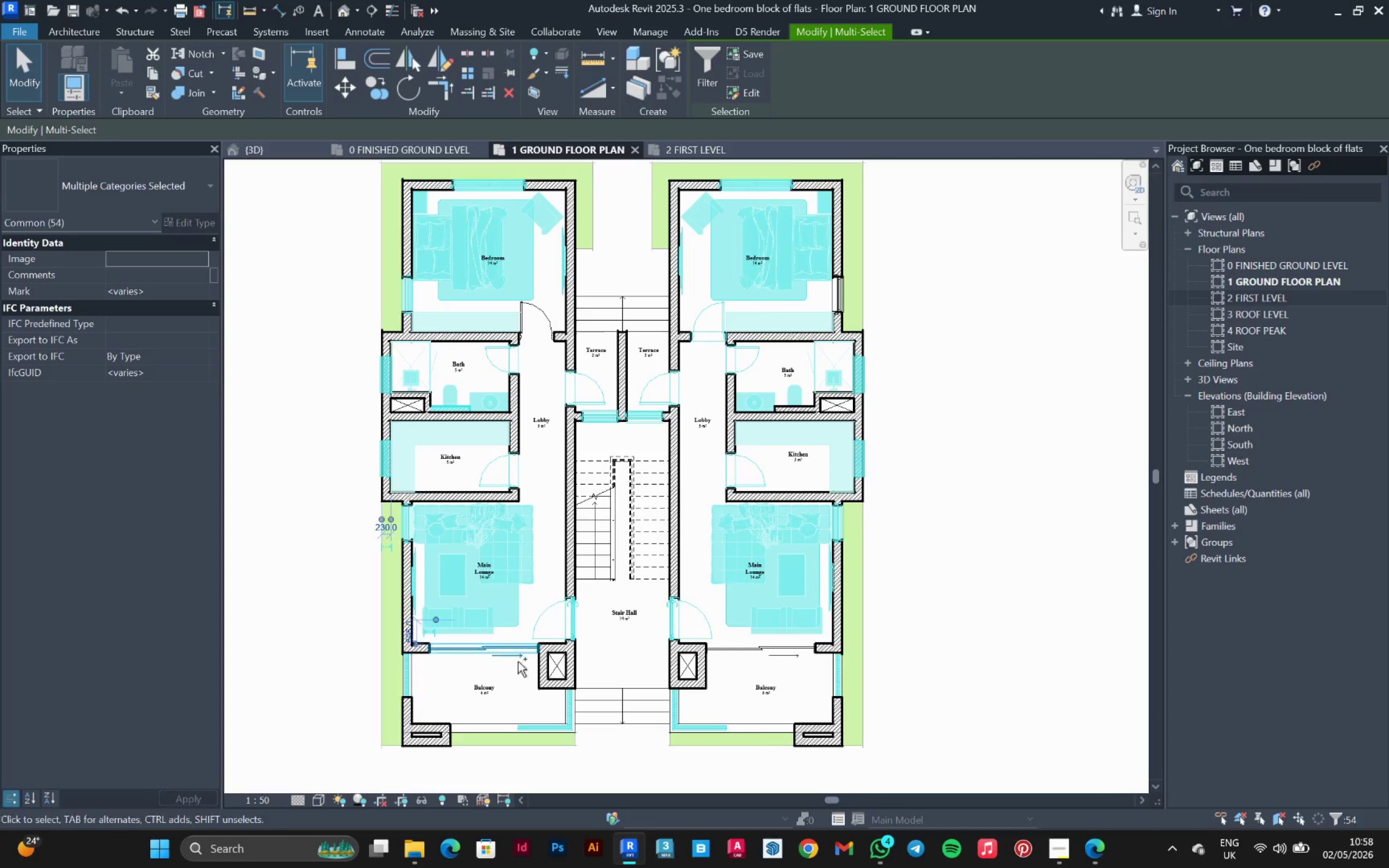 
key(Control+ControlLeft)
 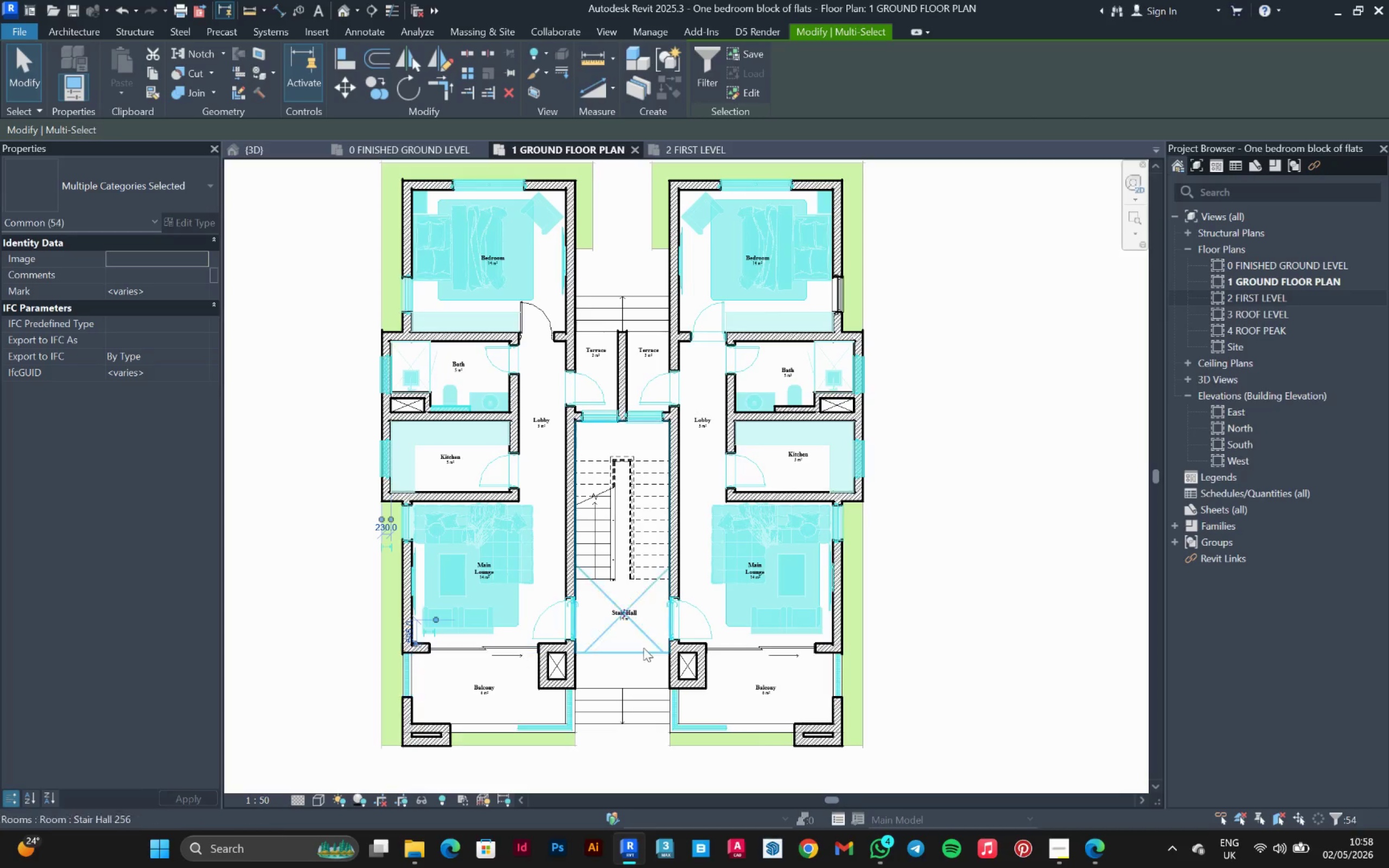 
key(Control+ControlLeft)
 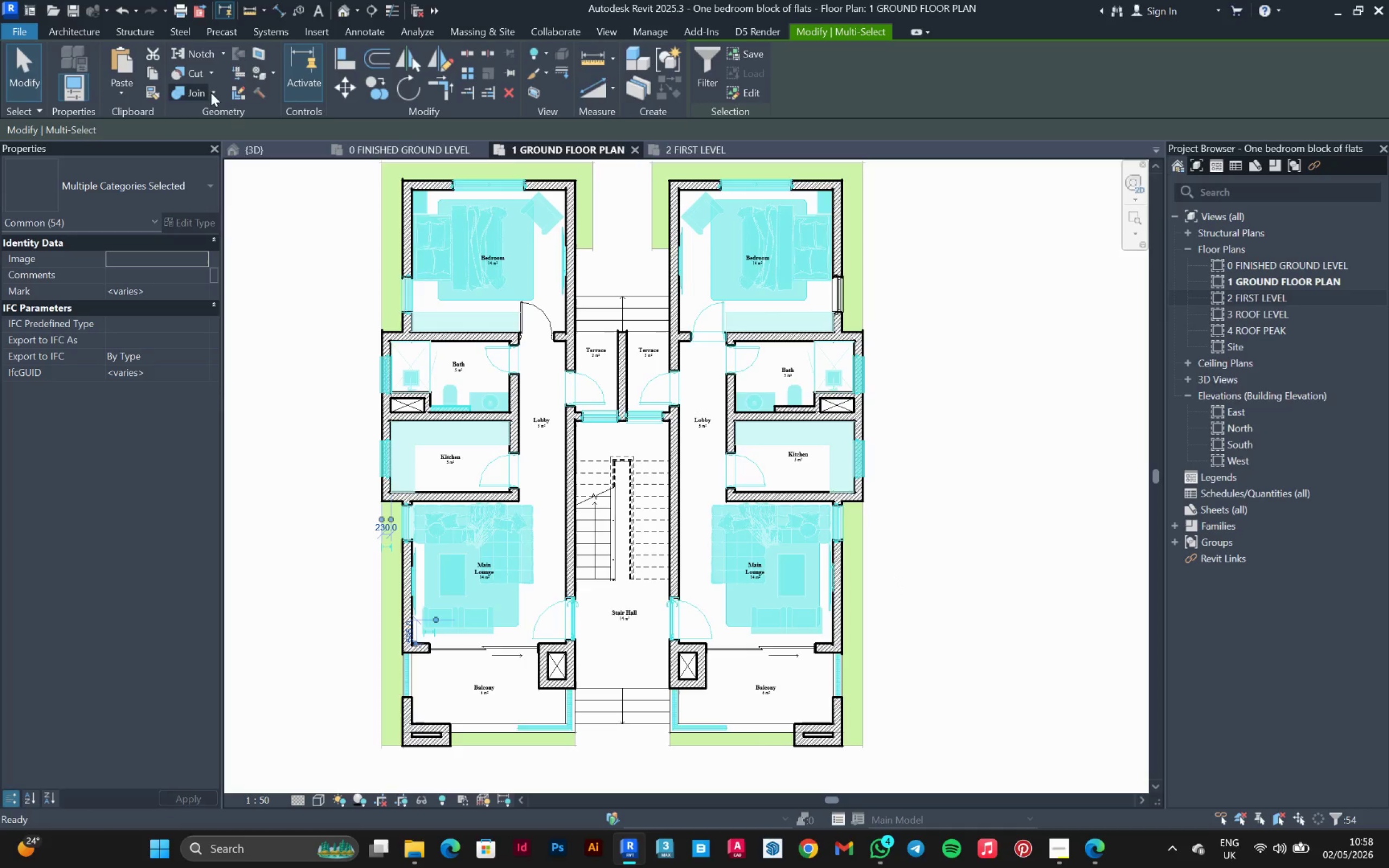 
wait(6.45)
 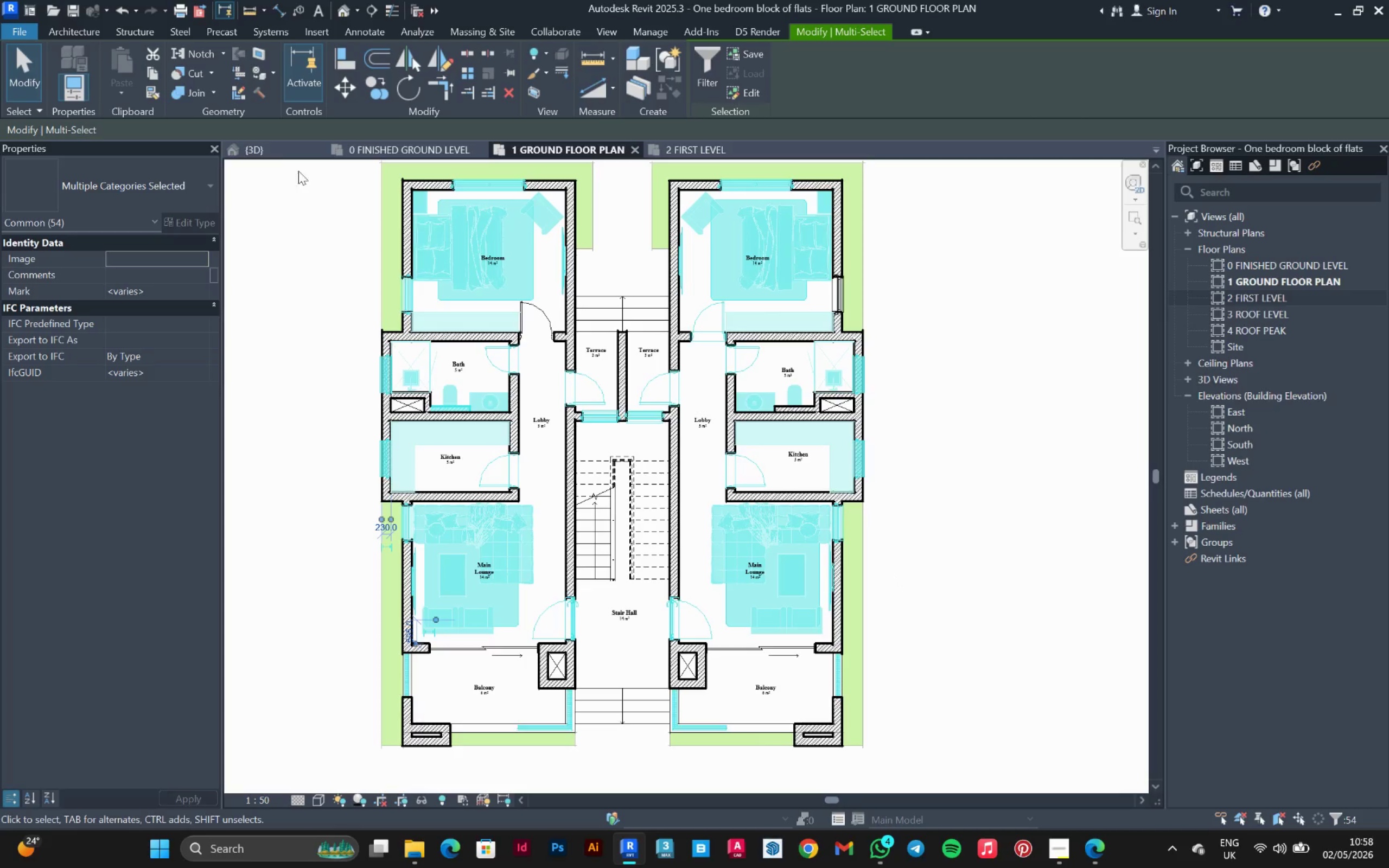 
left_click([702, 148])
 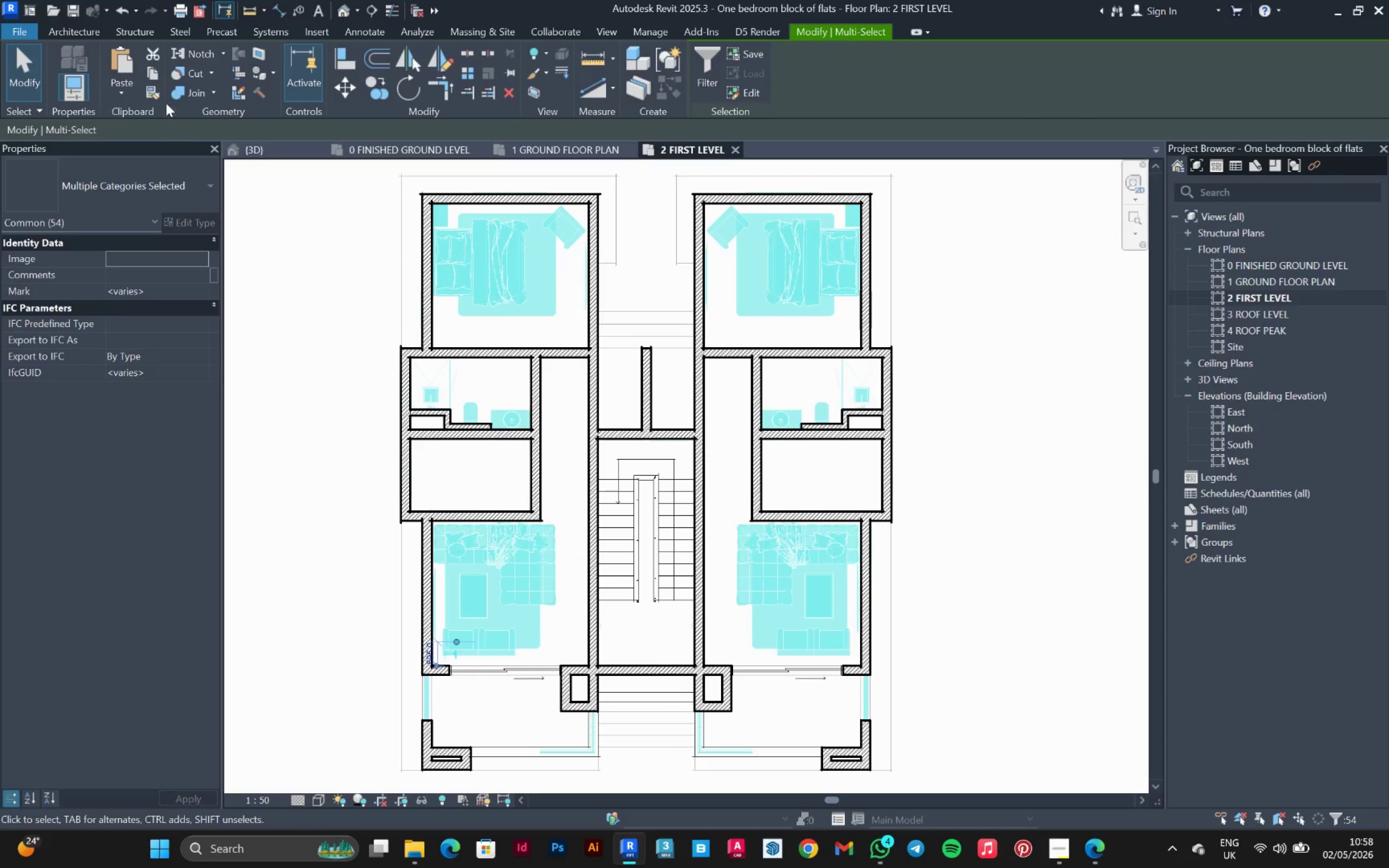 
left_click([124, 65])
 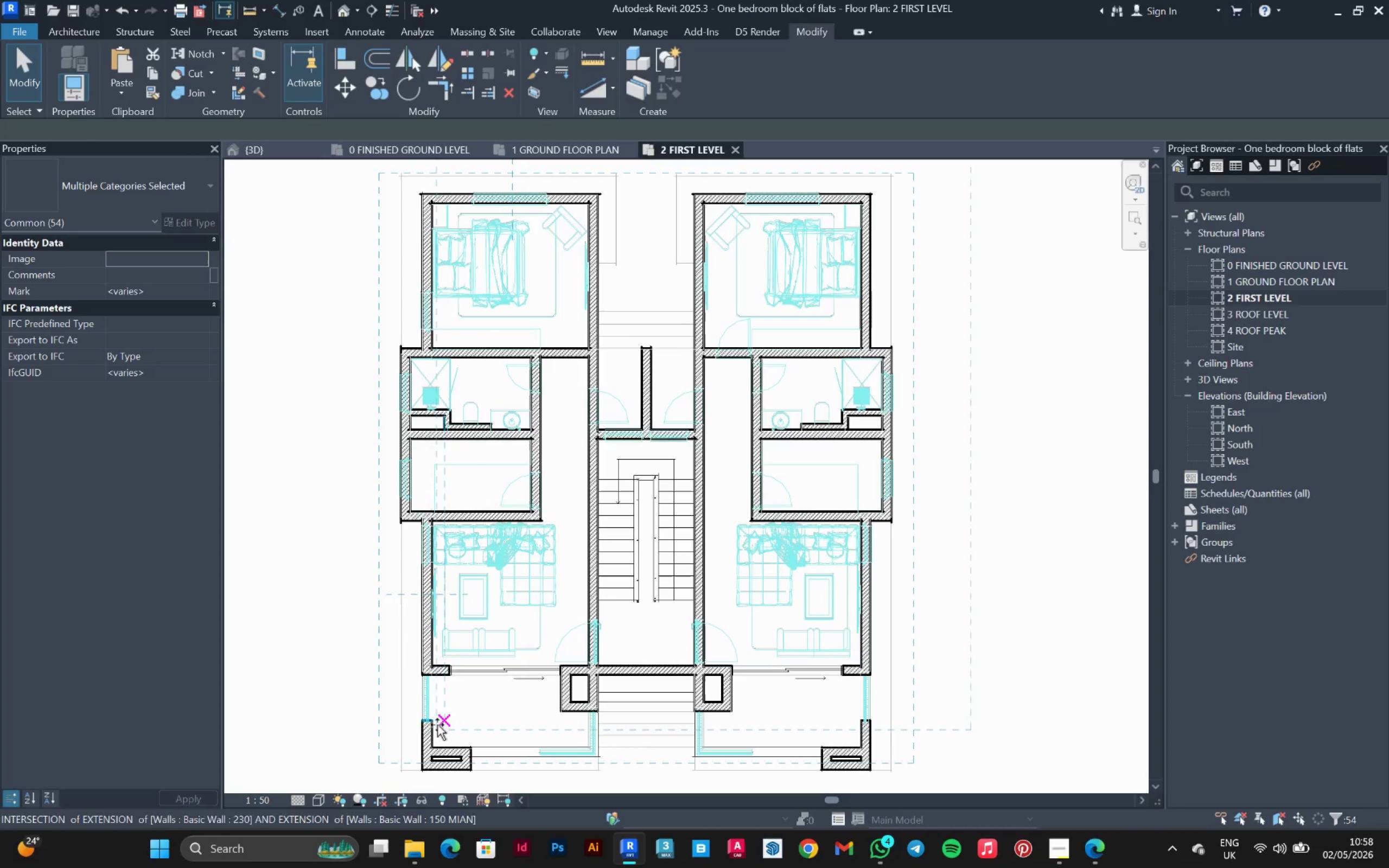 
scroll: coordinate [610, 389], scroll_direction: up, amount: 18.0
 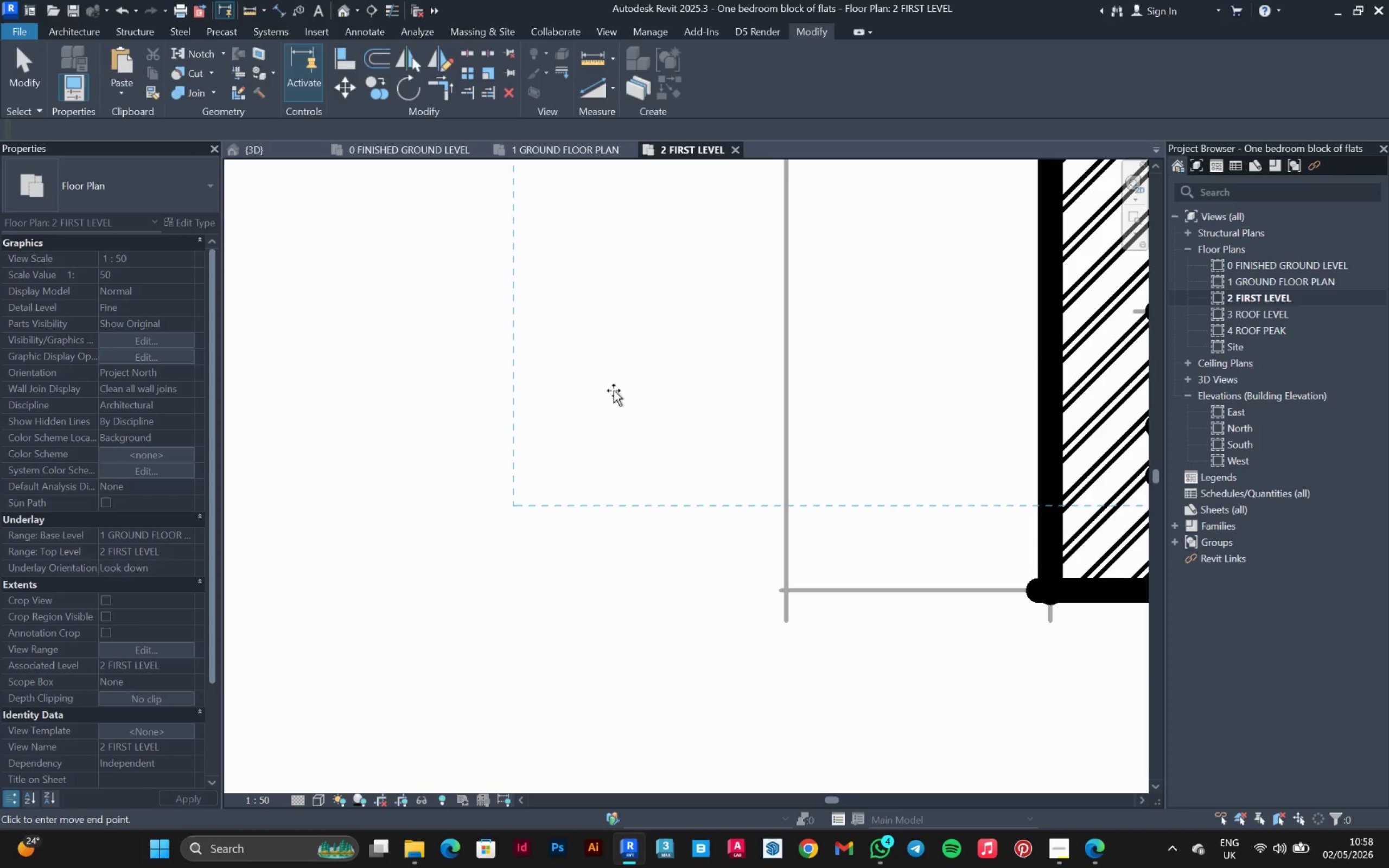 
left_click([614, 391])
 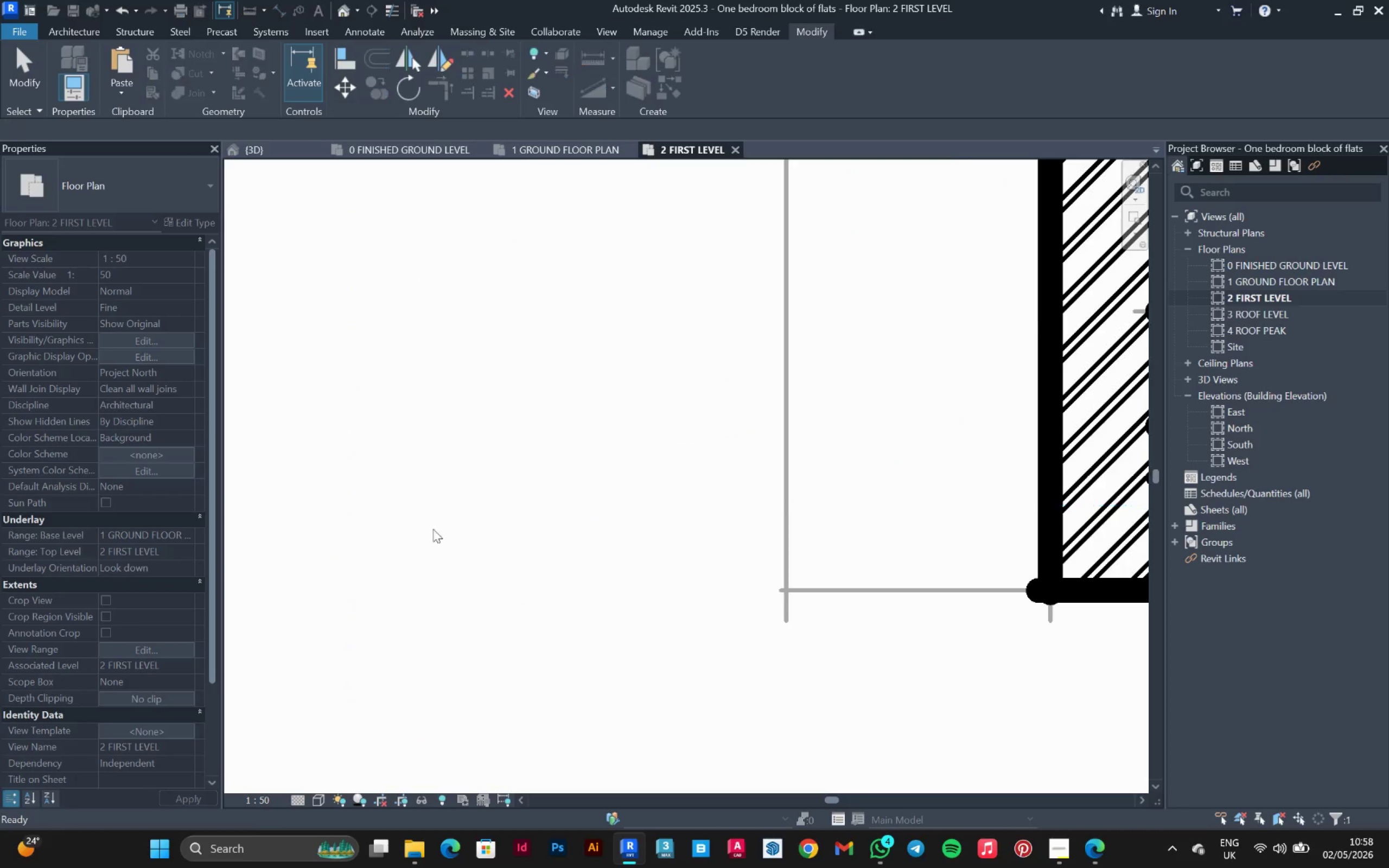 
scroll: coordinate [443, 521], scroll_direction: down, amount: 20.0
 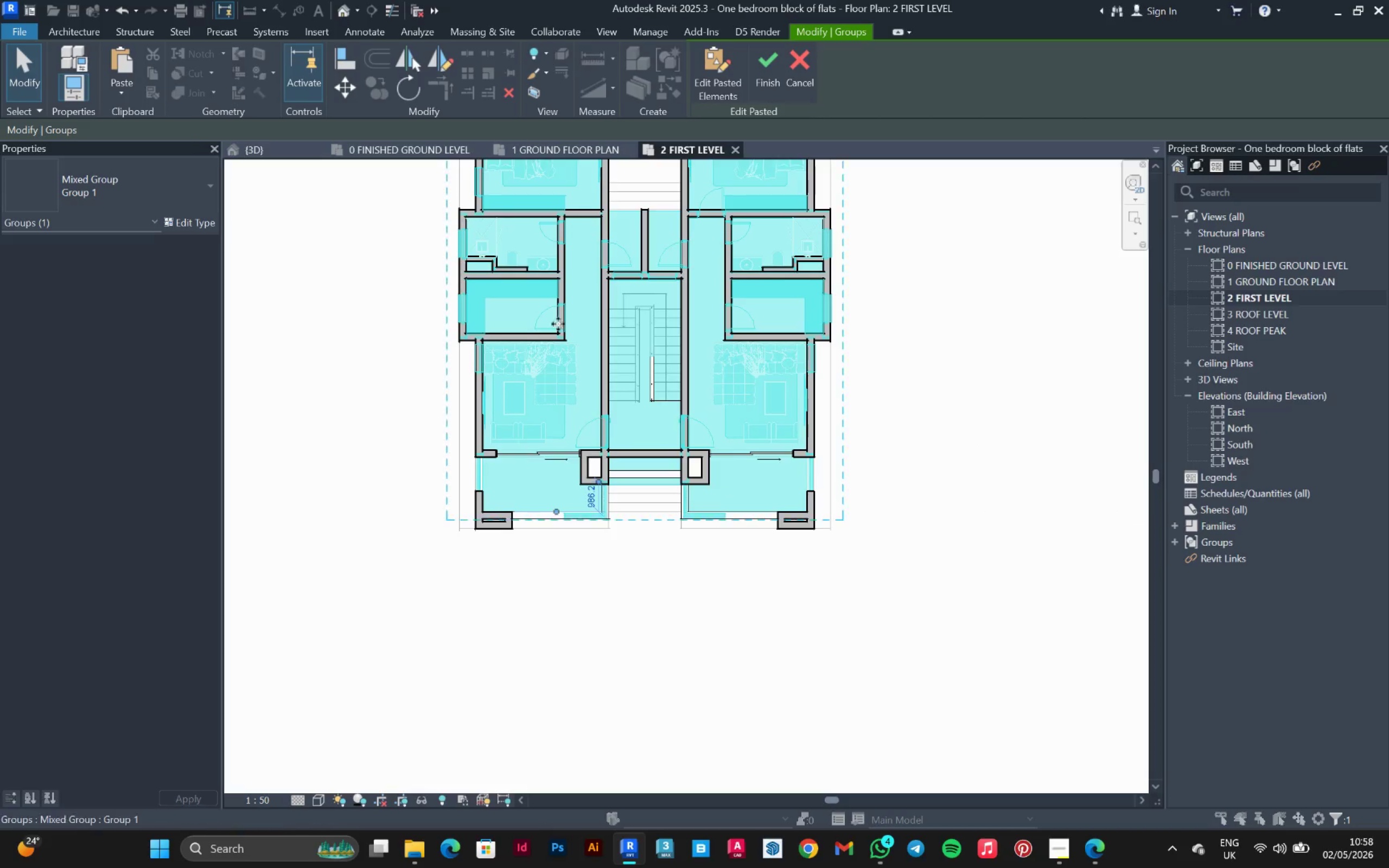 
scroll: coordinate [838, 233], scroll_direction: up, amount: 15.0
 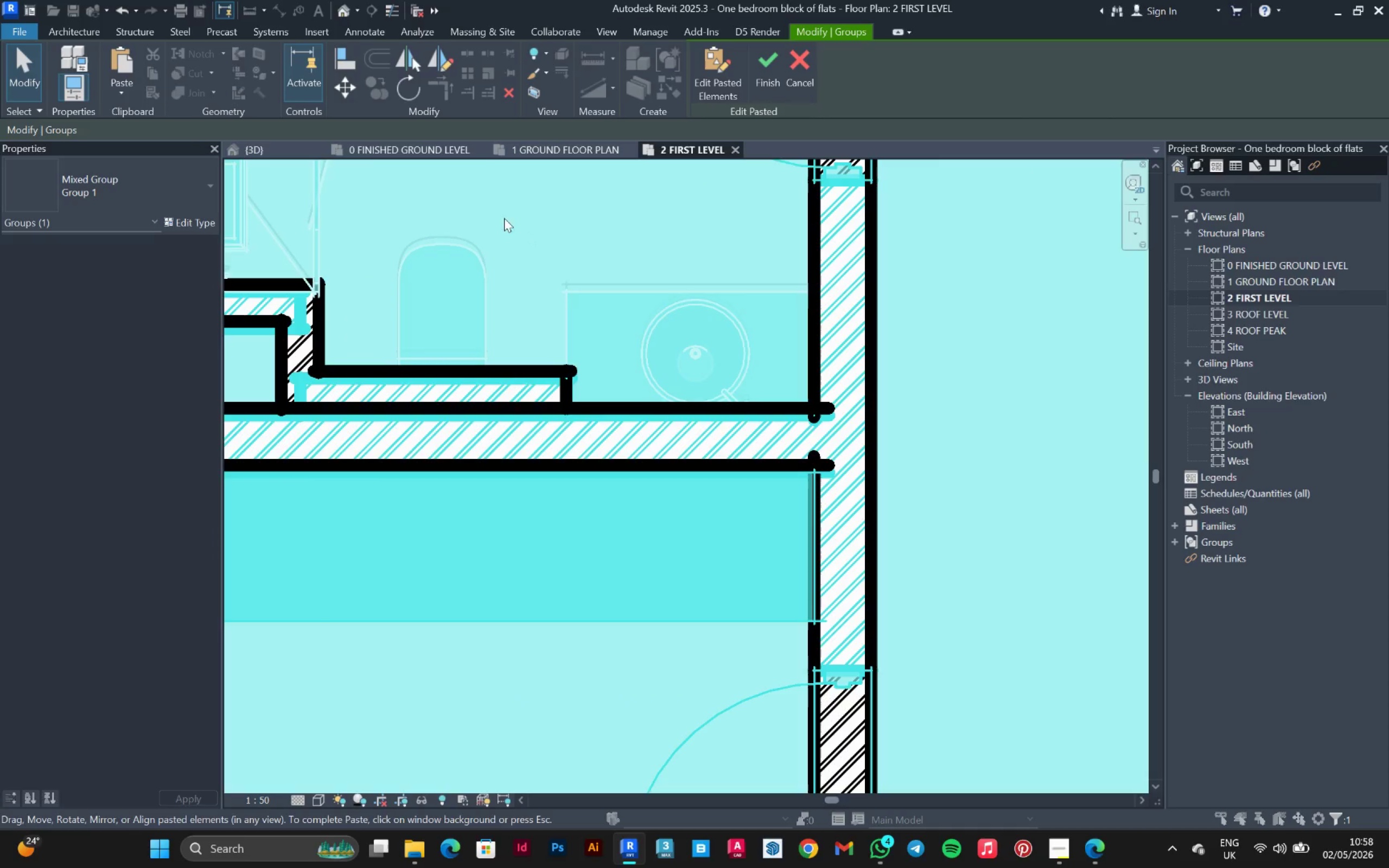 
left_click([345, 87])
 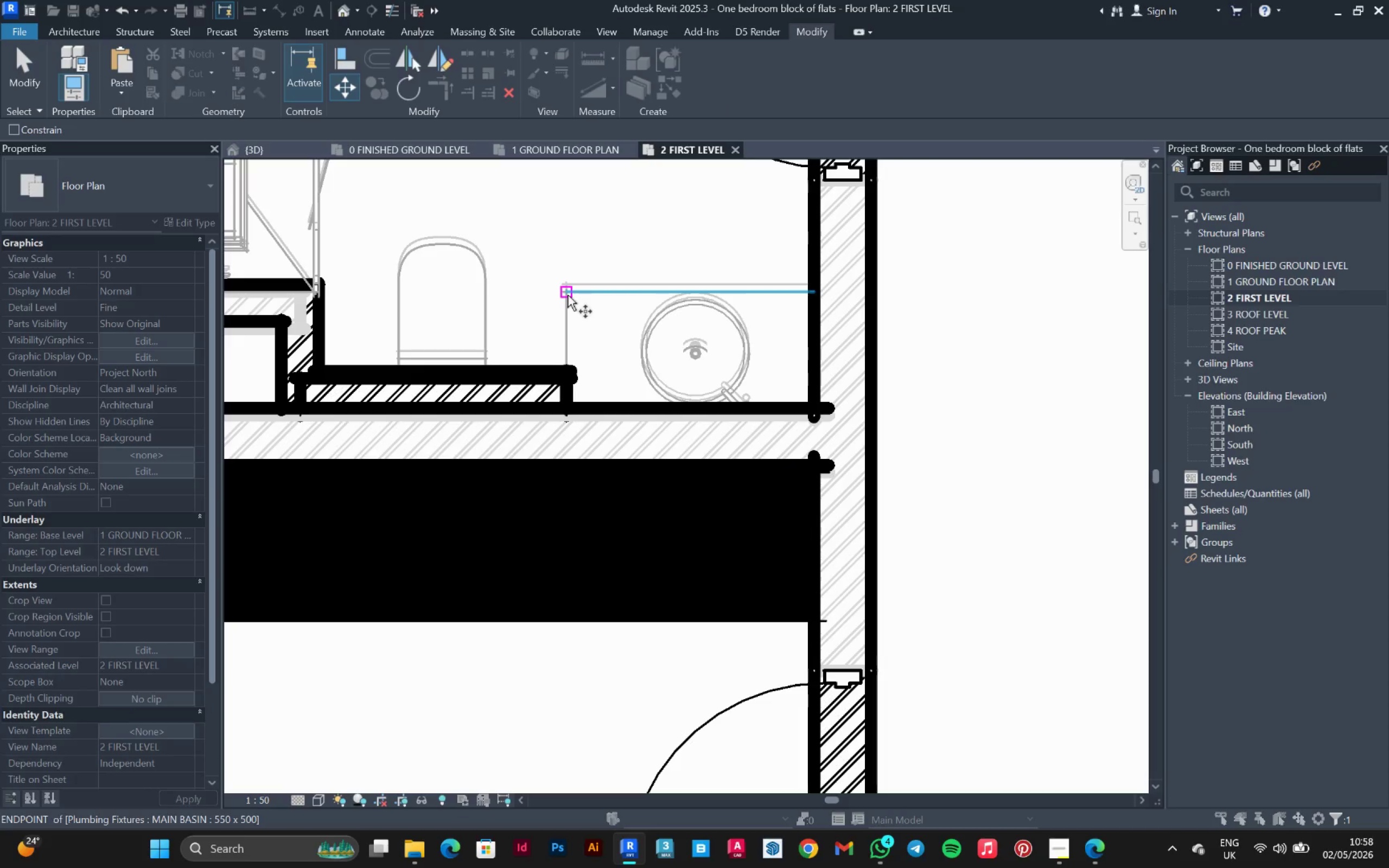 
left_click([568, 295])
 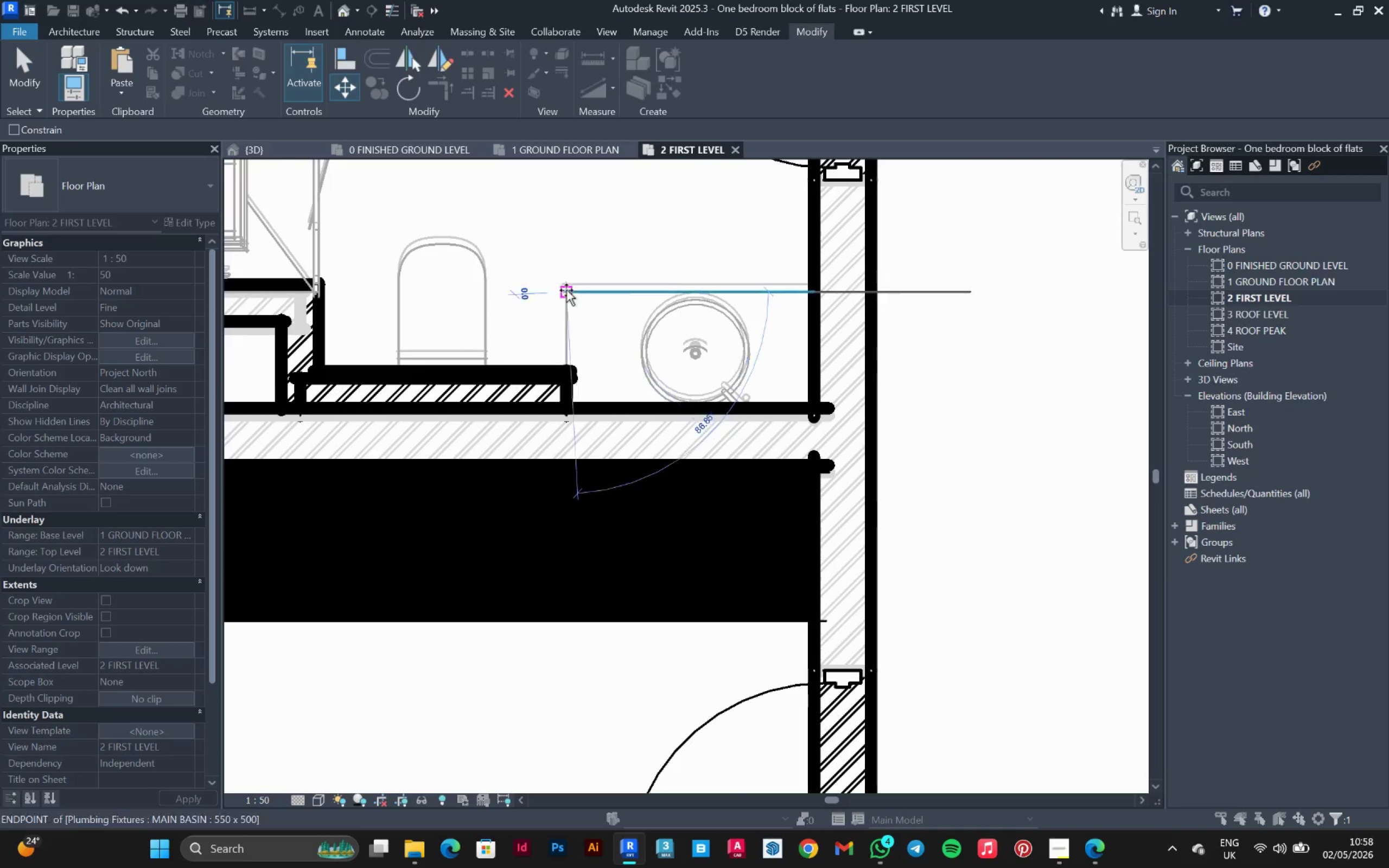 
scroll: coordinate [565, 289], scroll_direction: up, amount: 2.0
 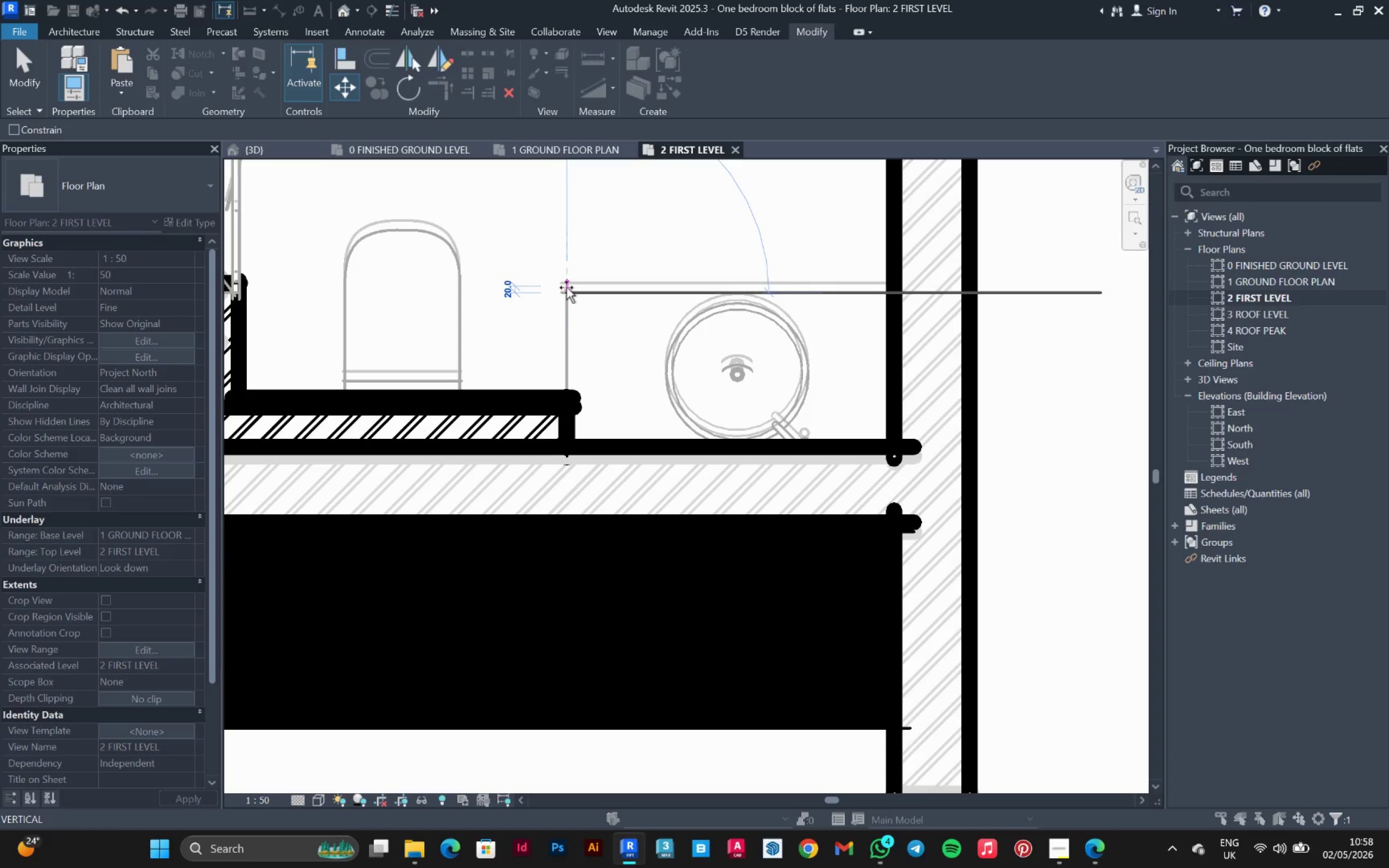 
left_click([566, 285])
 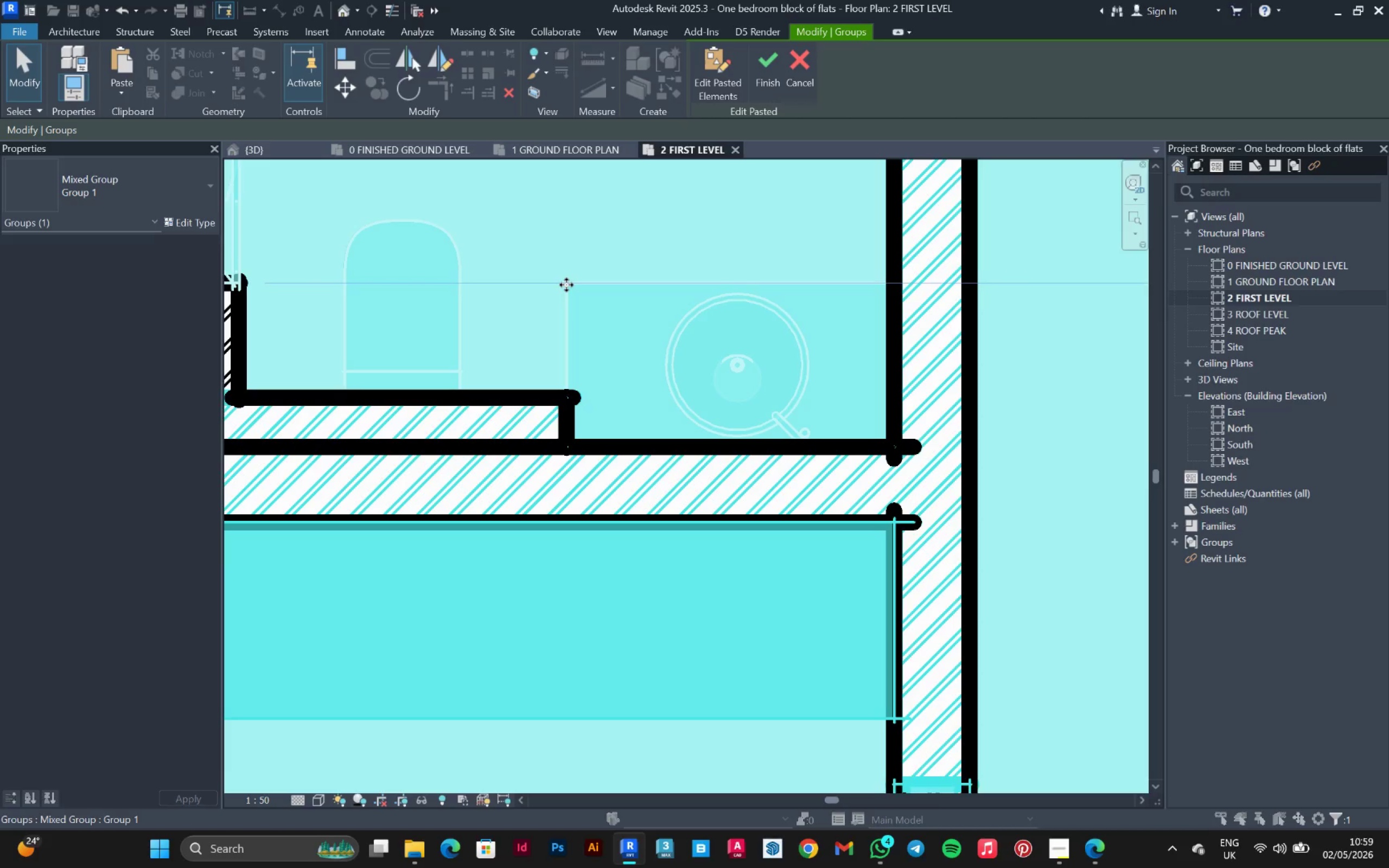 
scroll: coordinate [577, 295], scroll_direction: down, amount: 6.0
 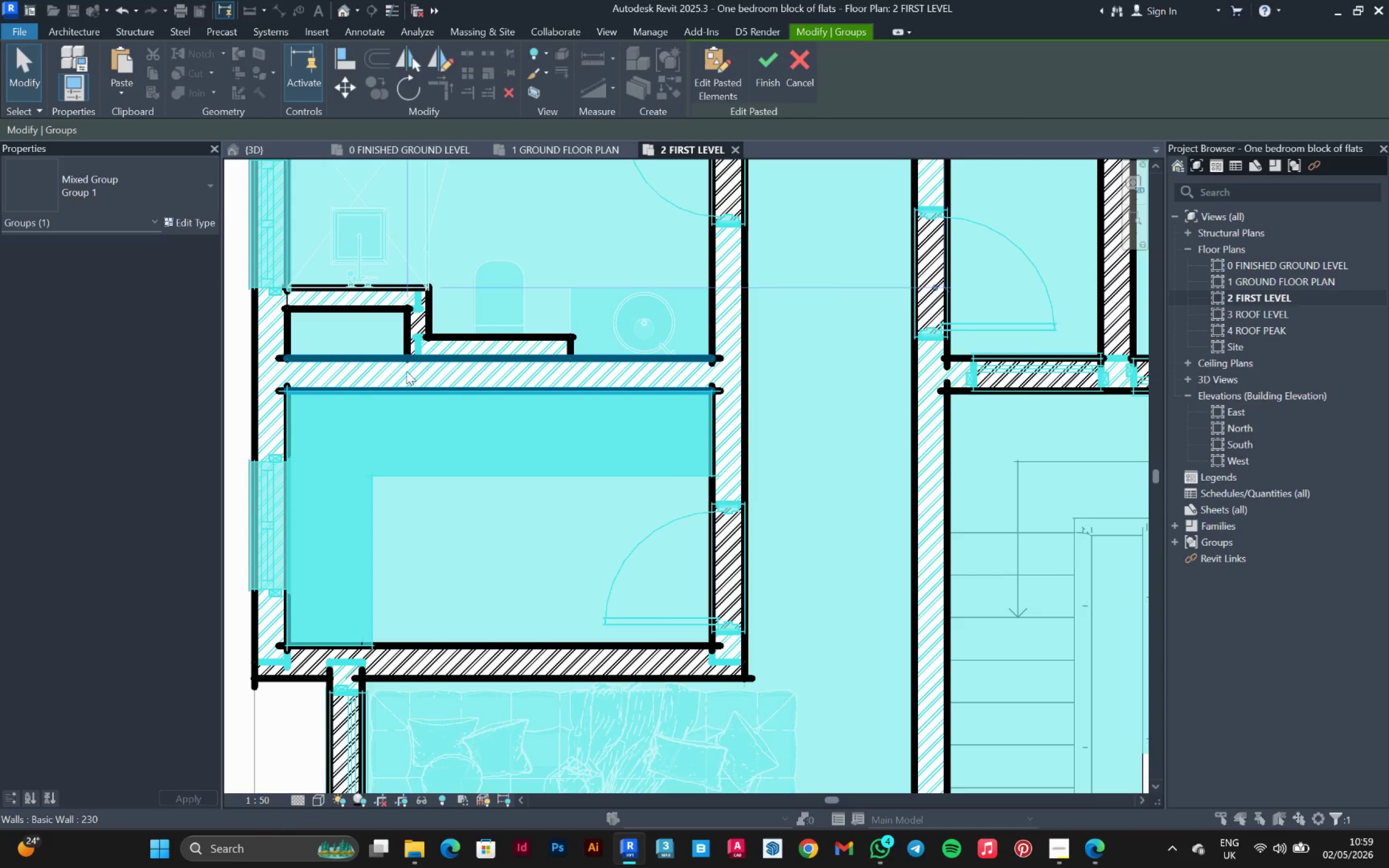 
scroll: coordinate [465, 286], scroll_direction: up, amount: 6.0
 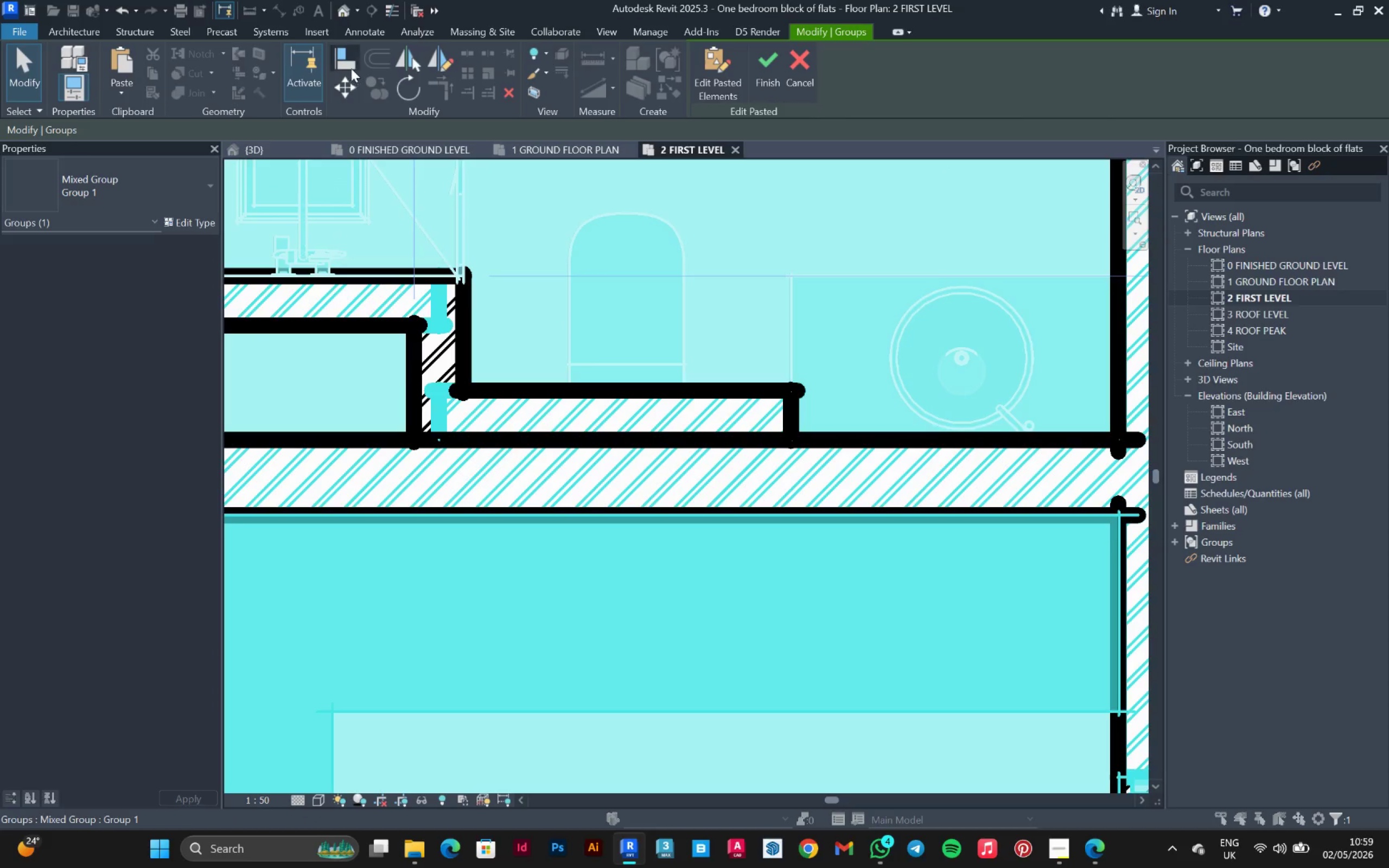 
left_click([348, 85])
 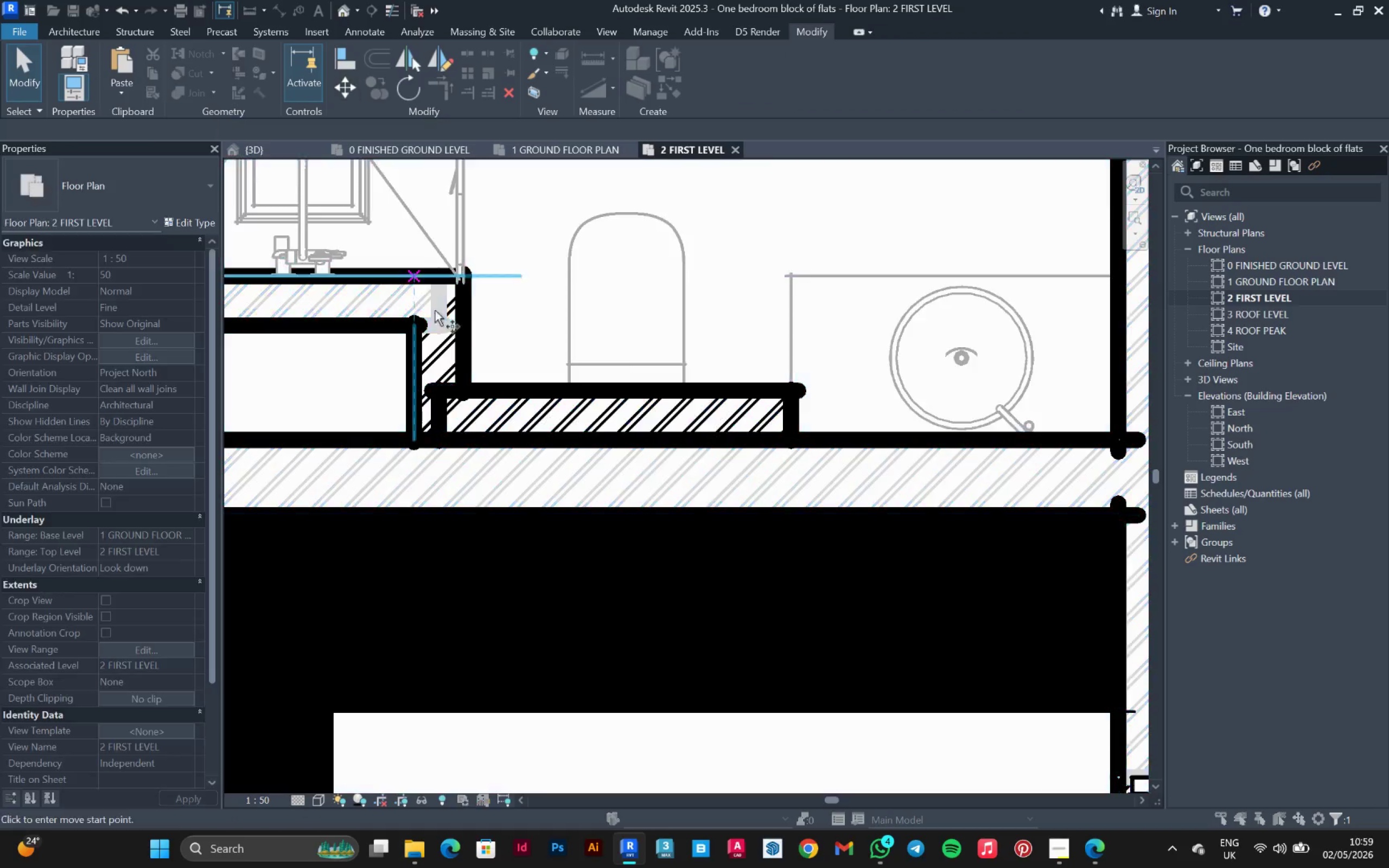 
scroll: coordinate [451, 331], scroll_direction: down, amount: 3.0
 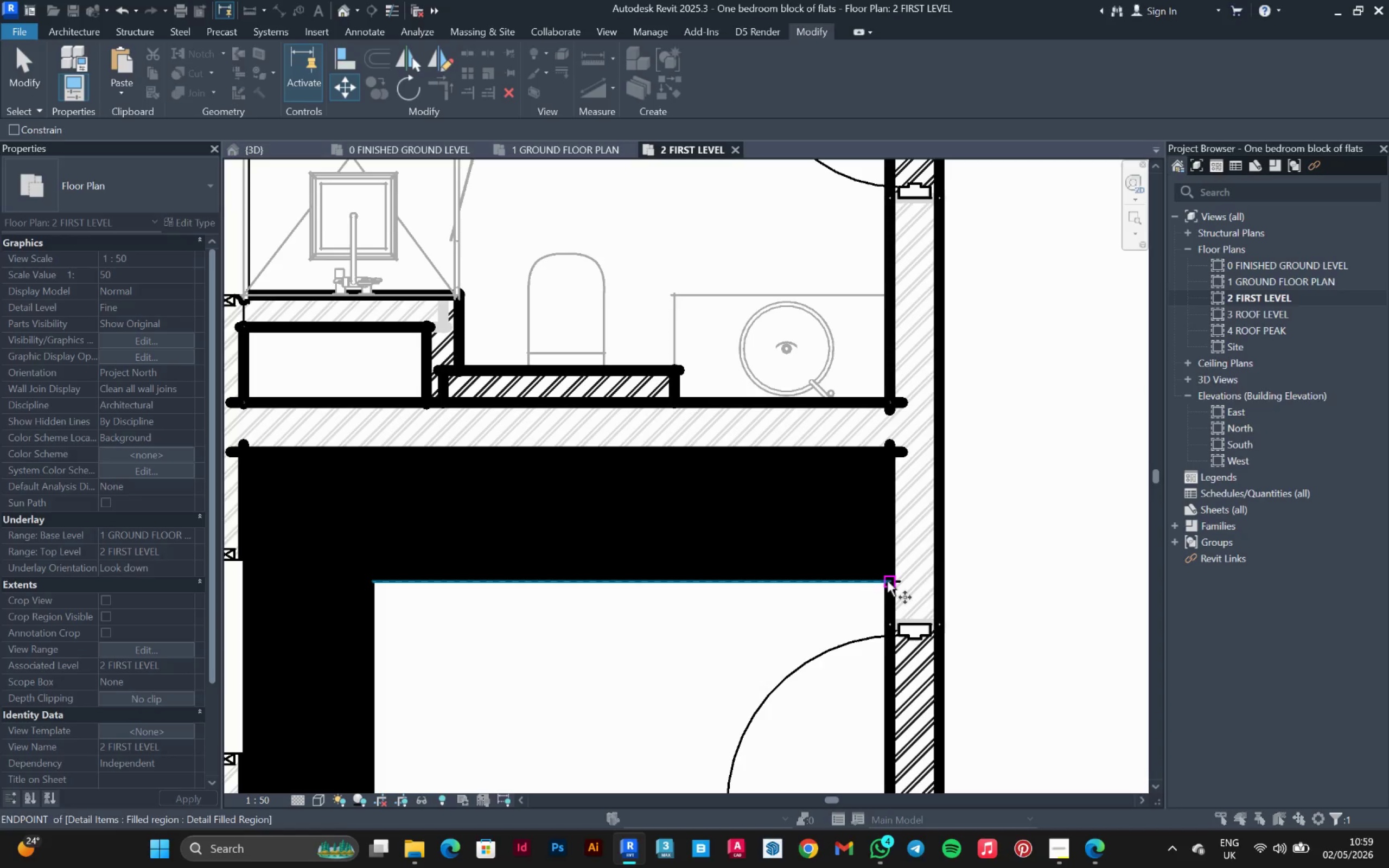 
left_click([888, 581])
 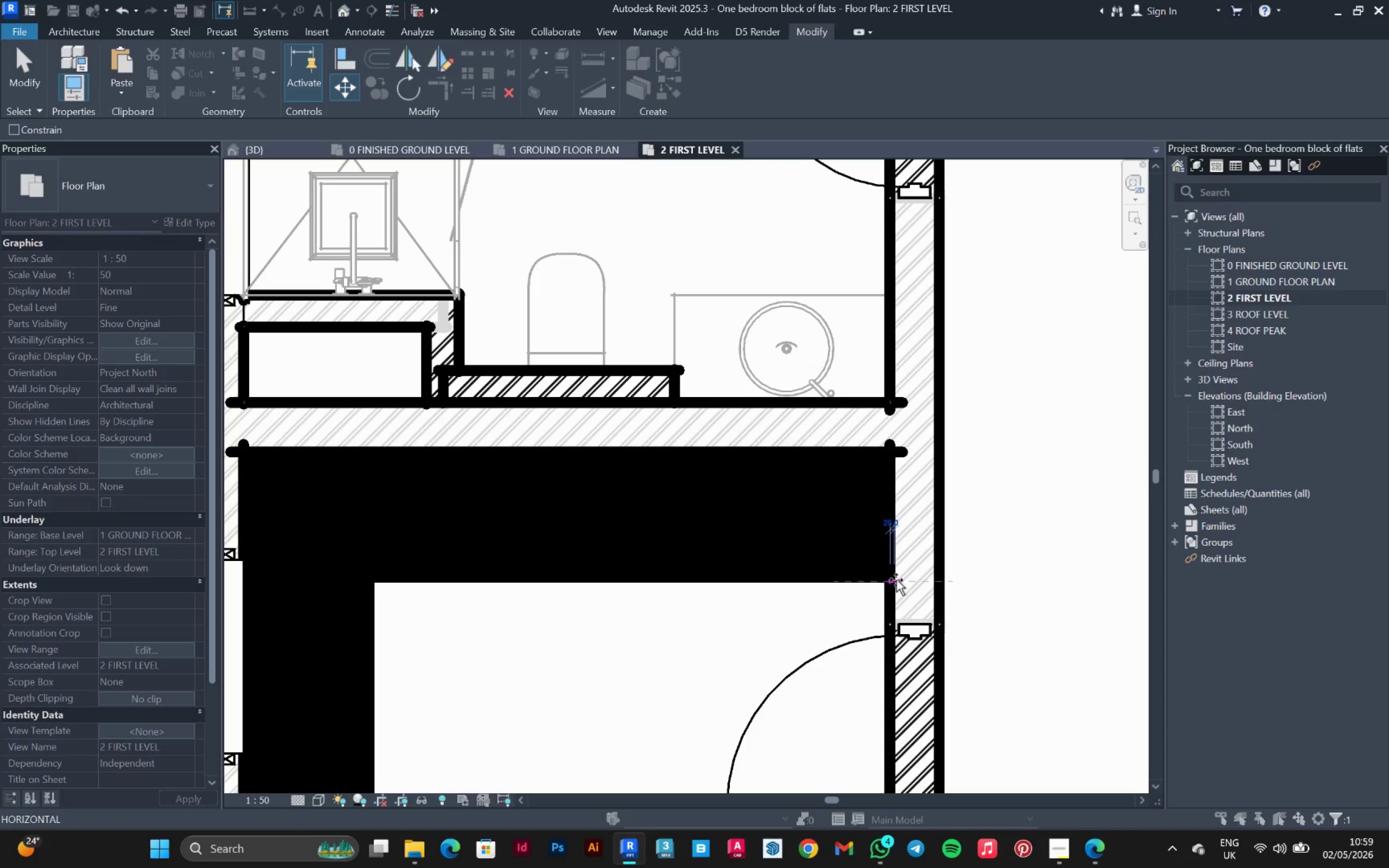 
scroll: coordinate [896, 580], scroll_direction: up, amount: 10.0
 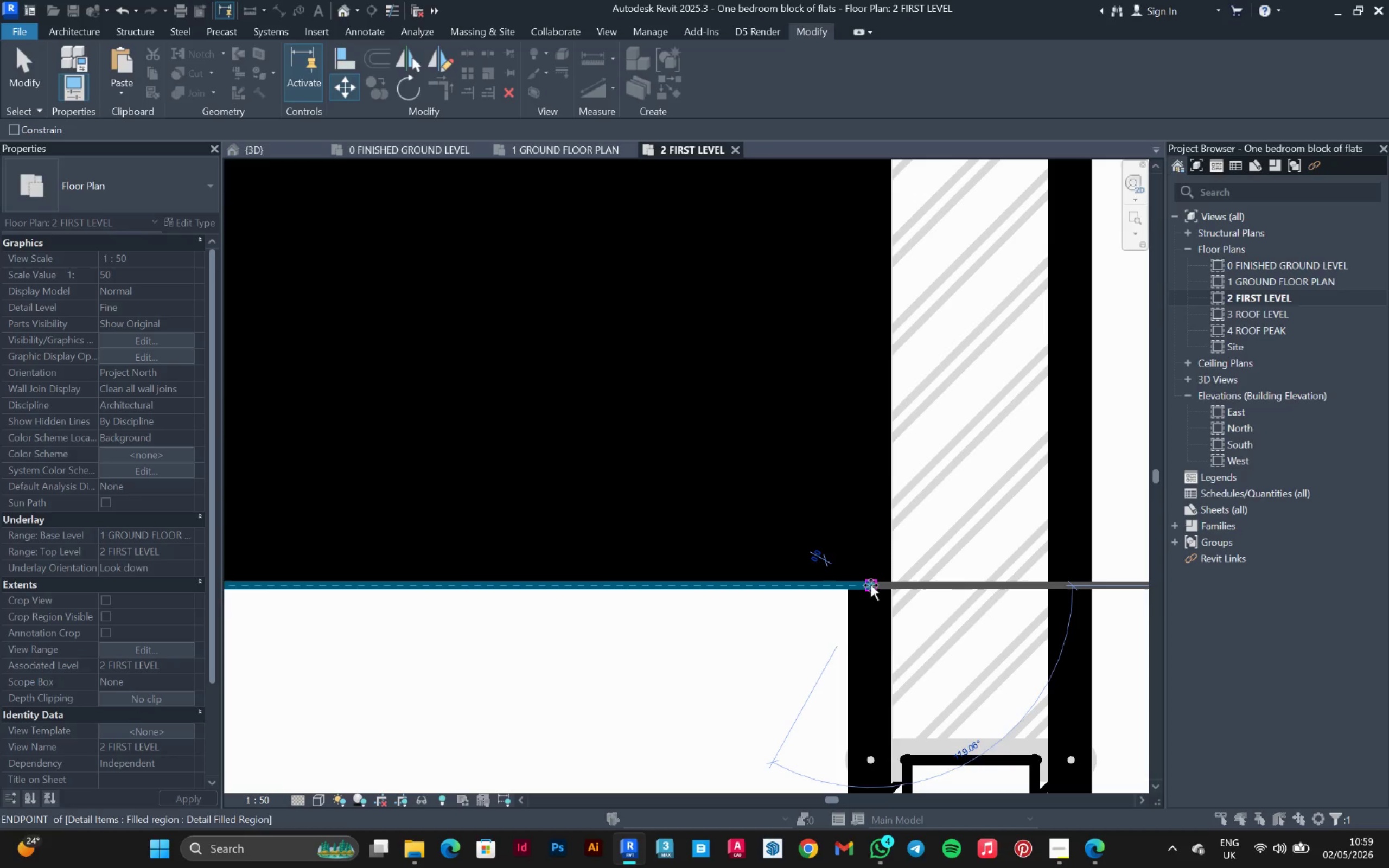 
key(Escape)
 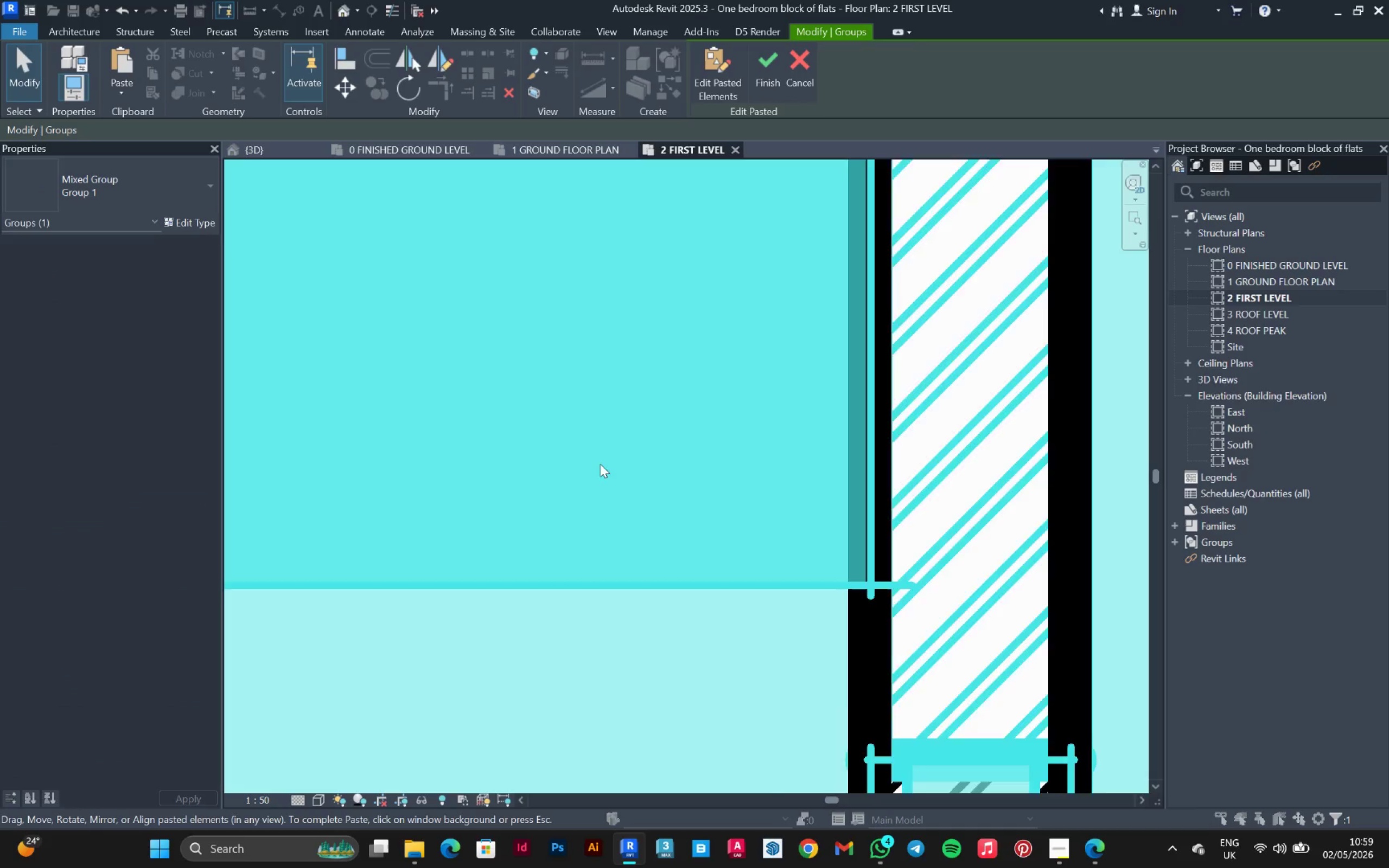 
scroll: coordinate [588, 417], scroll_direction: down, amount: 21.0
 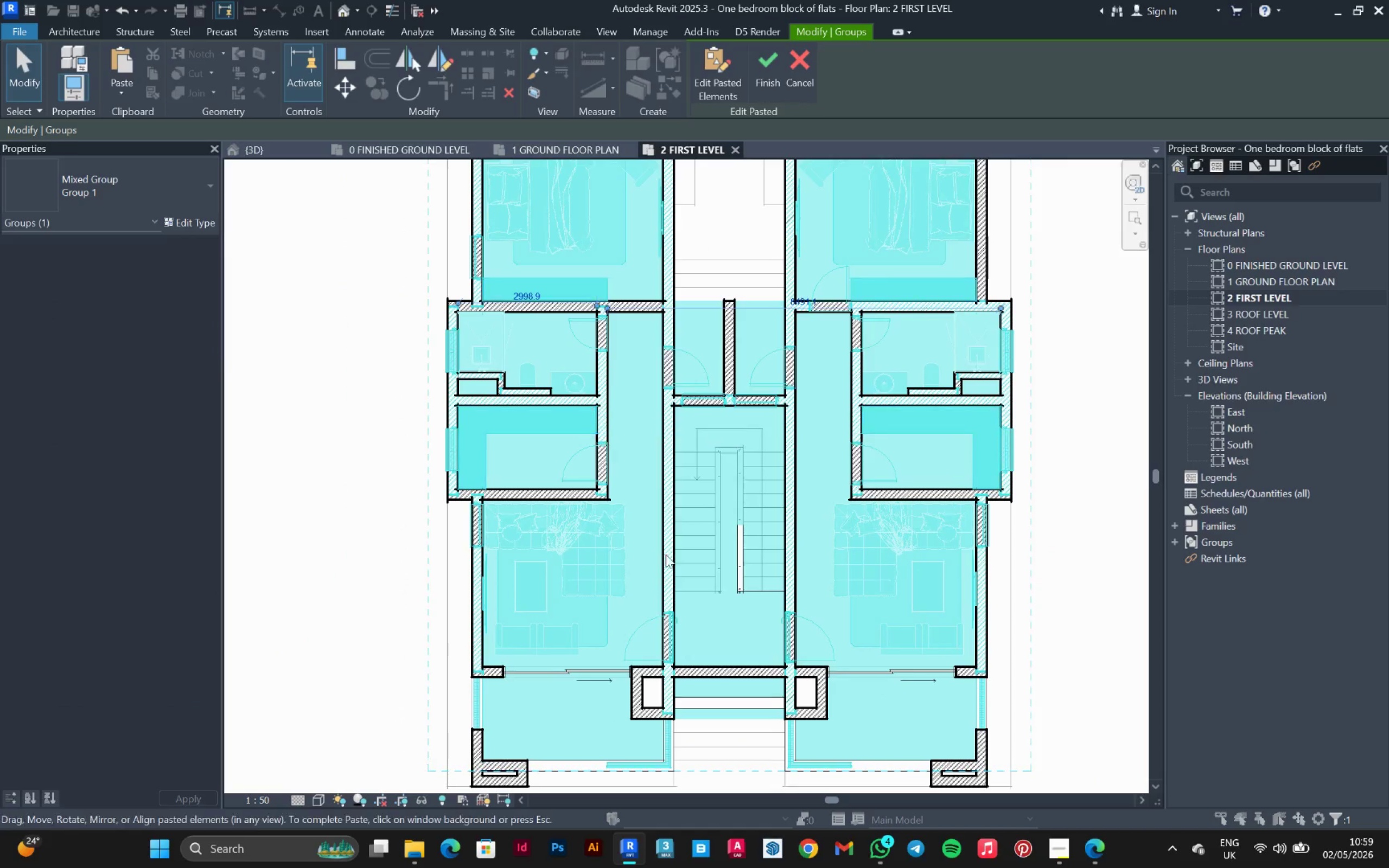 
scroll: coordinate [698, 659], scroll_direction: up, amount: 7.0
 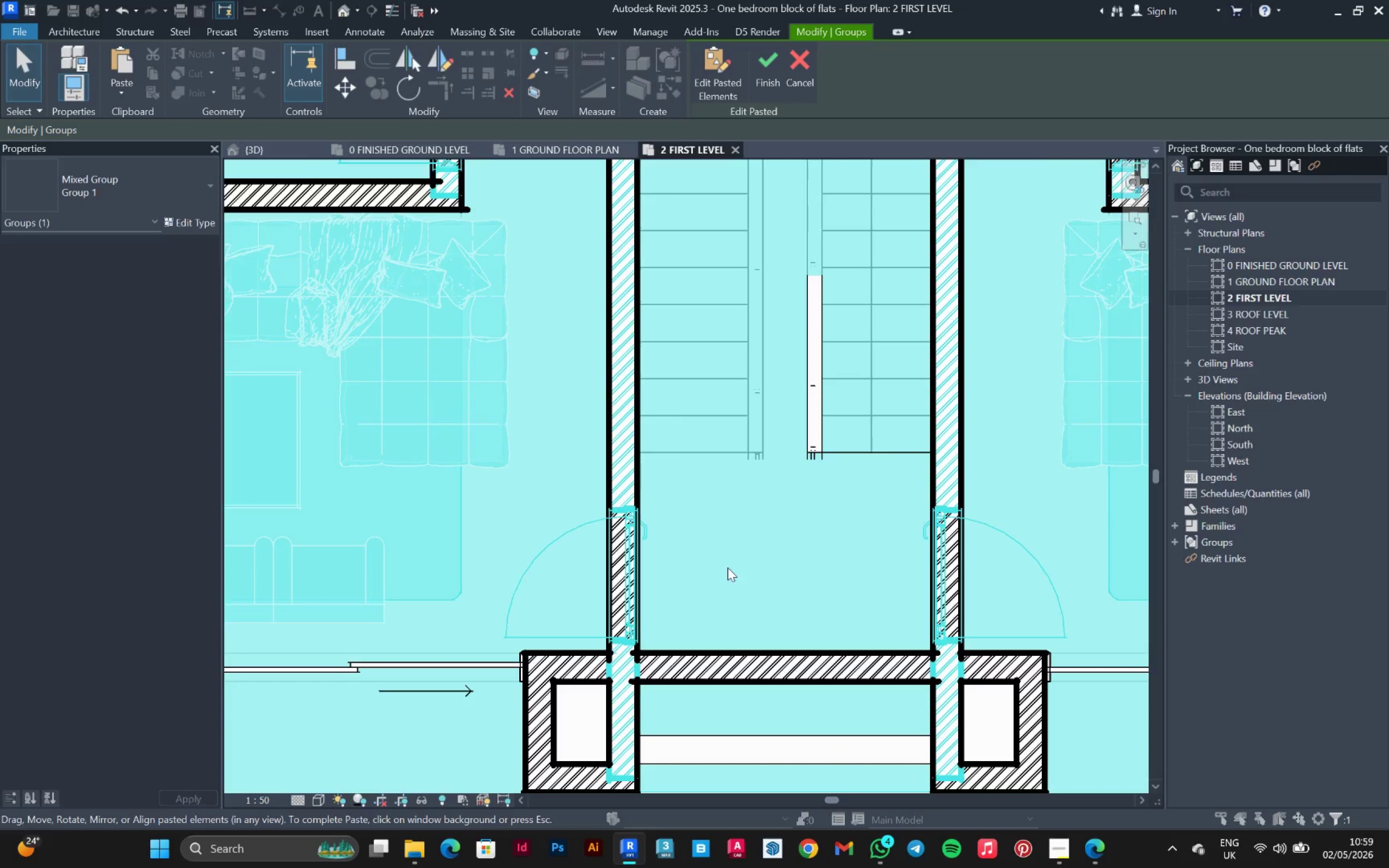 
scroll: coordinate [588, 395], scroll_direction: down, amount: 6.0
 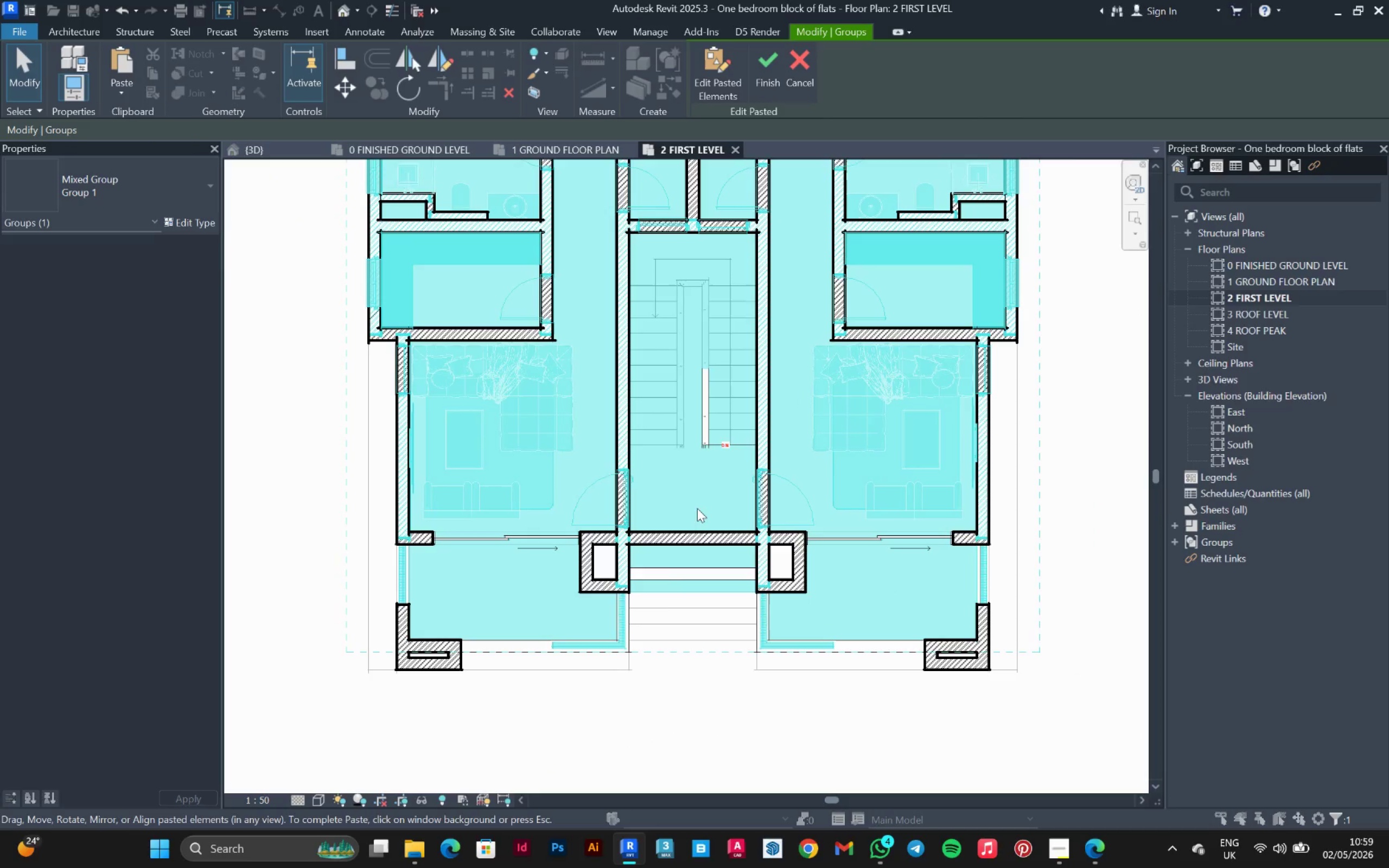 
scroll: coordinate [625, 643], scroll_direction: up, amount: 7.0
 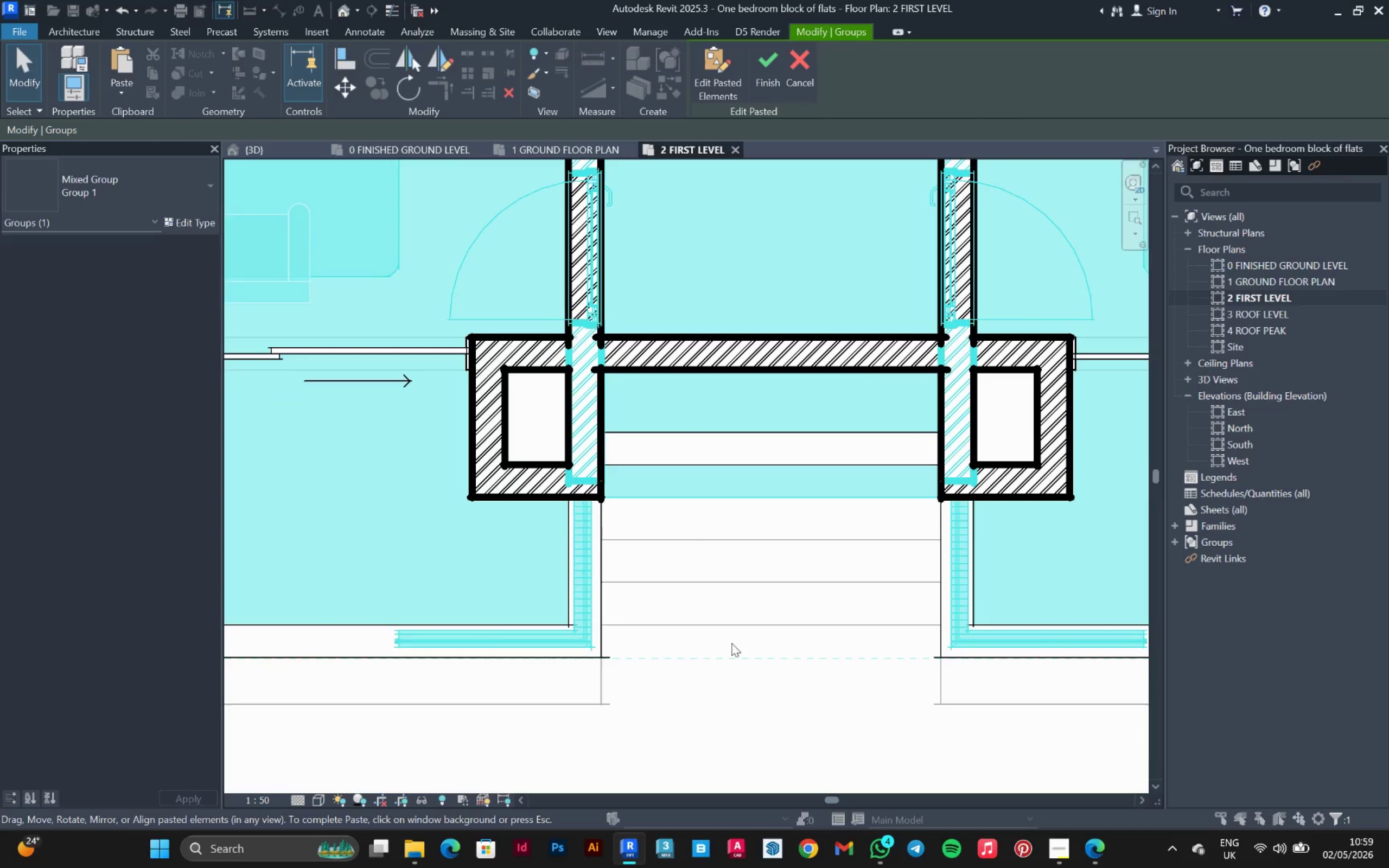 
left_click([765, 700])
 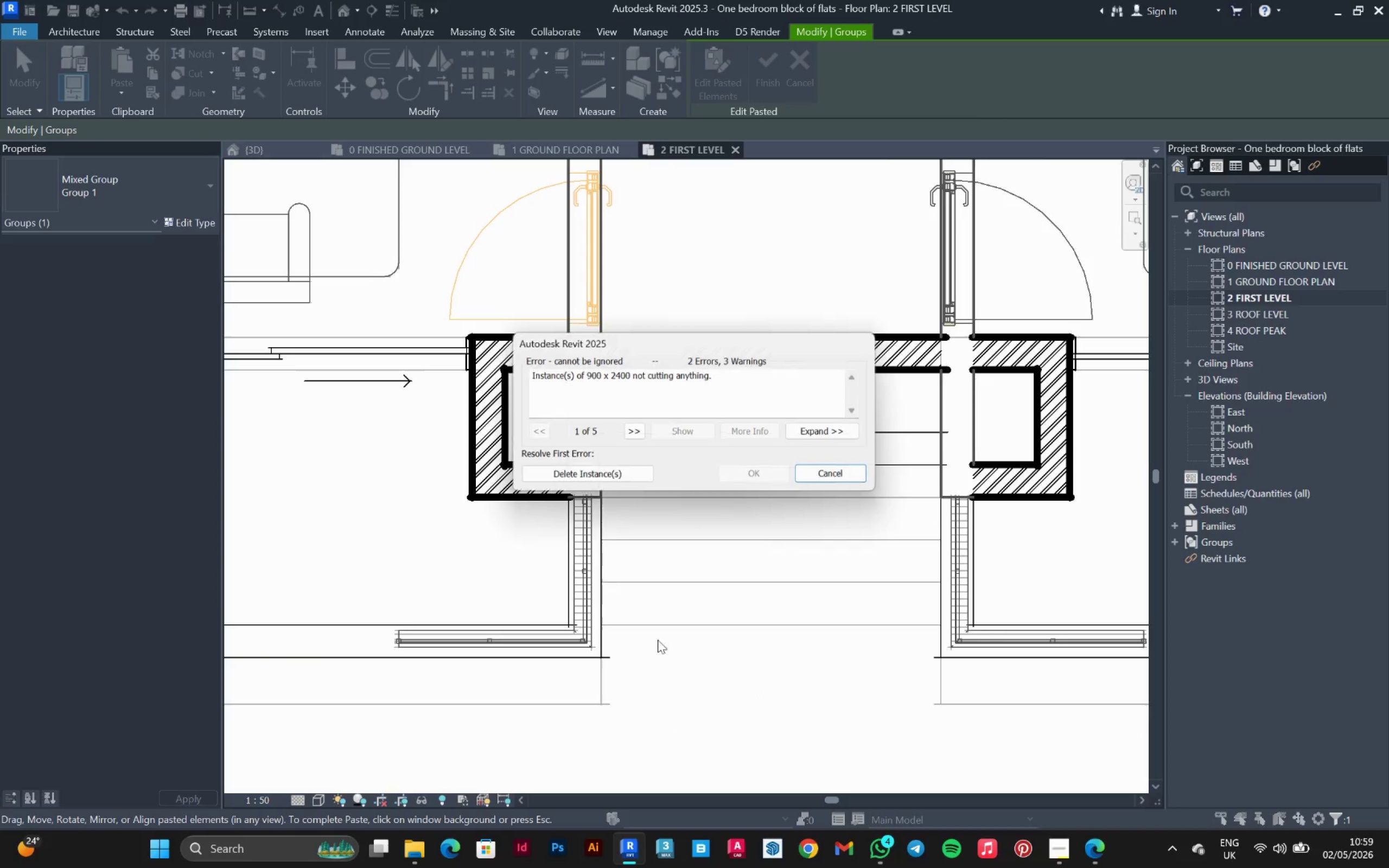 
scroll: coordinate [645, 621], scroll_direction: down, amount: 1.0
 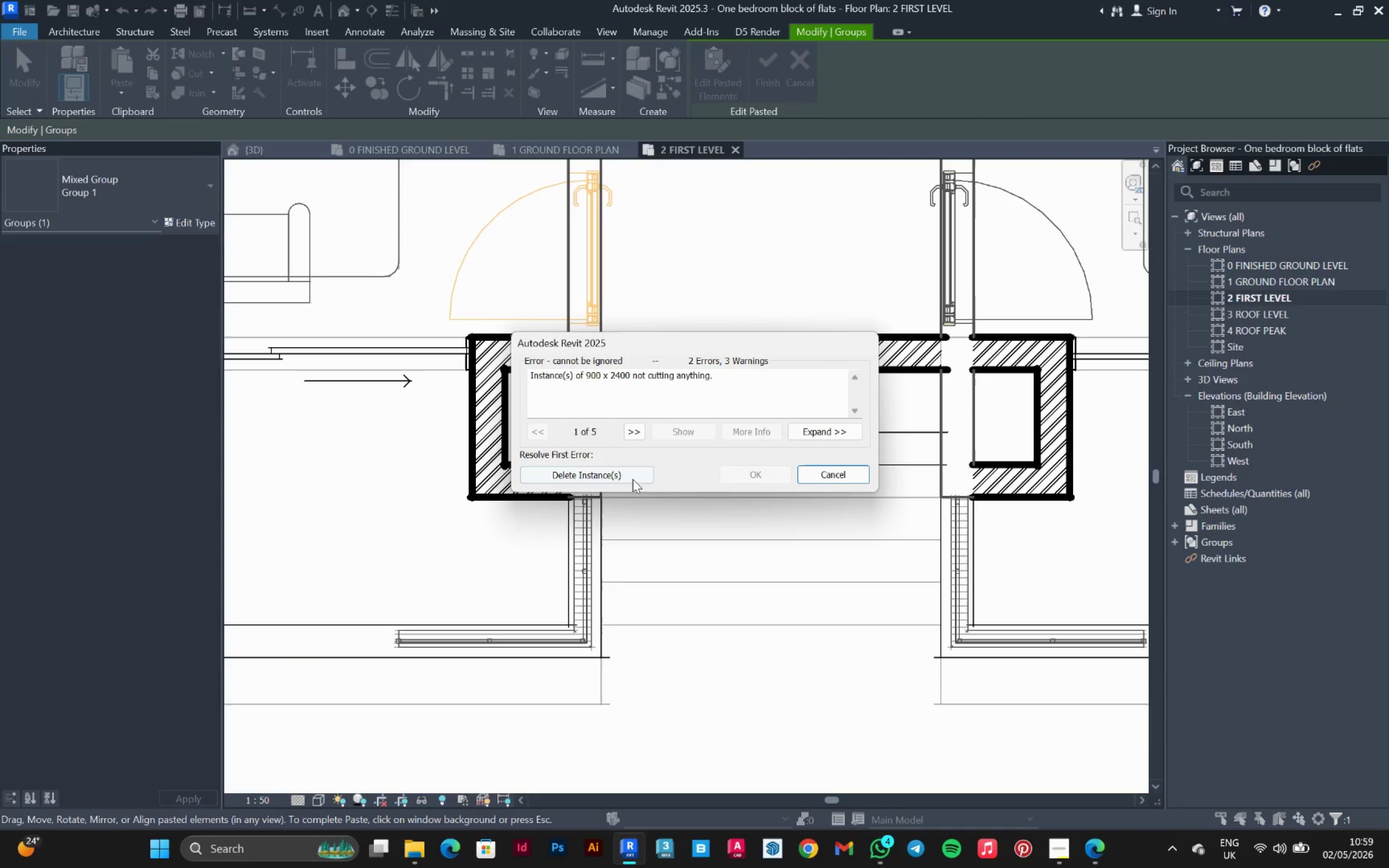 
left_click([635, 474])
 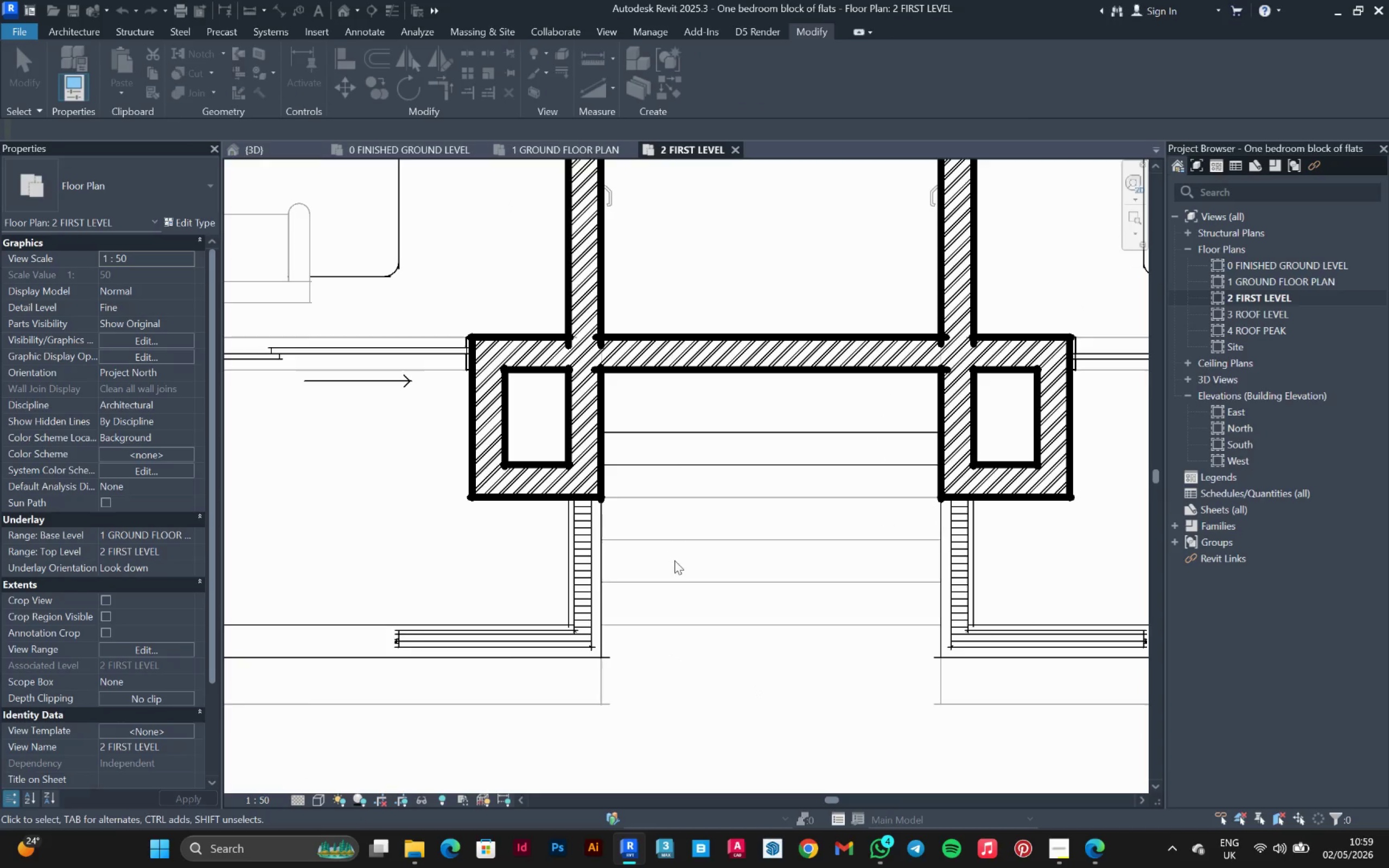 
scroll: coordinate [684, 574], scroll_direction: down, amount: 10.0
 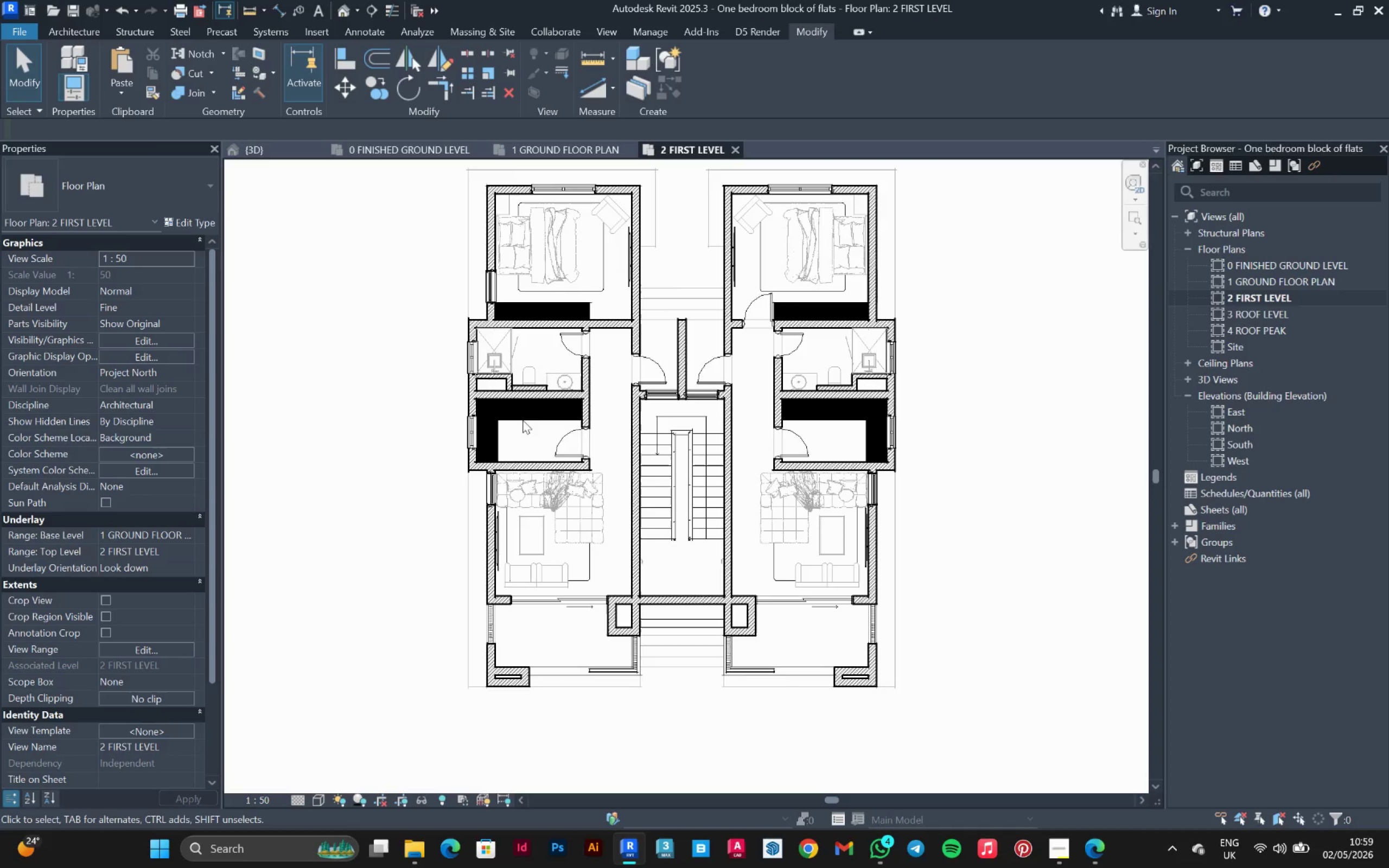 
left_click([544, 422])
 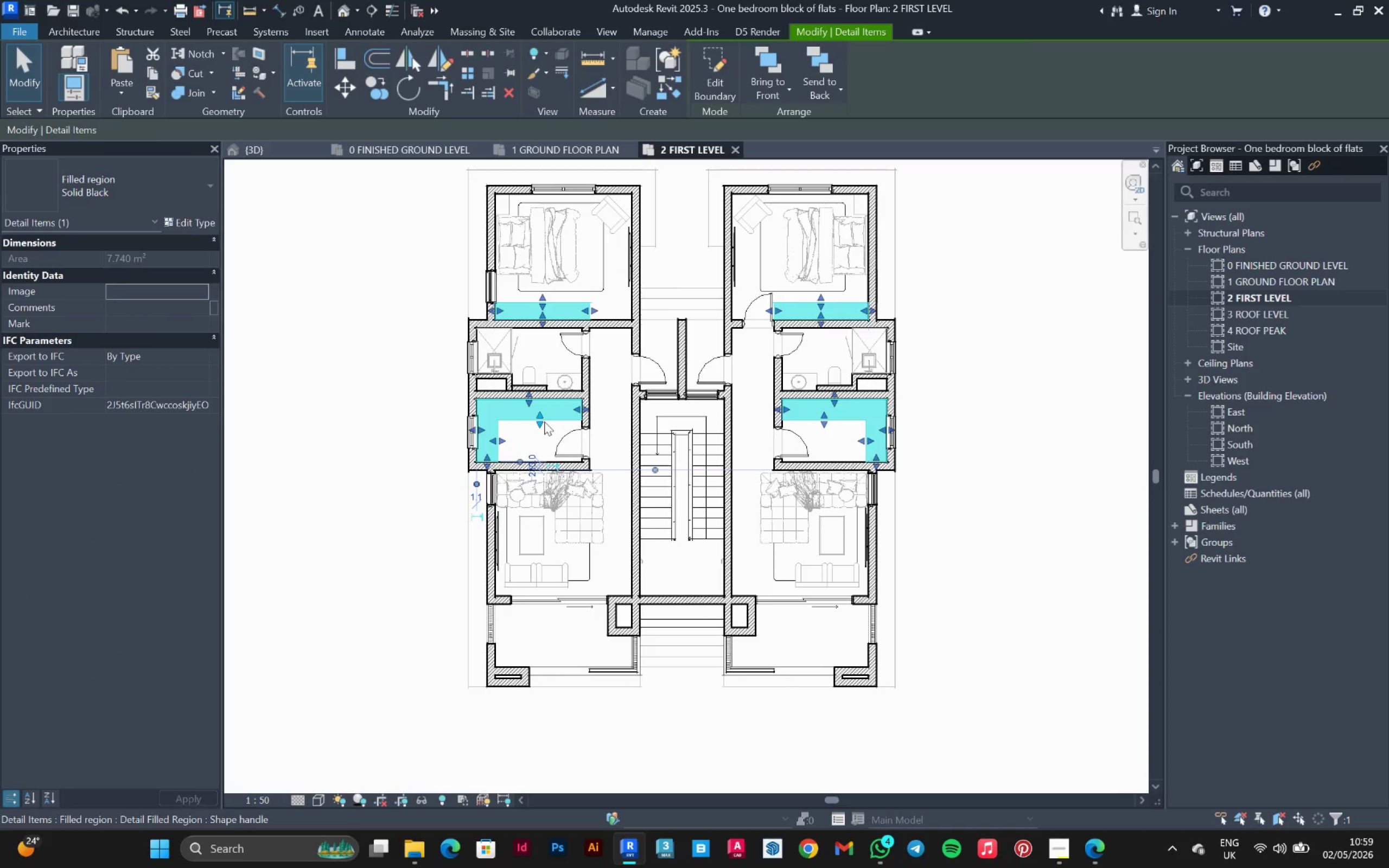 
right_click([544, 422])
 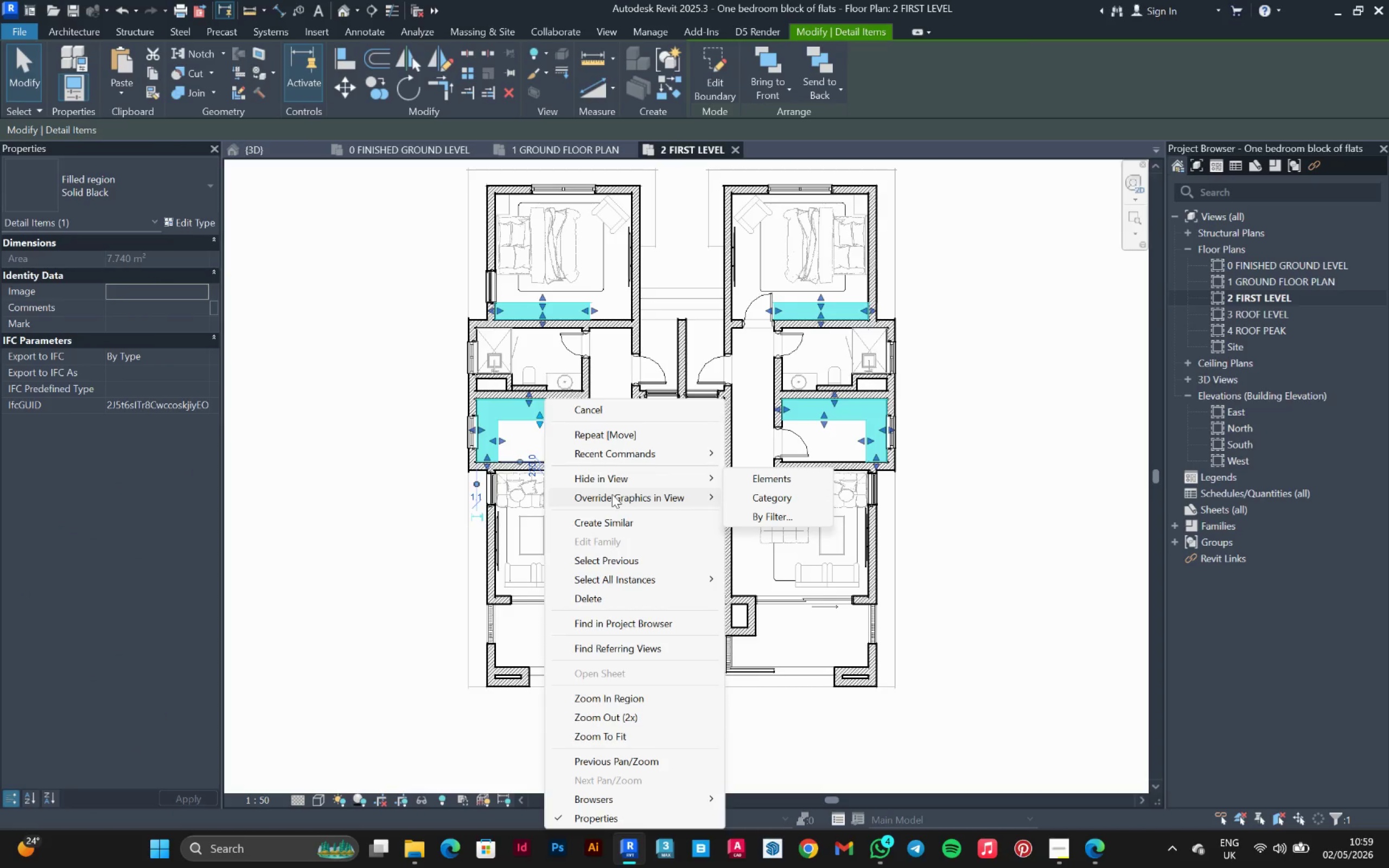 
wait(5.84)
 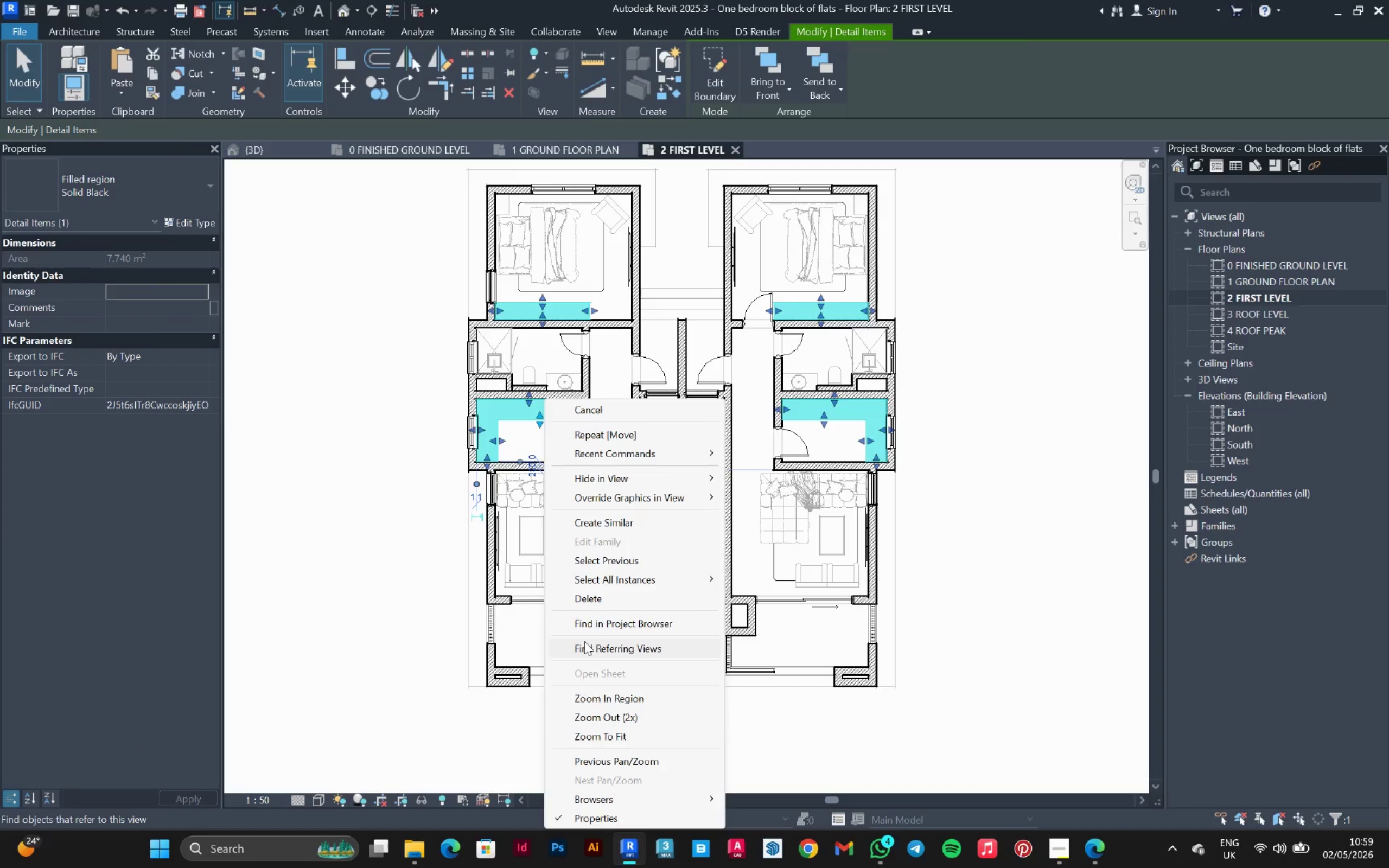 
left_click([797, 495])
 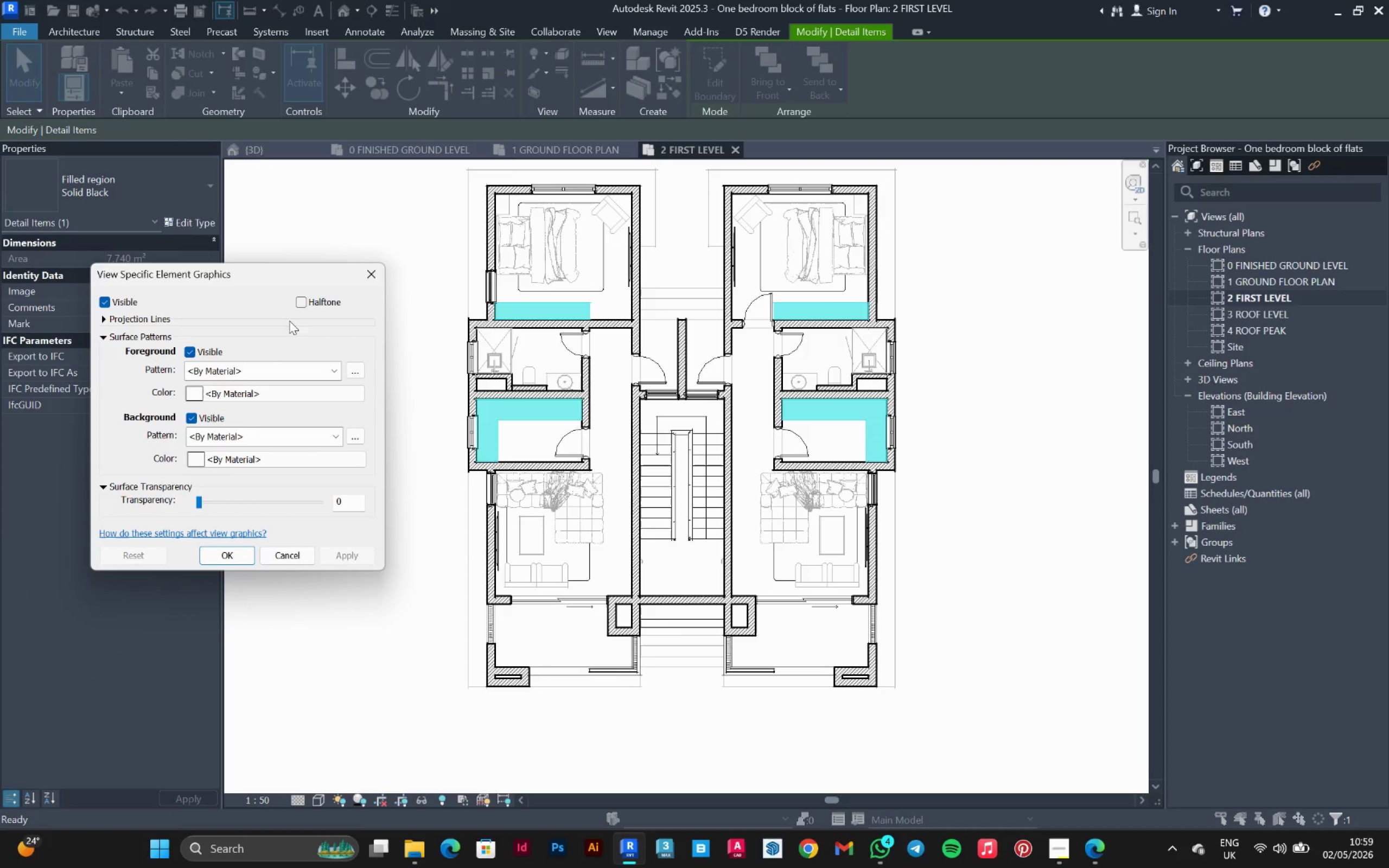 
left_click([301, 304])
 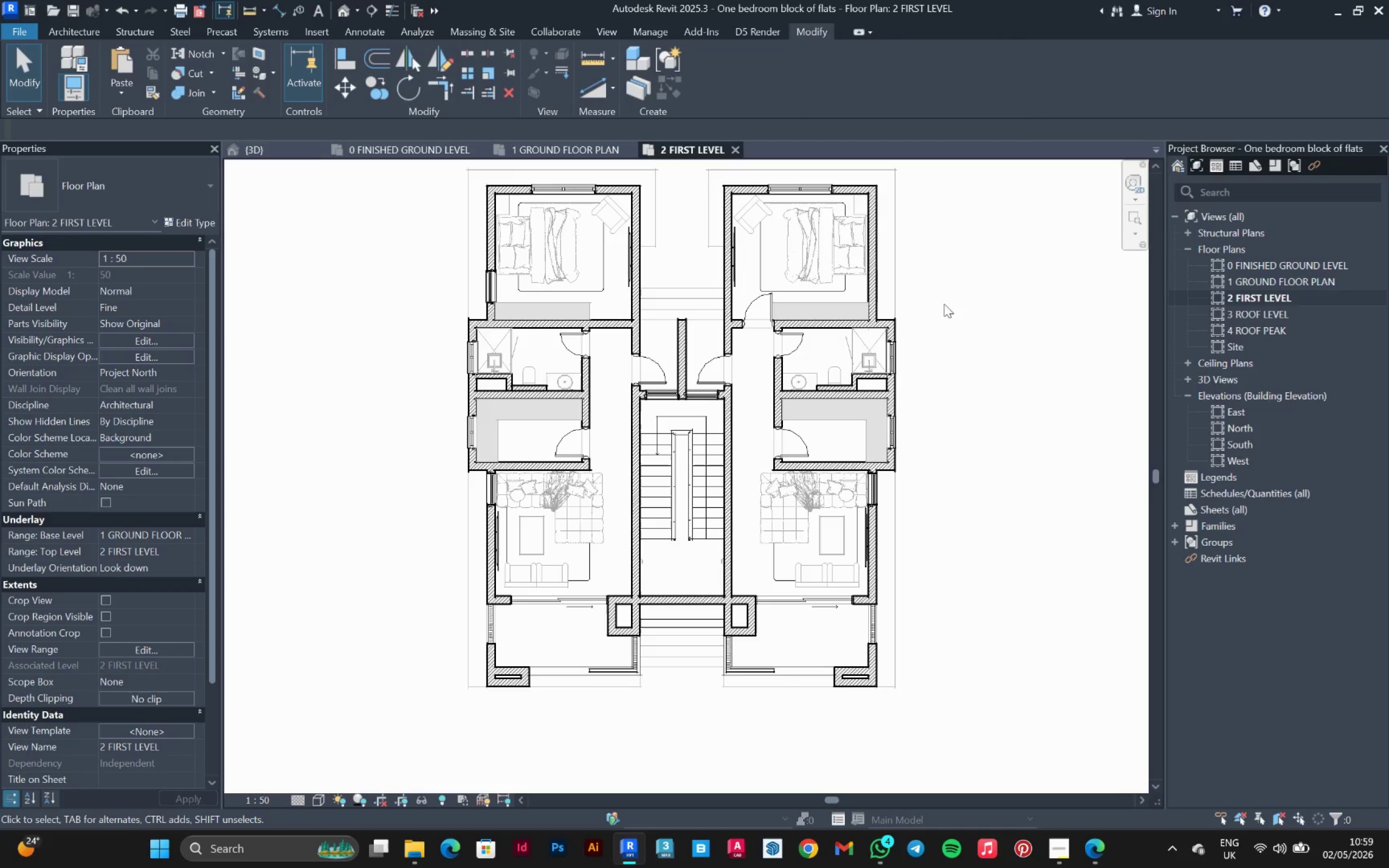 
scroll: coordinate [694, 267], scroll_direction: up, amount: 3.0
 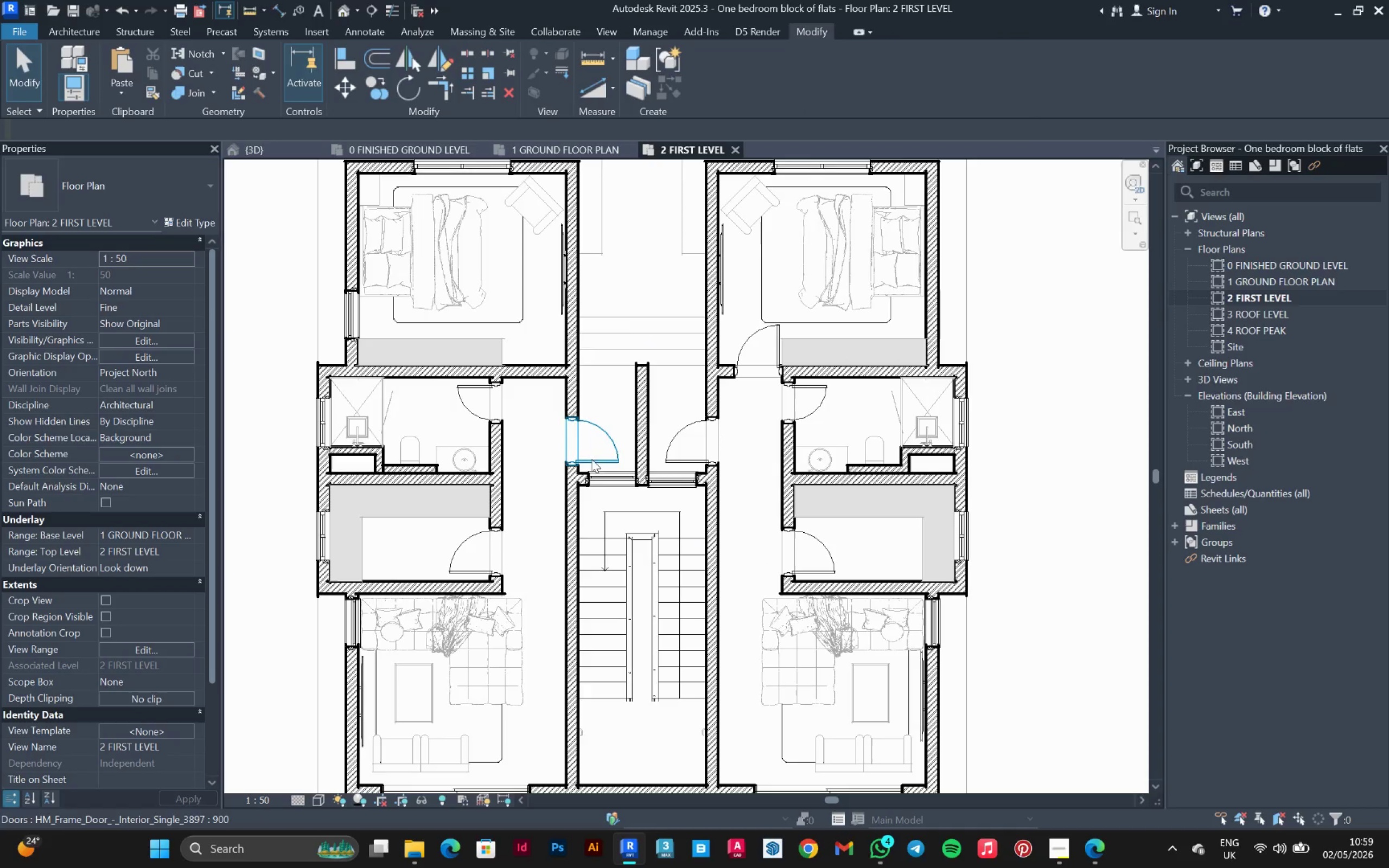 
left_click([597, 444])
 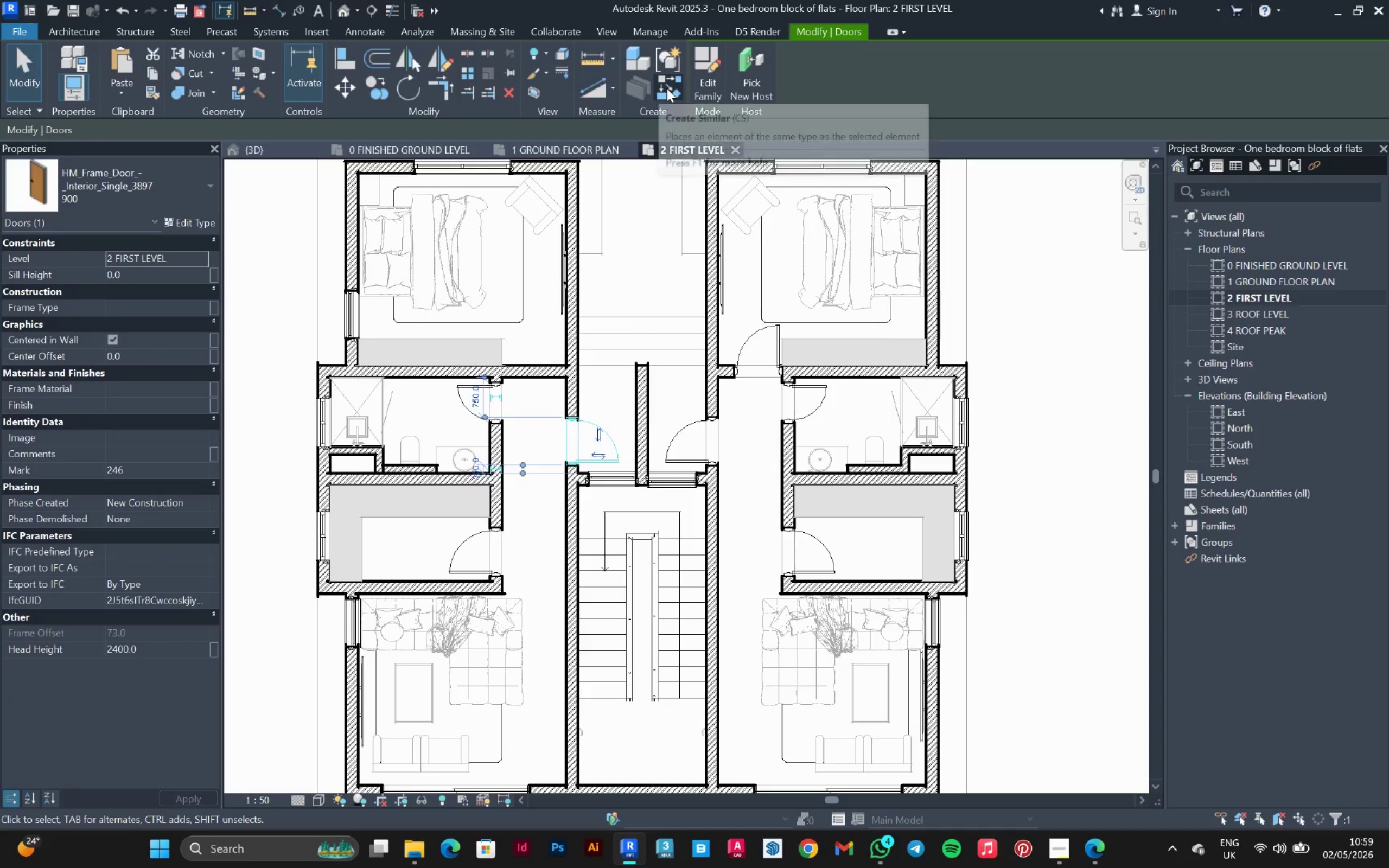 
left_click([535, 372])
 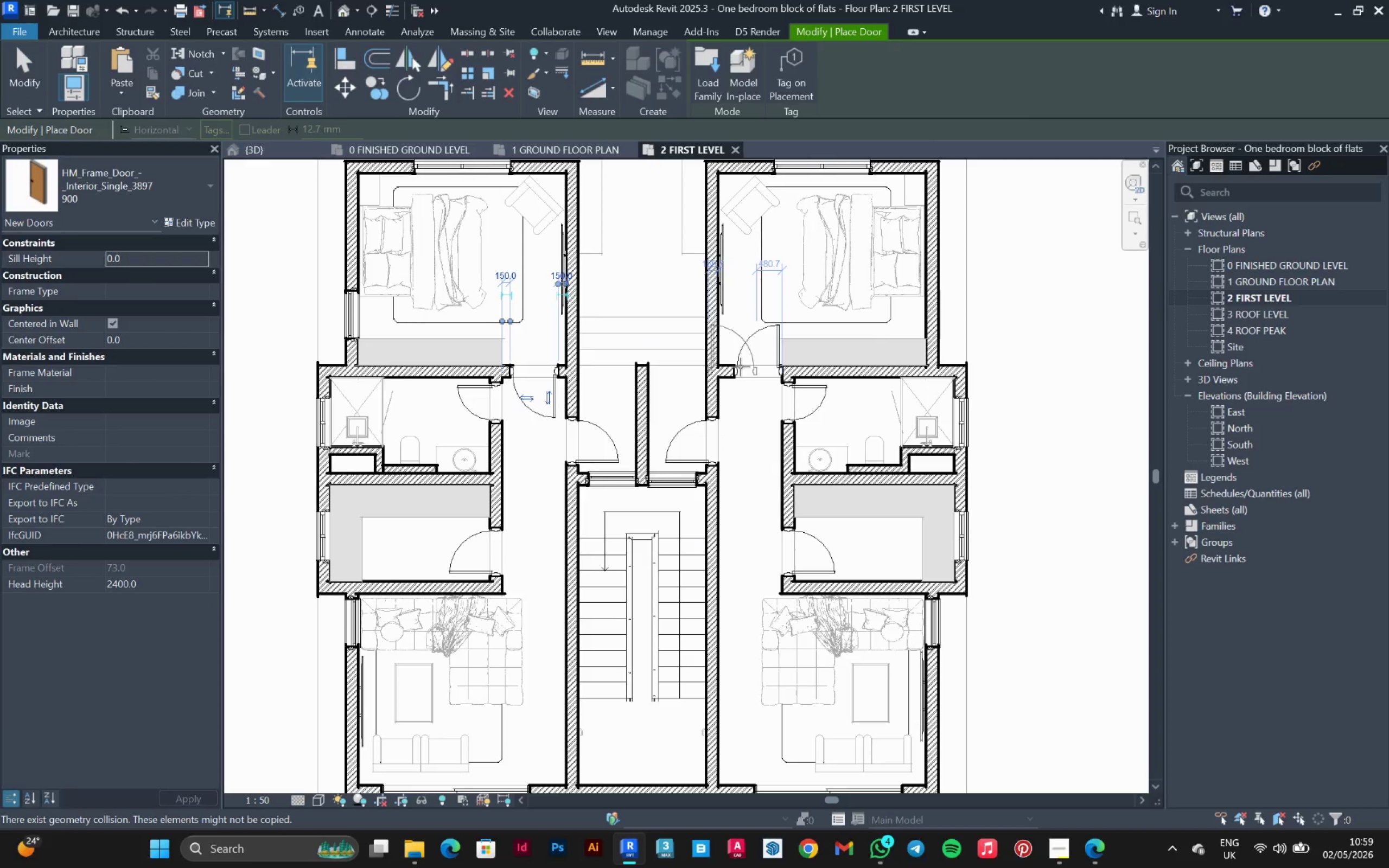 
scroll: coordinate [741, 362], scroll_direction: down, amount: 3.0
 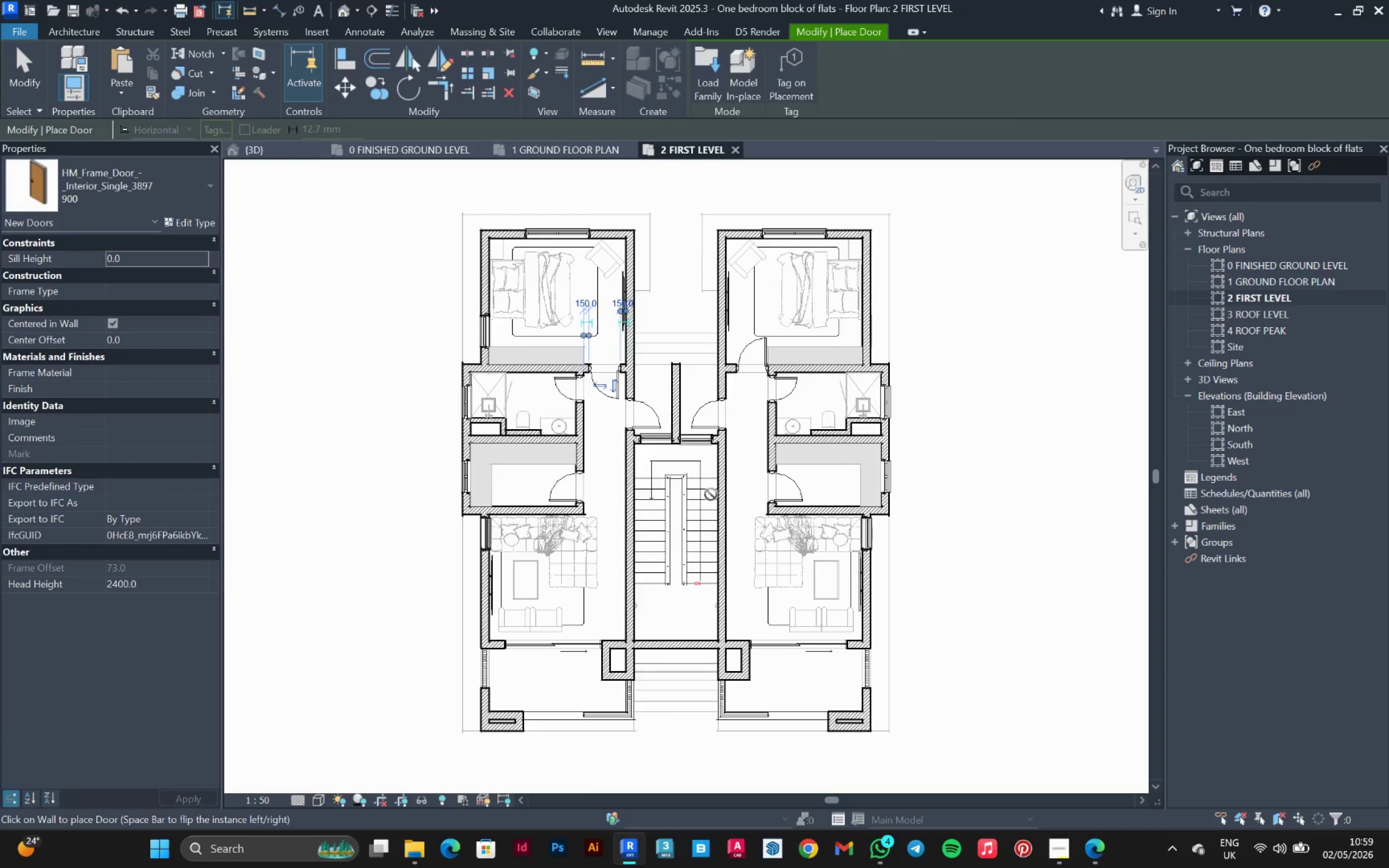 
scroll: coordinate [718, 449], scroll_direction: up, amount: 1.0
 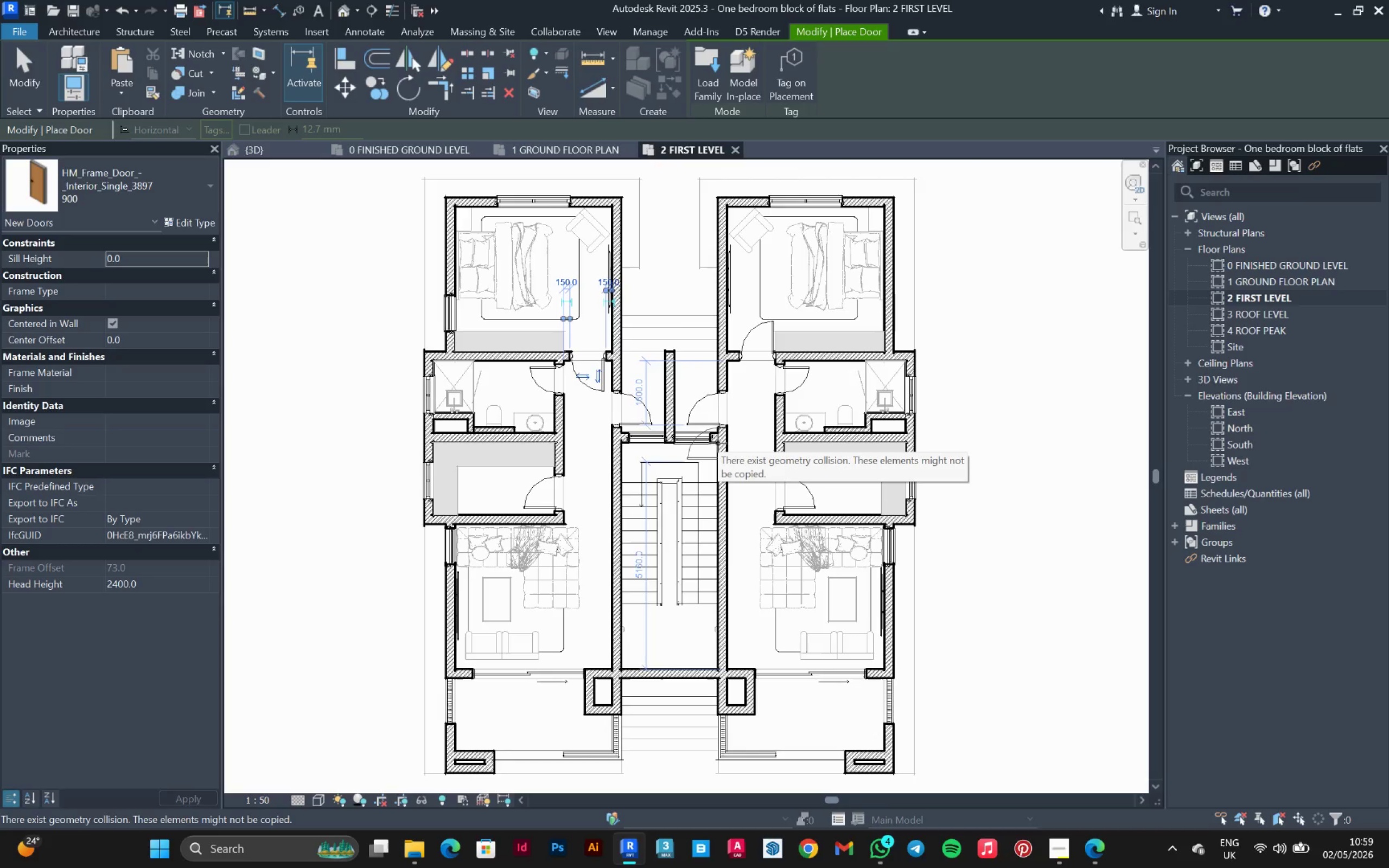 
key(Escape)
 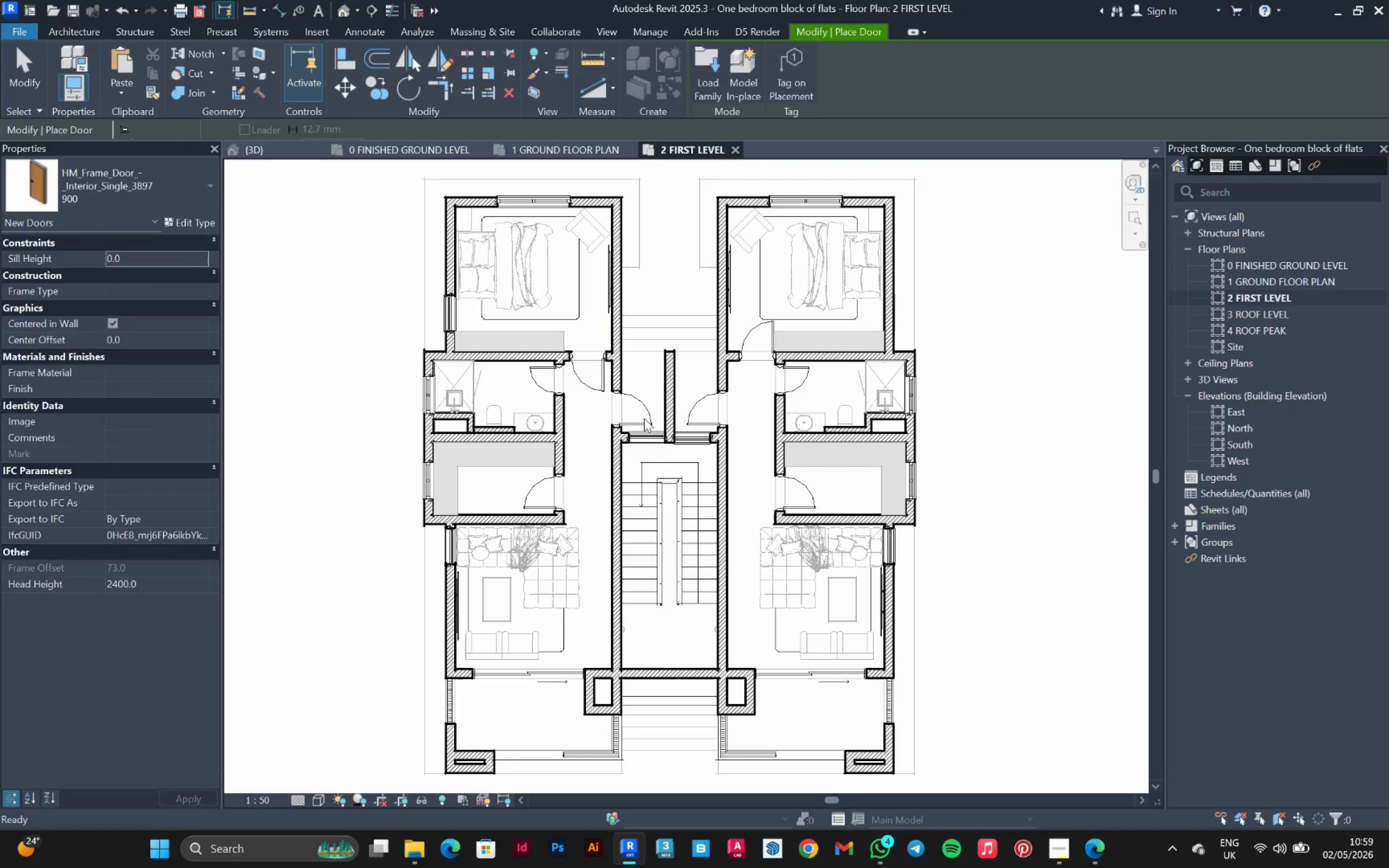 
key(Escape)
 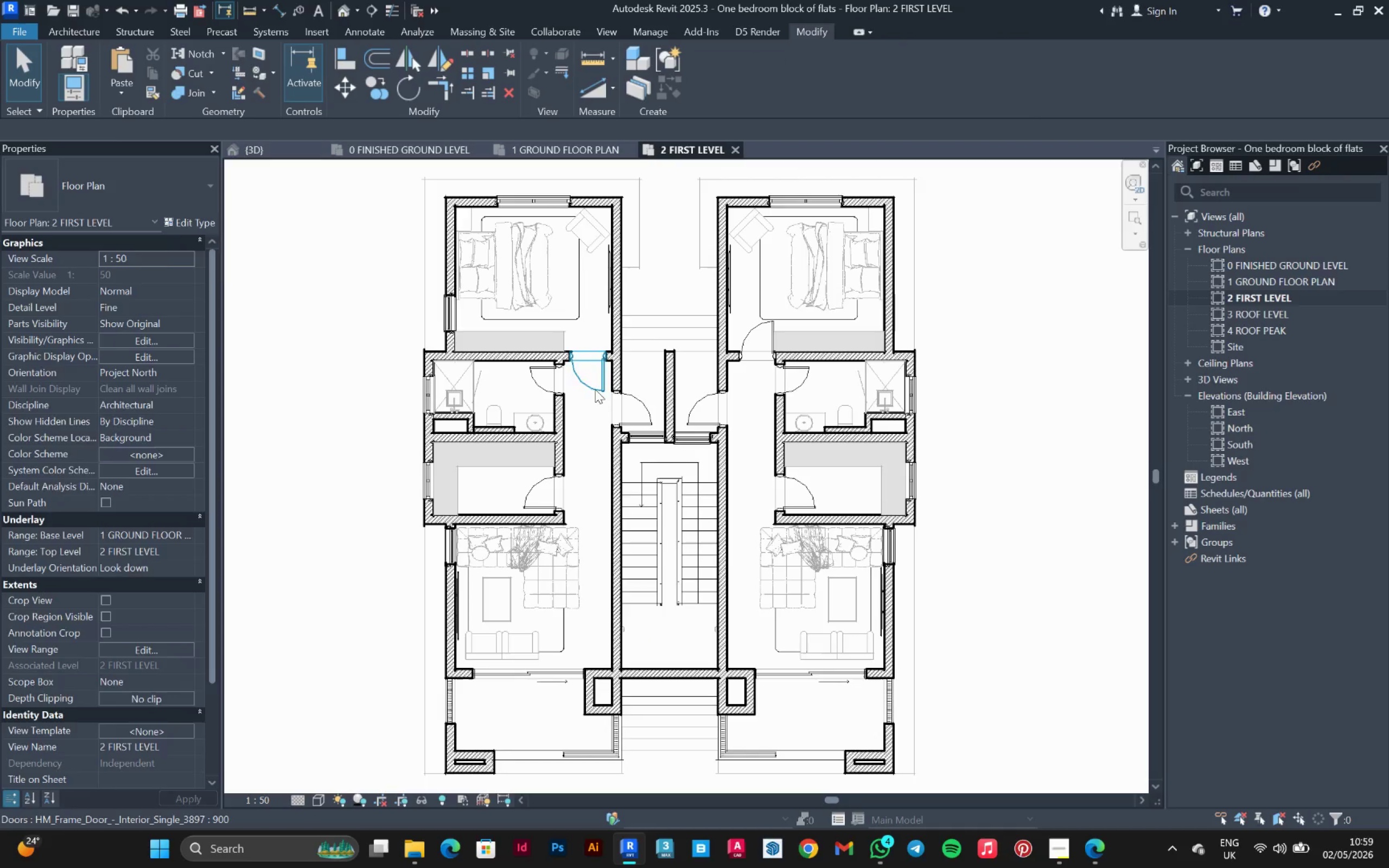 
left_click([595, 390])
 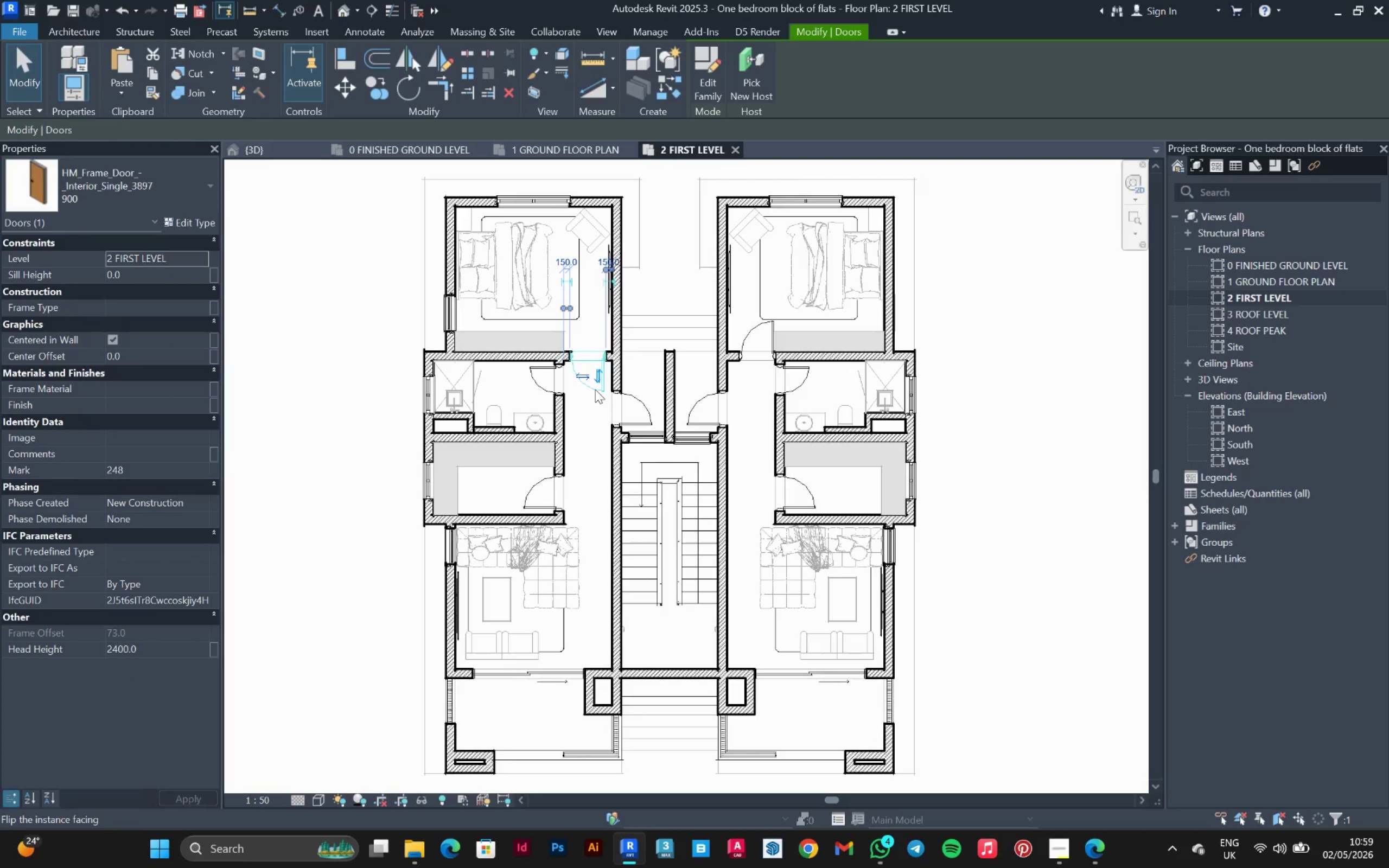 
key(Space)
 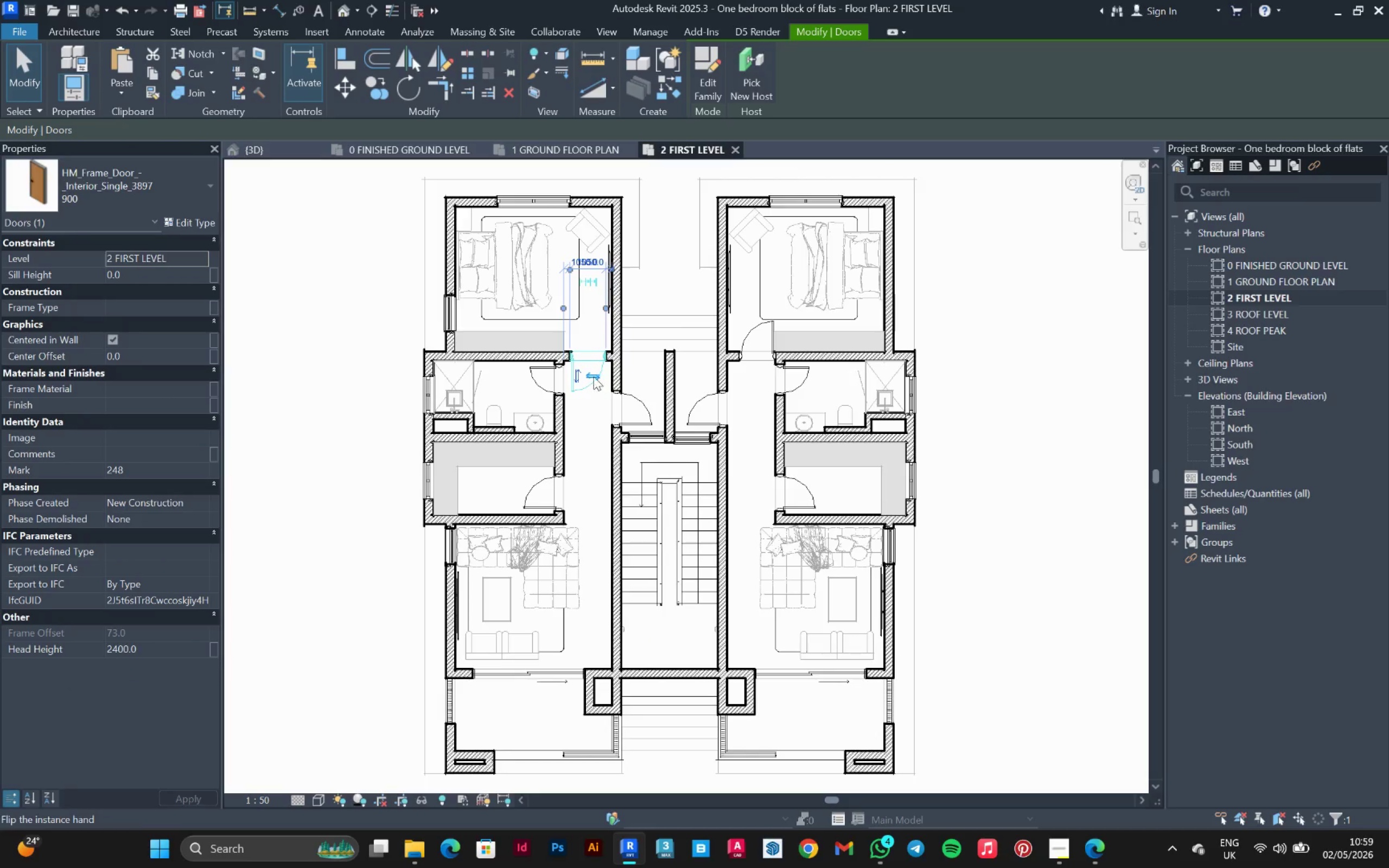 
key(Space)
 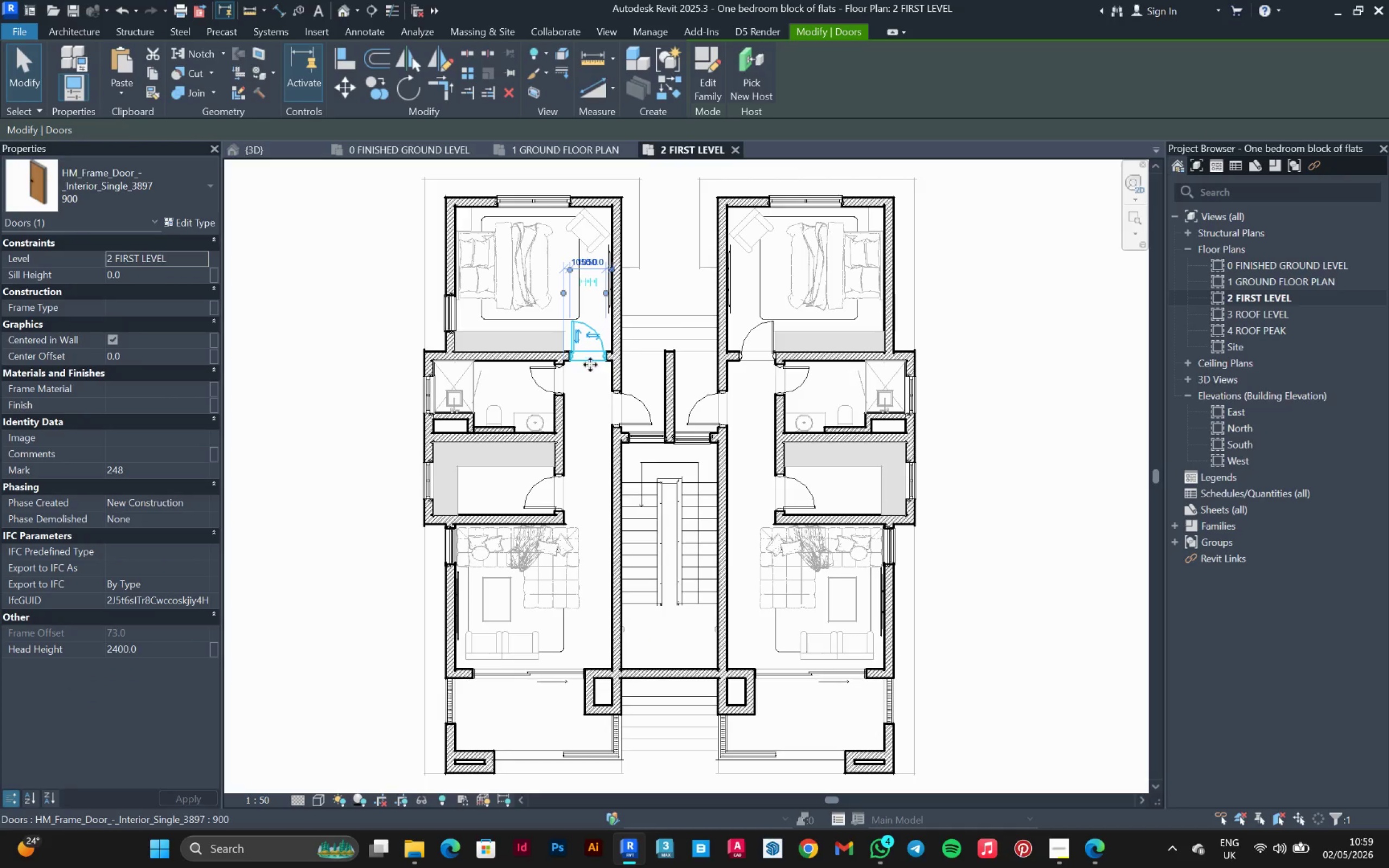 
scroll: coordinate [561, 354], scroll_direction: up, amount: 9.0
 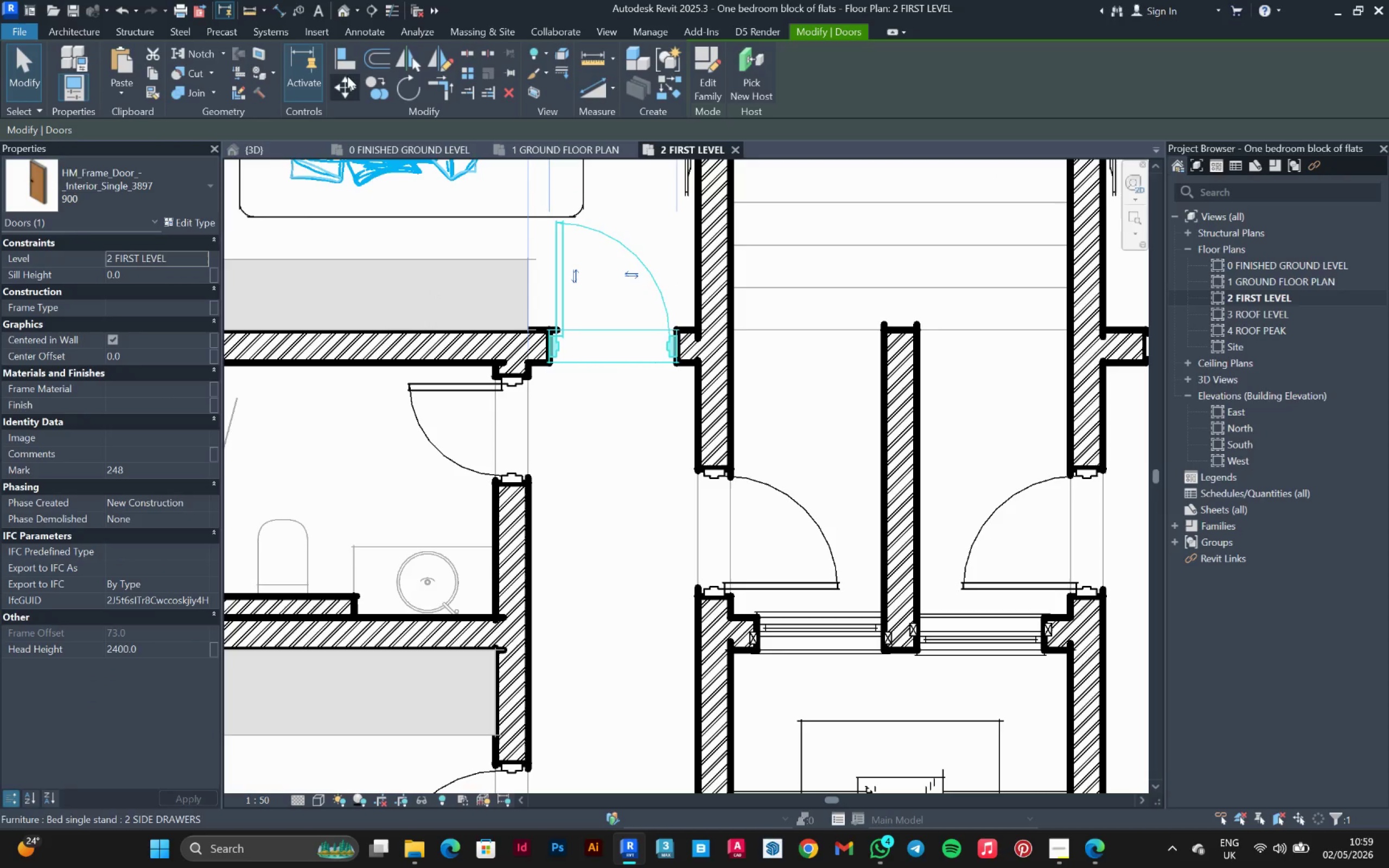 
left_click([347, 61])
 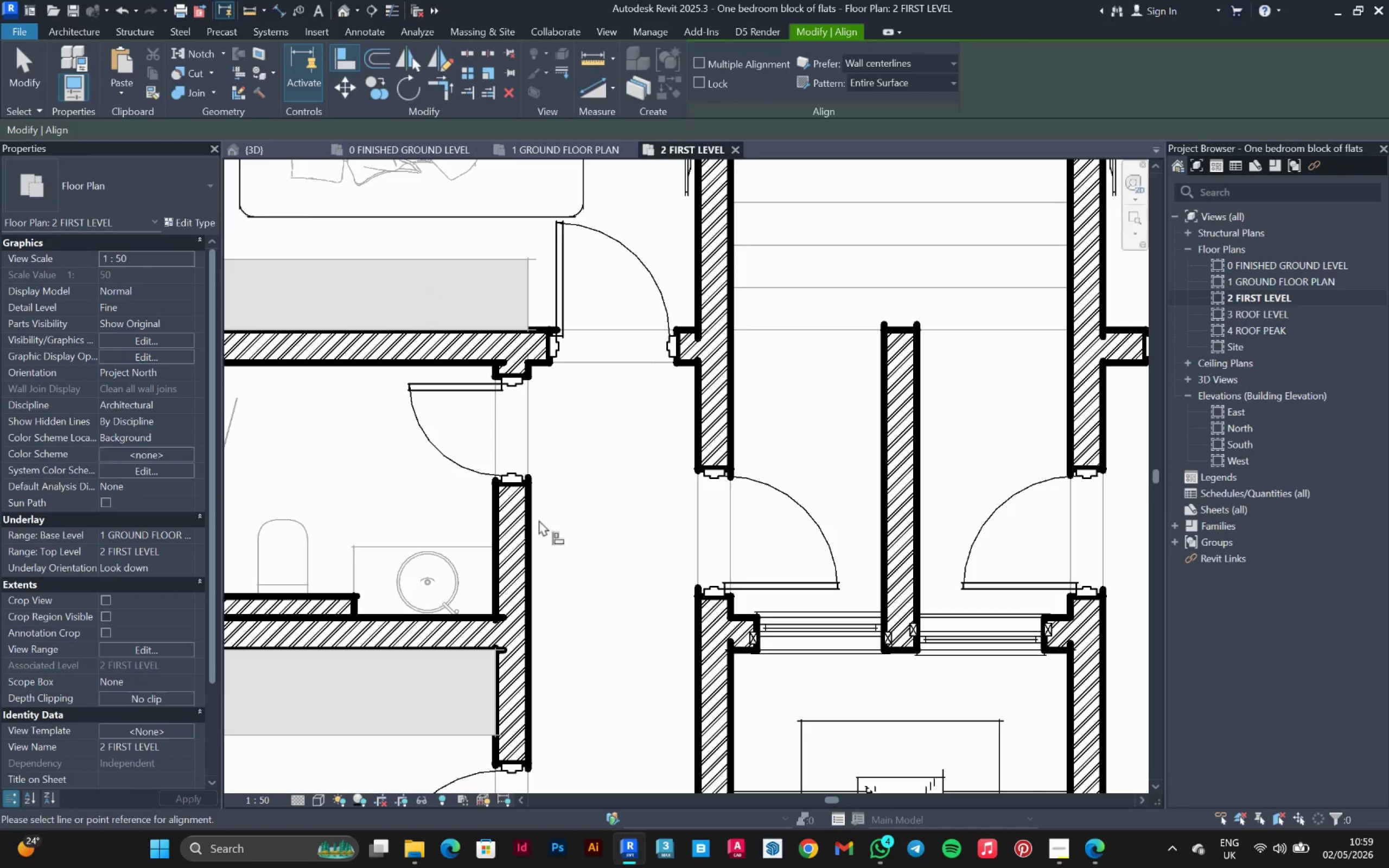 
left_click_drag(start_coordinate=[534, 525], to_coordinate=[533, 522])
 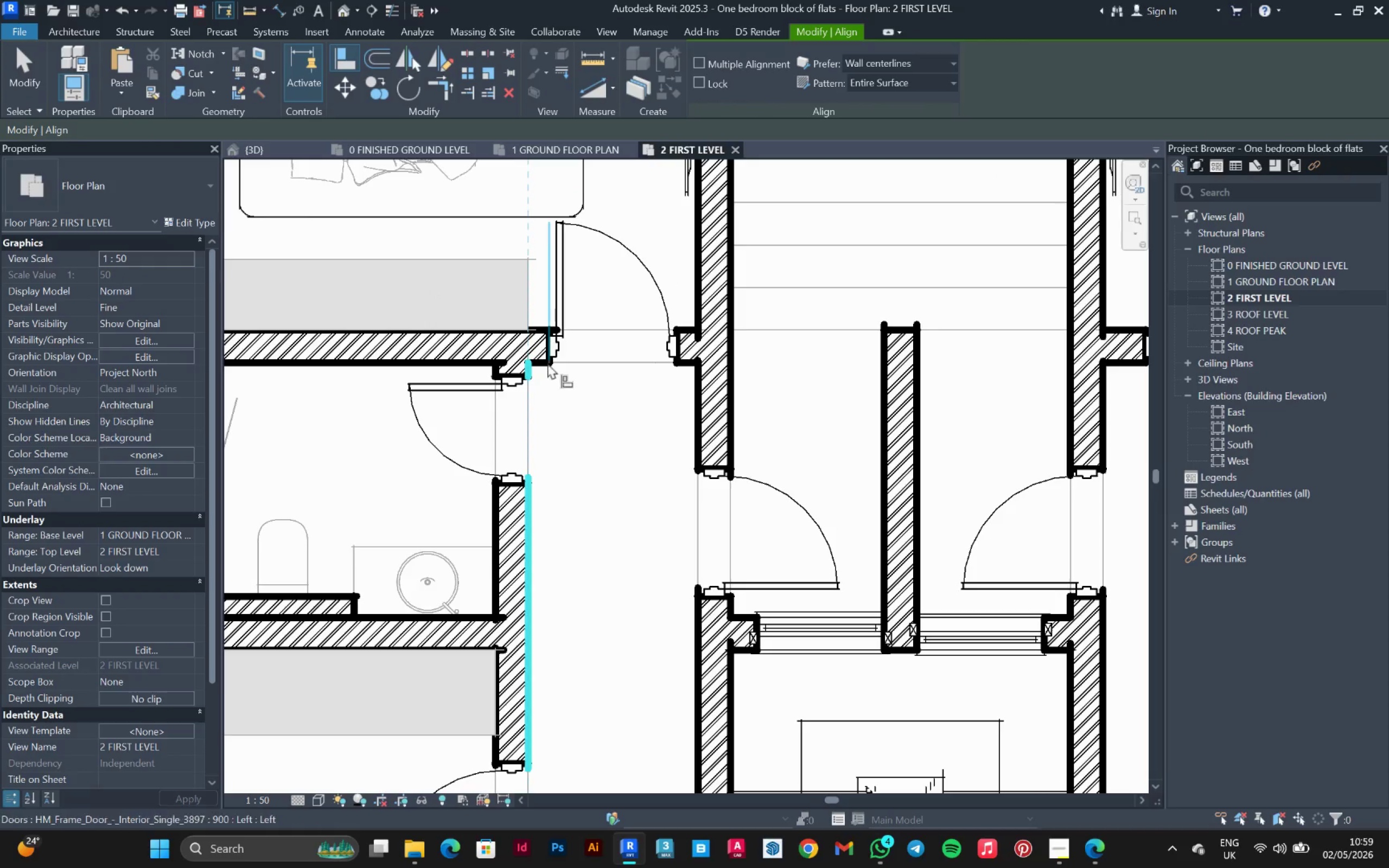 
left_click([549, 360])
 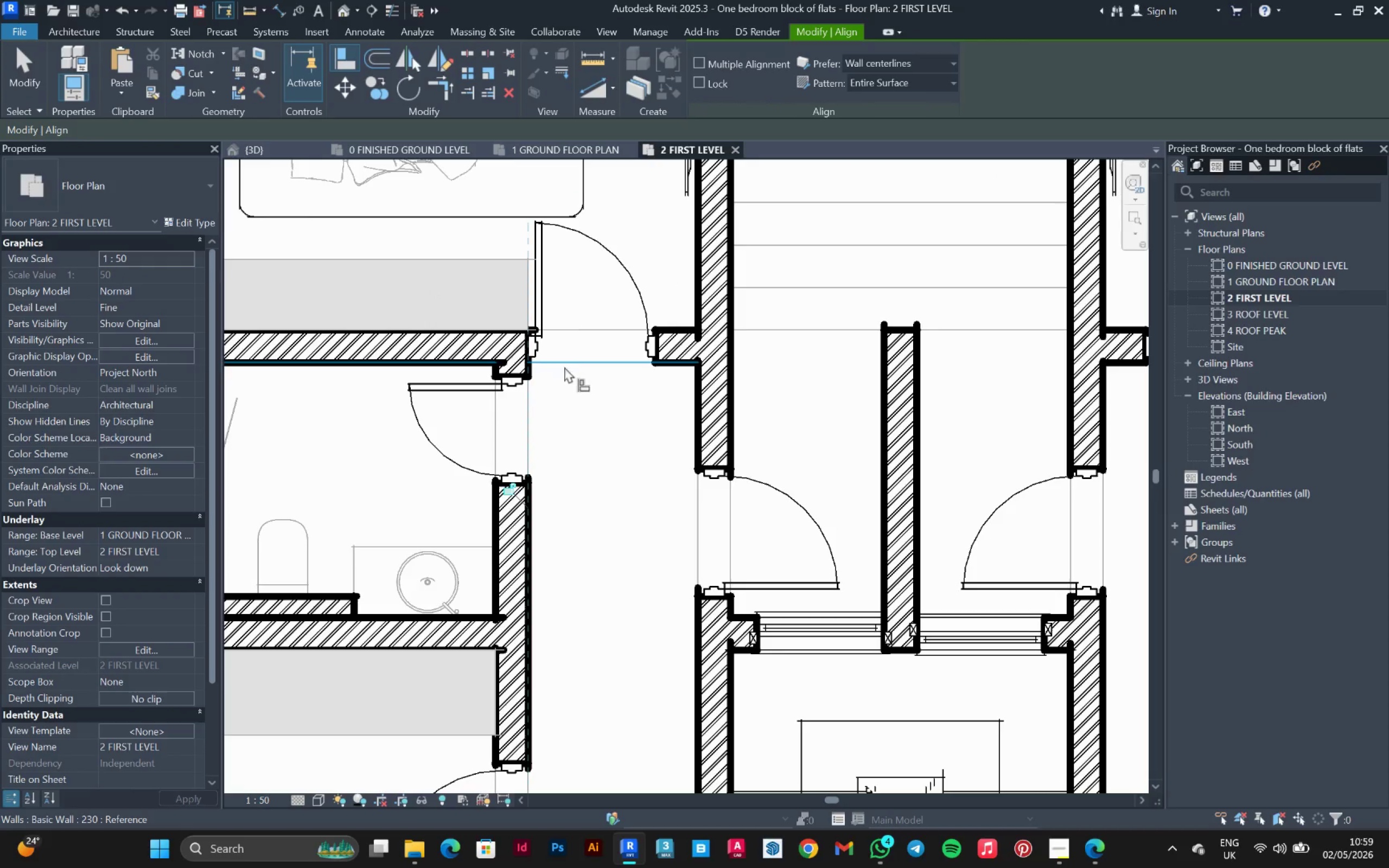 
scroll: coordinate [581, 368], scroll_direction: down, amount: 7.0
 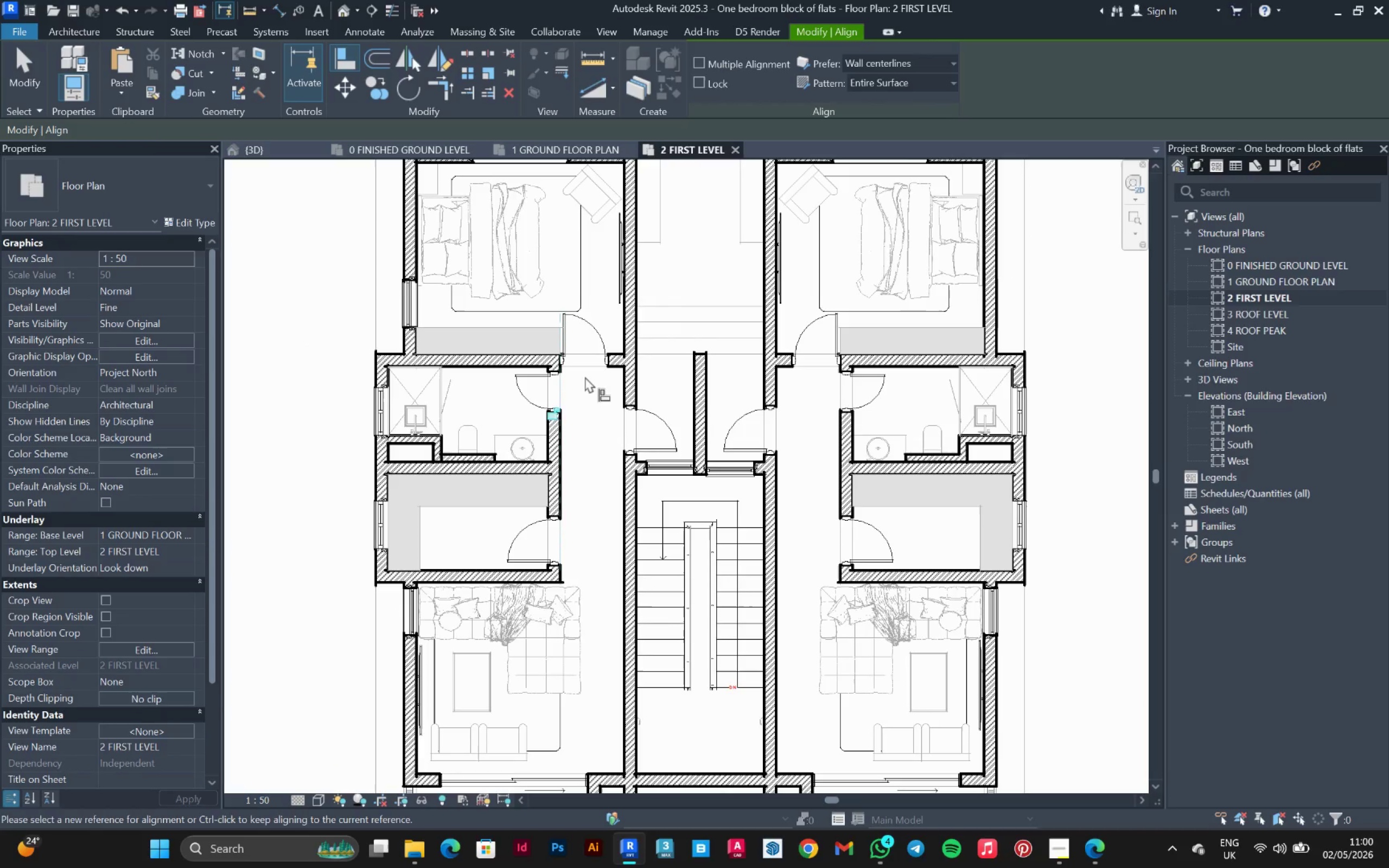 
key(Escape)
 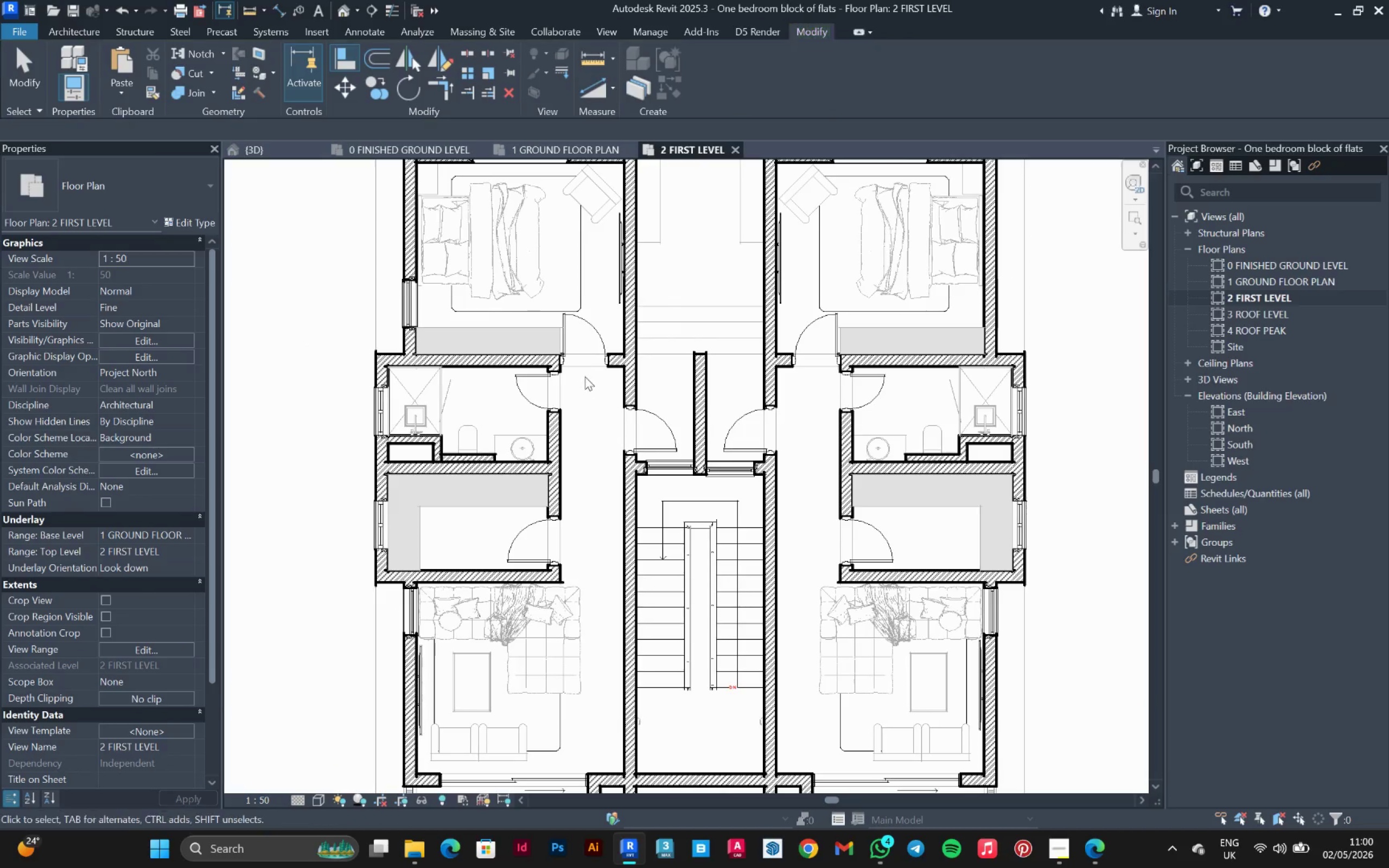 
key(Escape)
 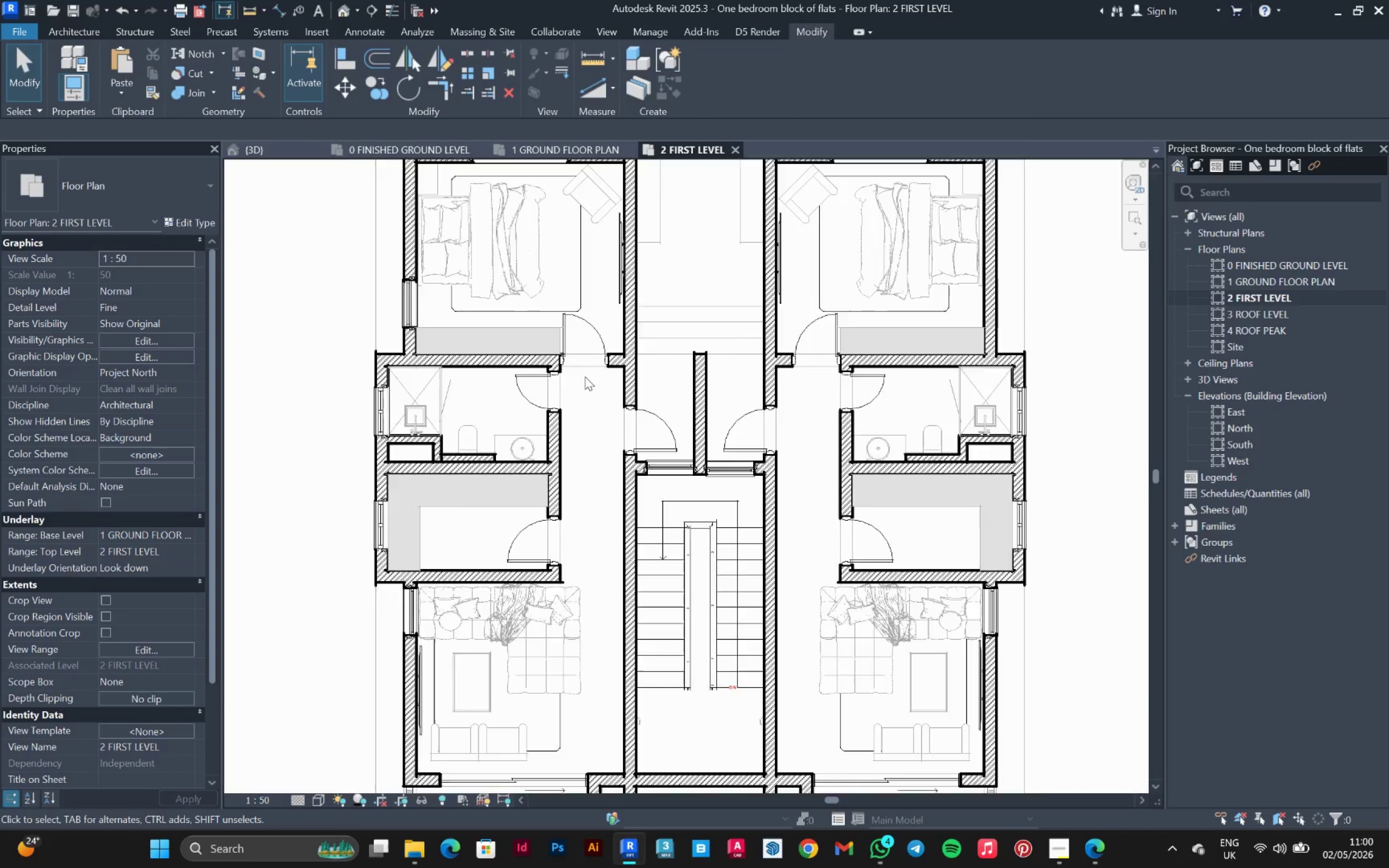 
scroll: coordinate [948, 507], scroll_direction: down, amount: 3.0
 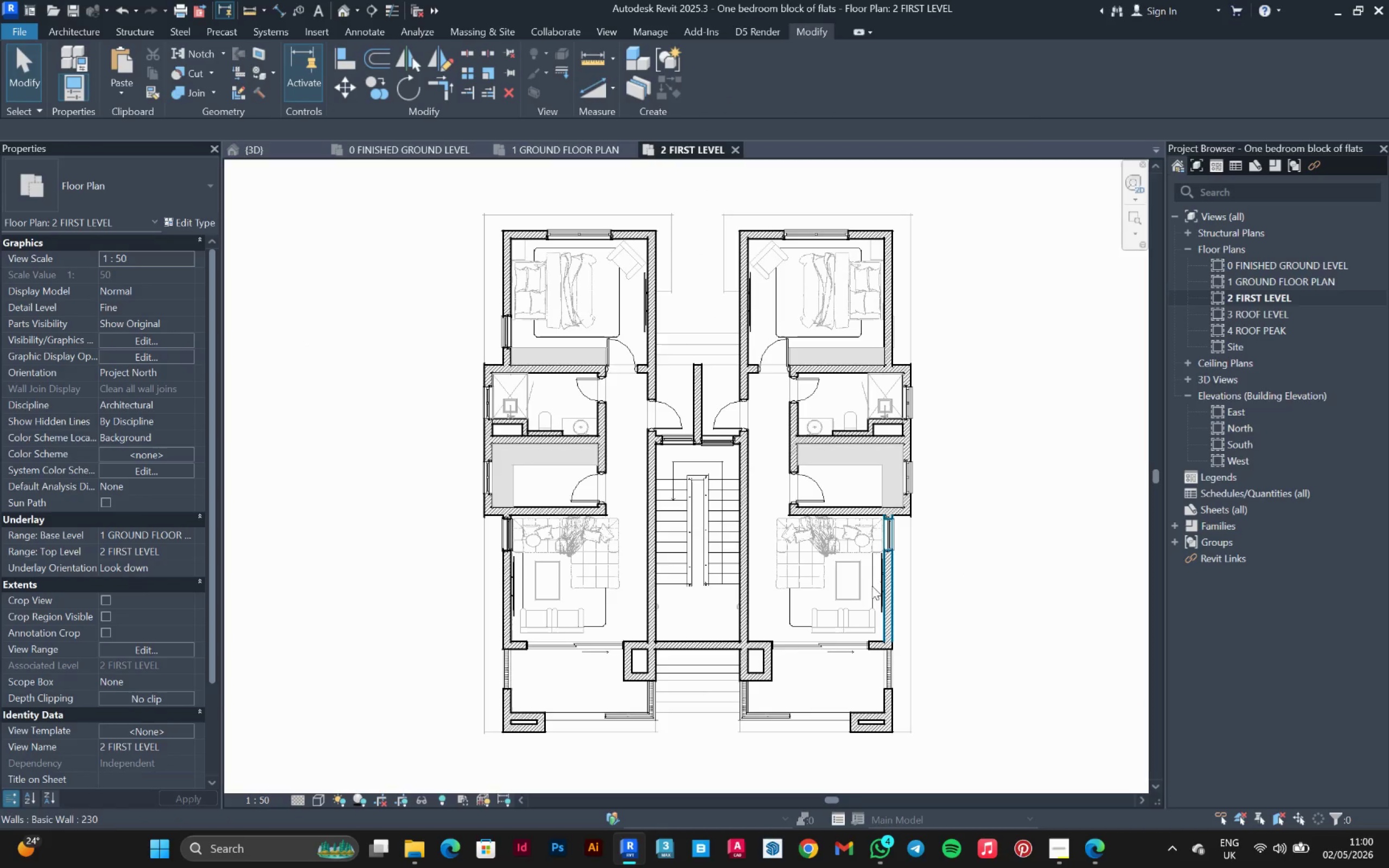 
scroll: coordinate [813, 643], scroll_direction: up, amount: 2.0
 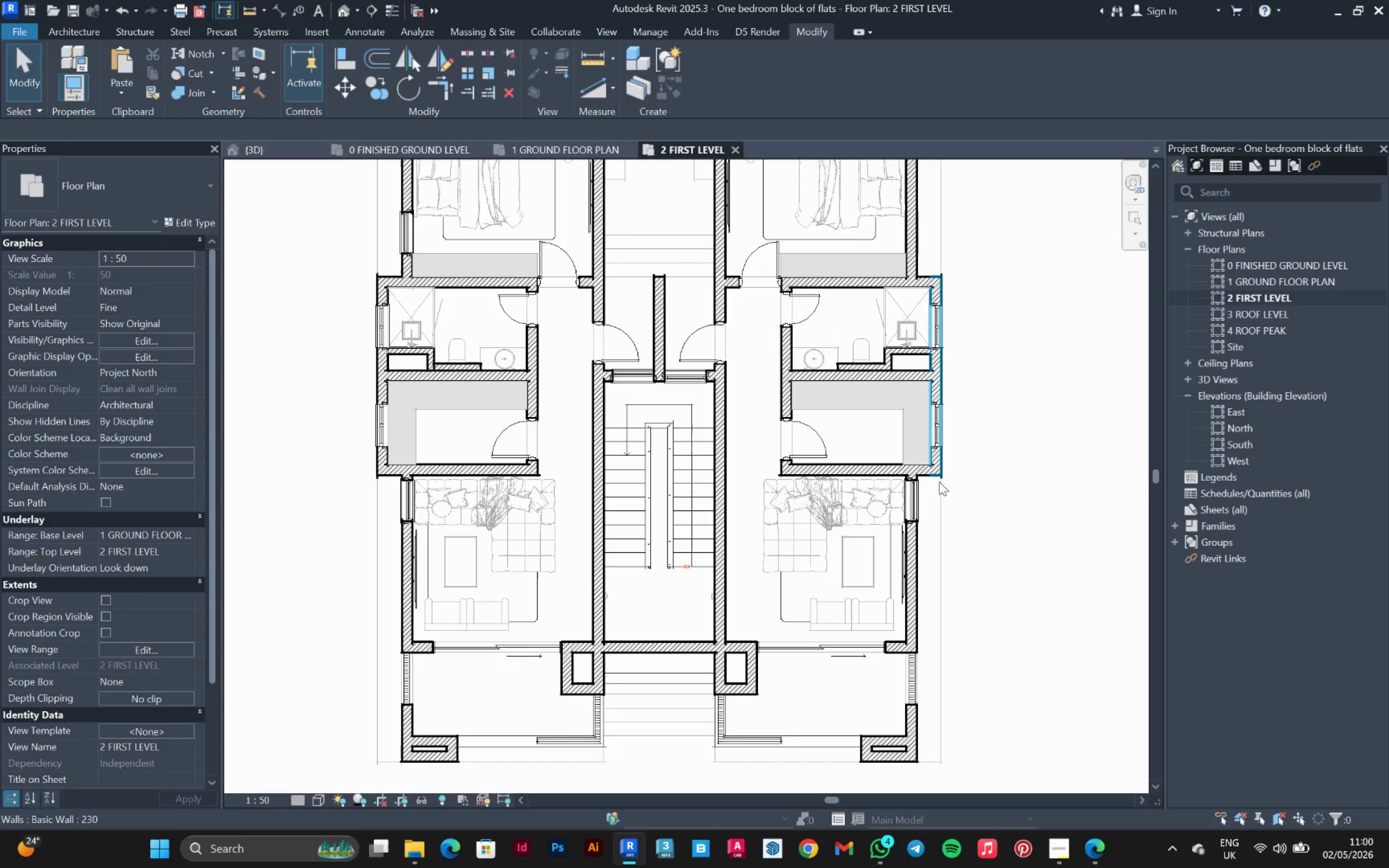 
wait(5.62)
 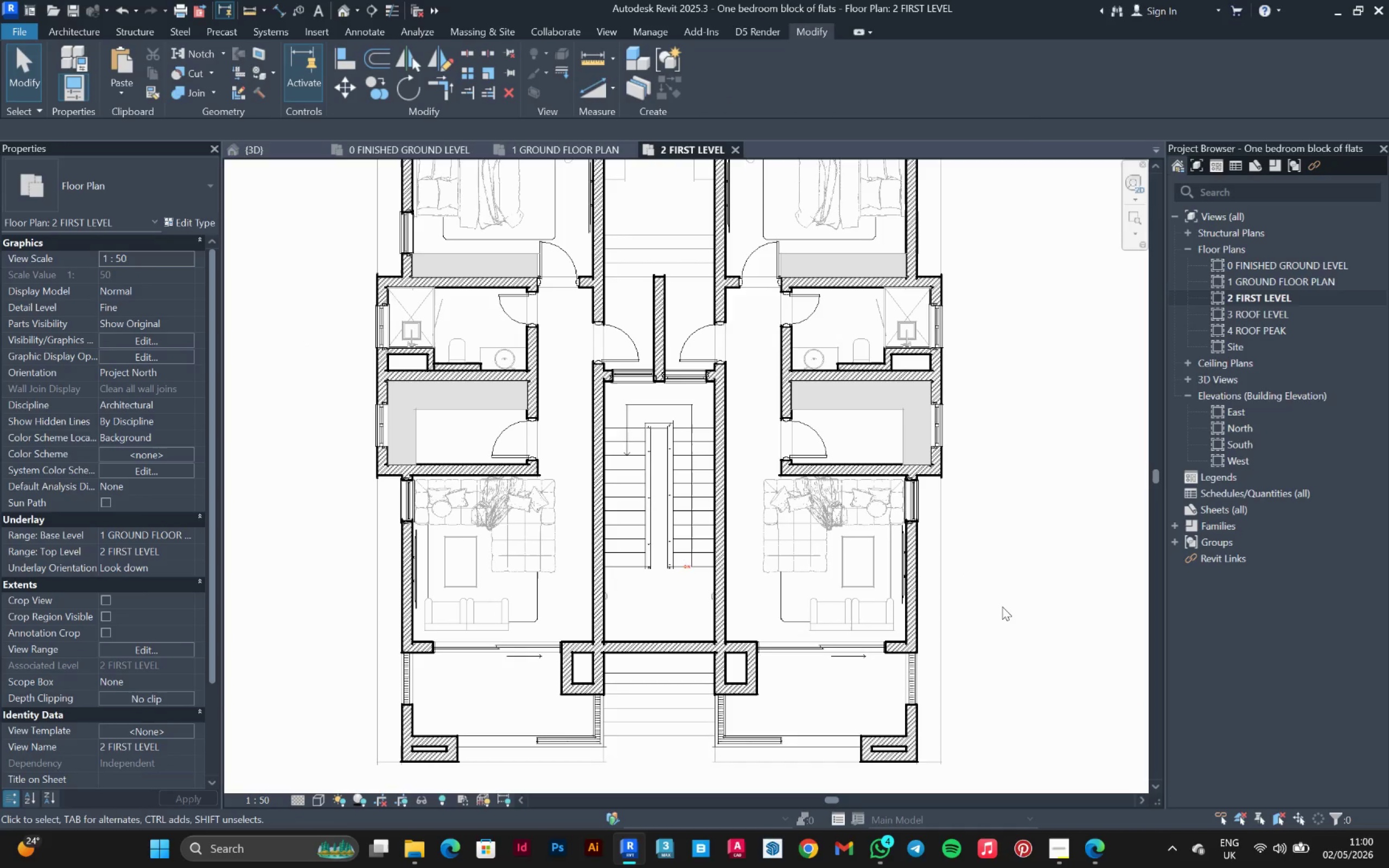 
left_click([1036, 503])
 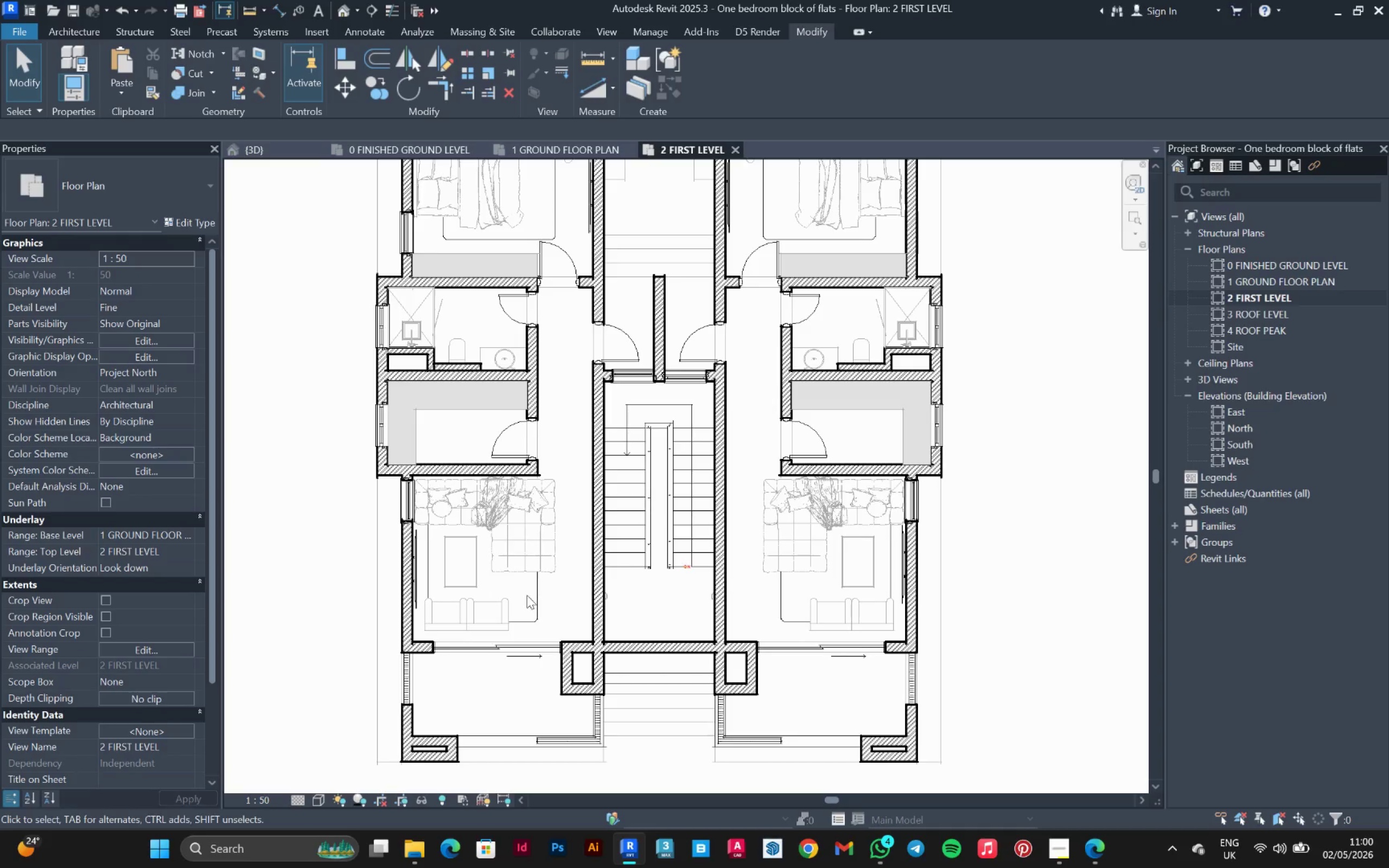 
left_click([533, 594])
 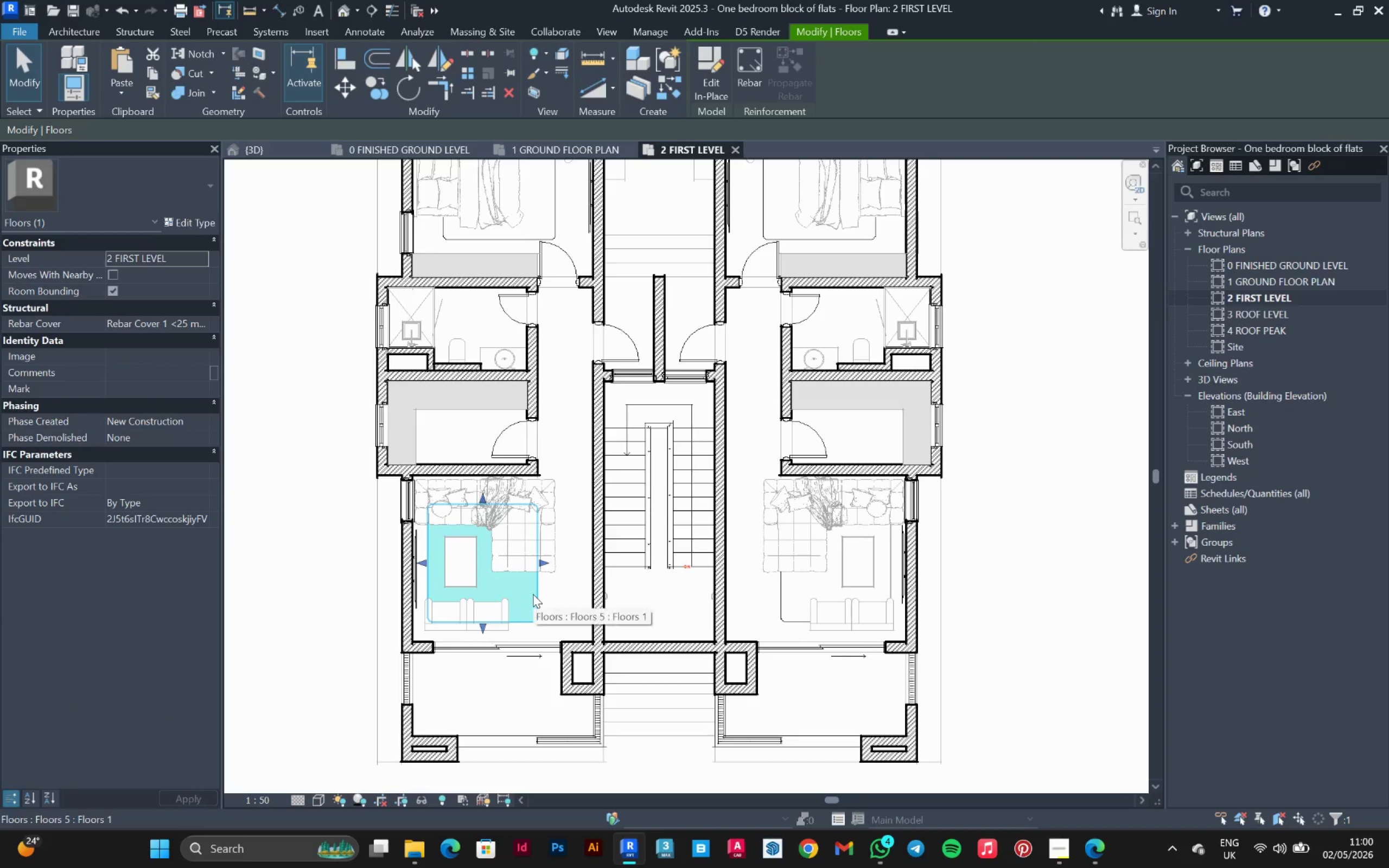 
right_click([533, 594])
 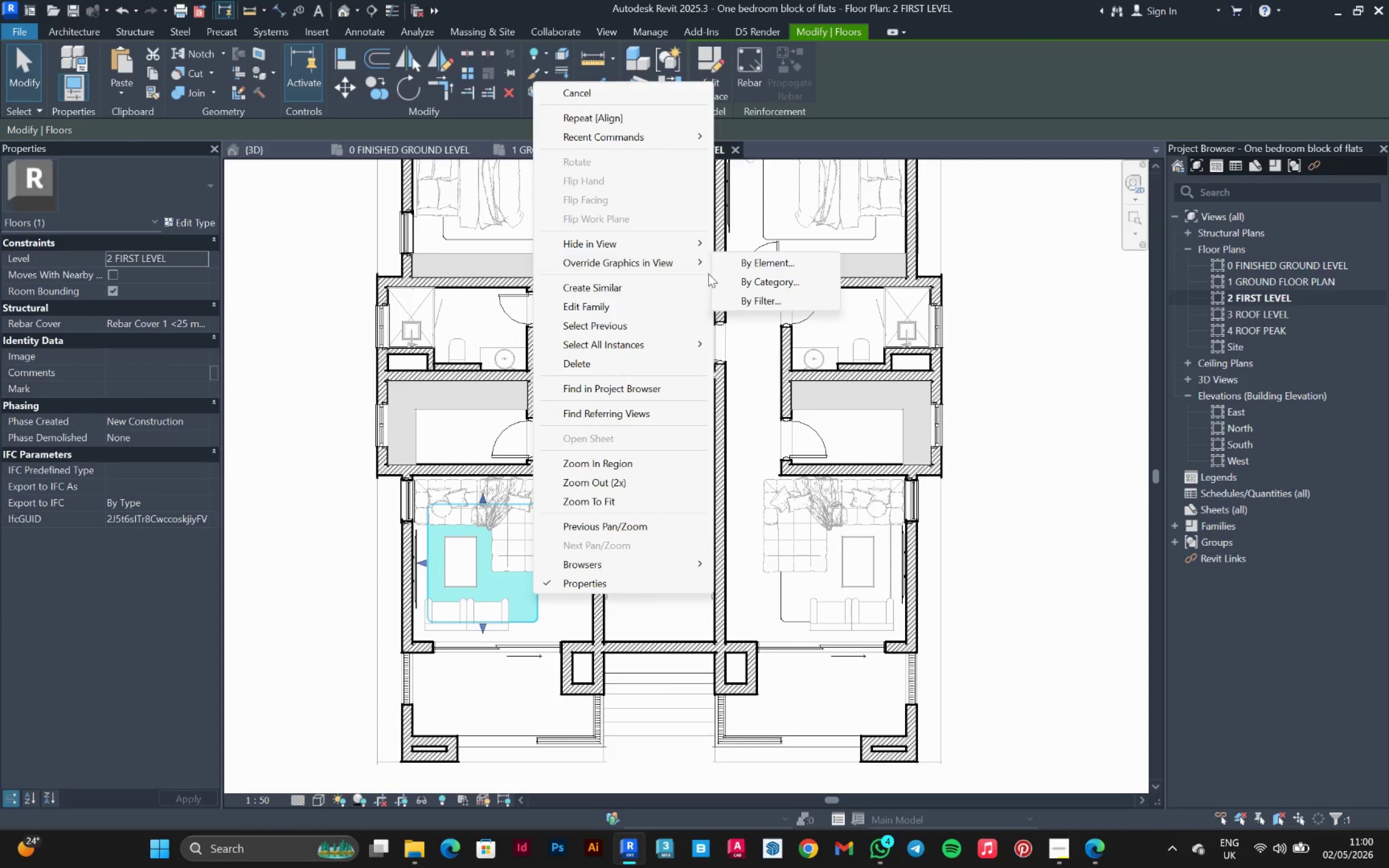 
left_click([738, 283])
 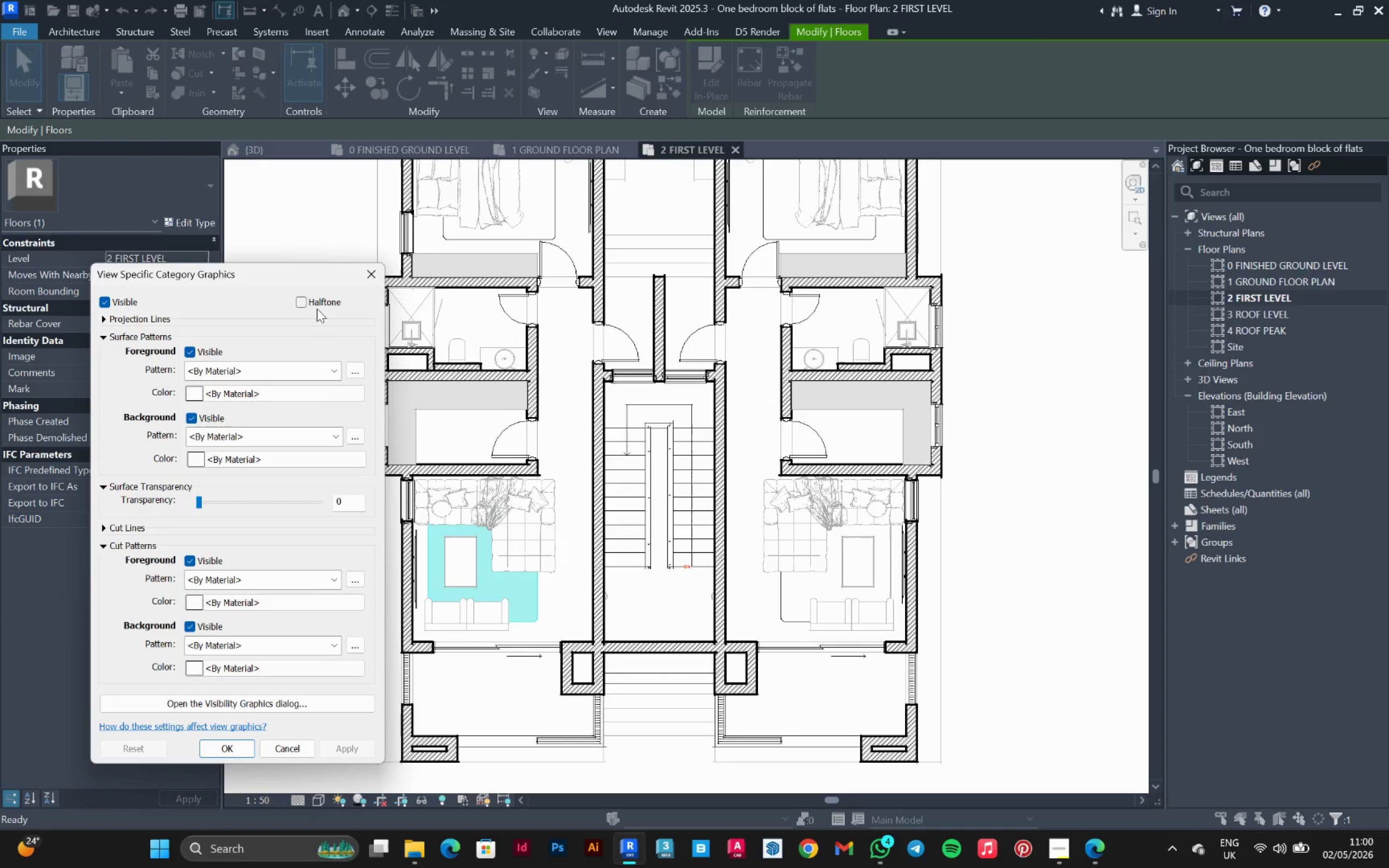 
left_click([304, 298])
 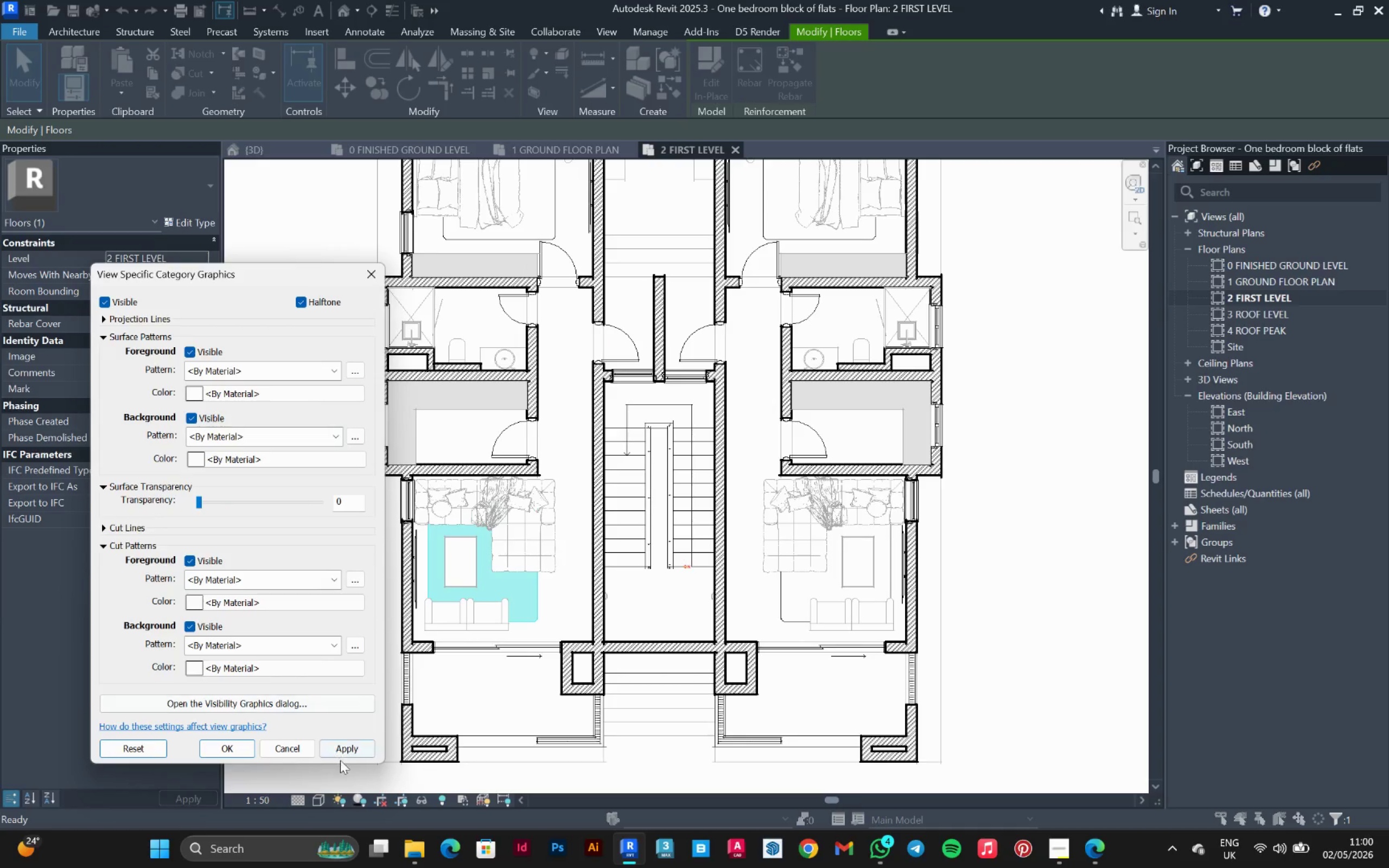 
left_click([339, 750])
 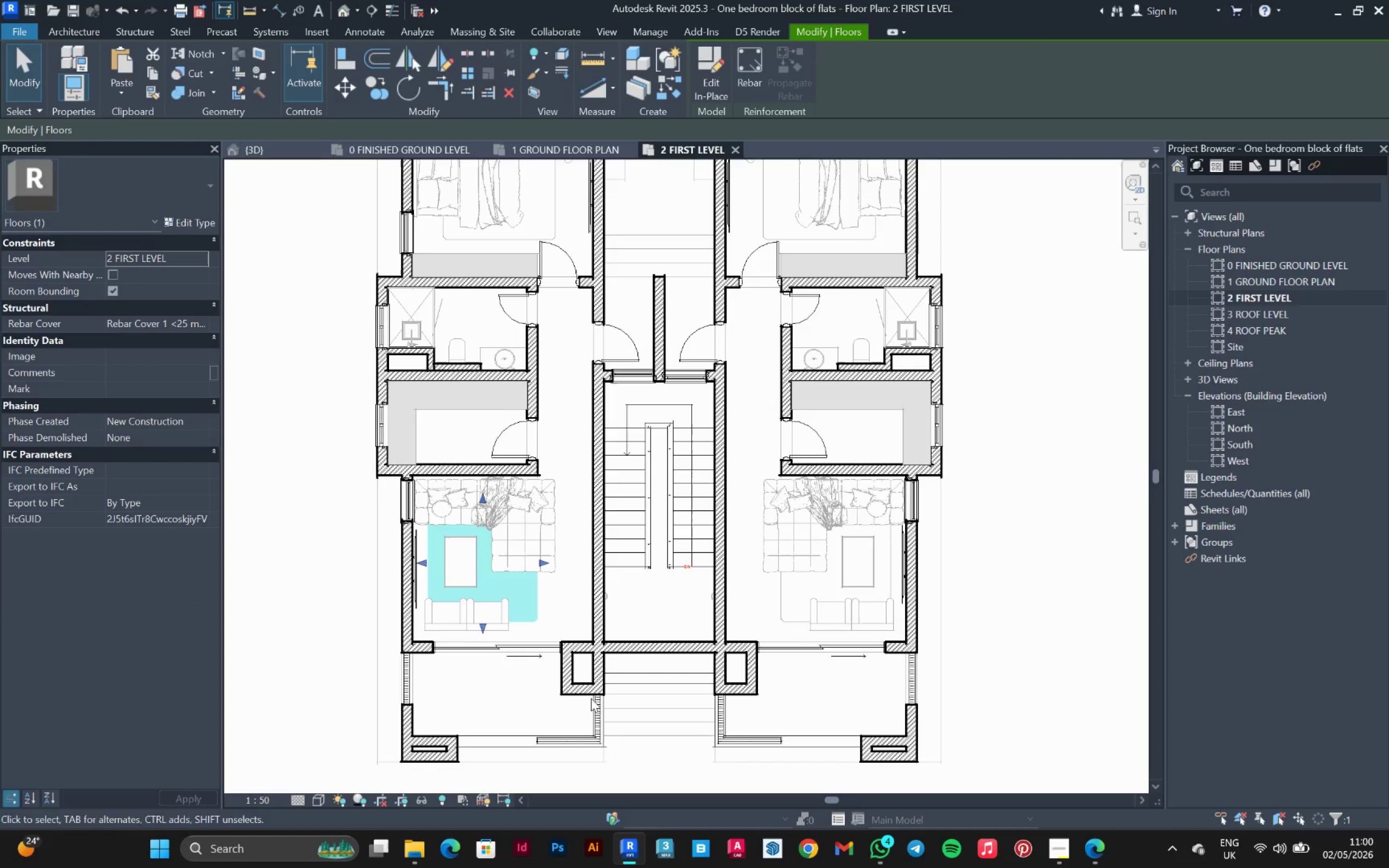 
left_click([1004, 571])
 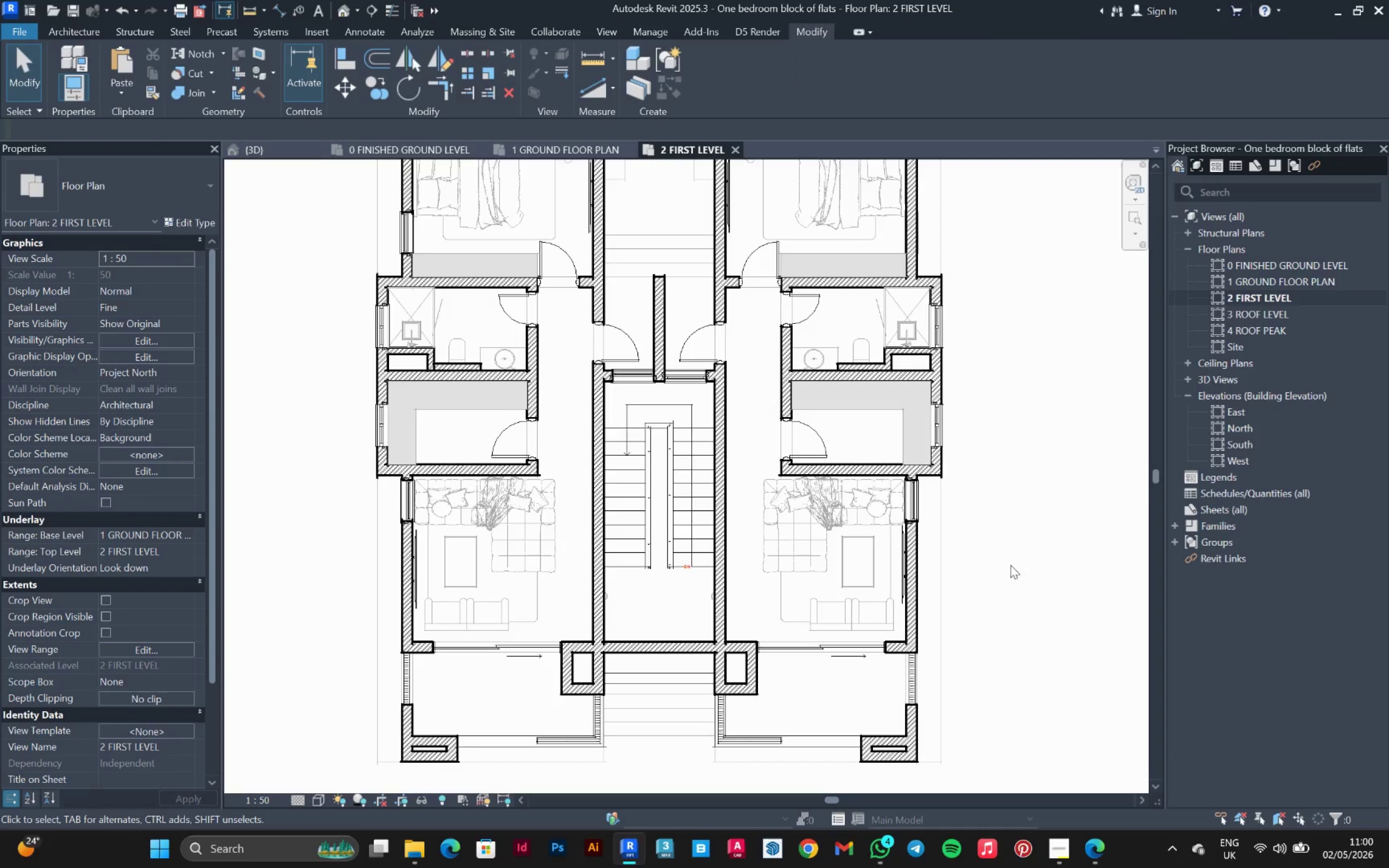 
scroll: coordinate [1012, 563], scroll_direction: down, amount: 1.0
 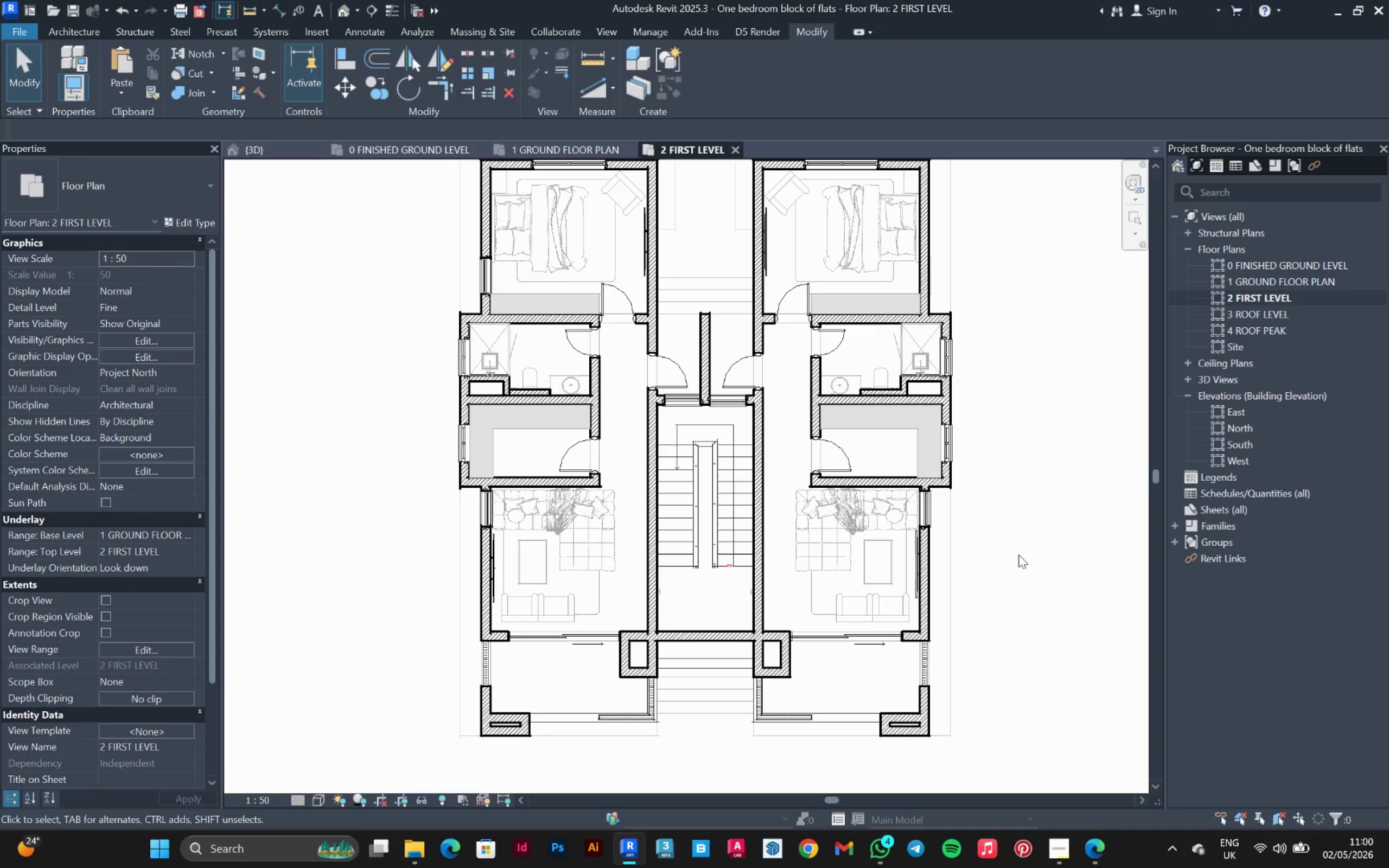 
scroll: coordinate [694, 695], scroll_direction: up, amount: 2.0
 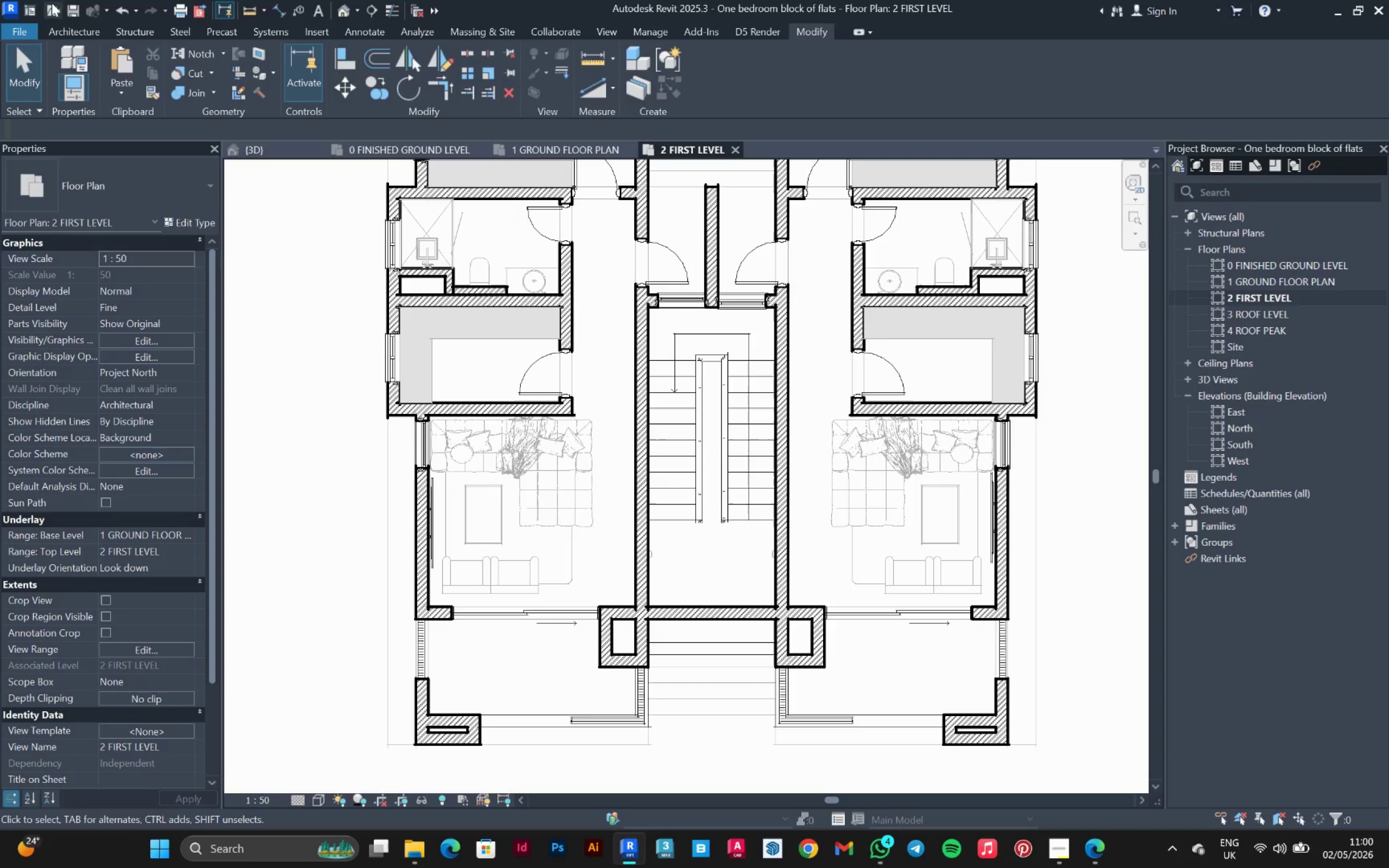 
left_click([78, 37])
 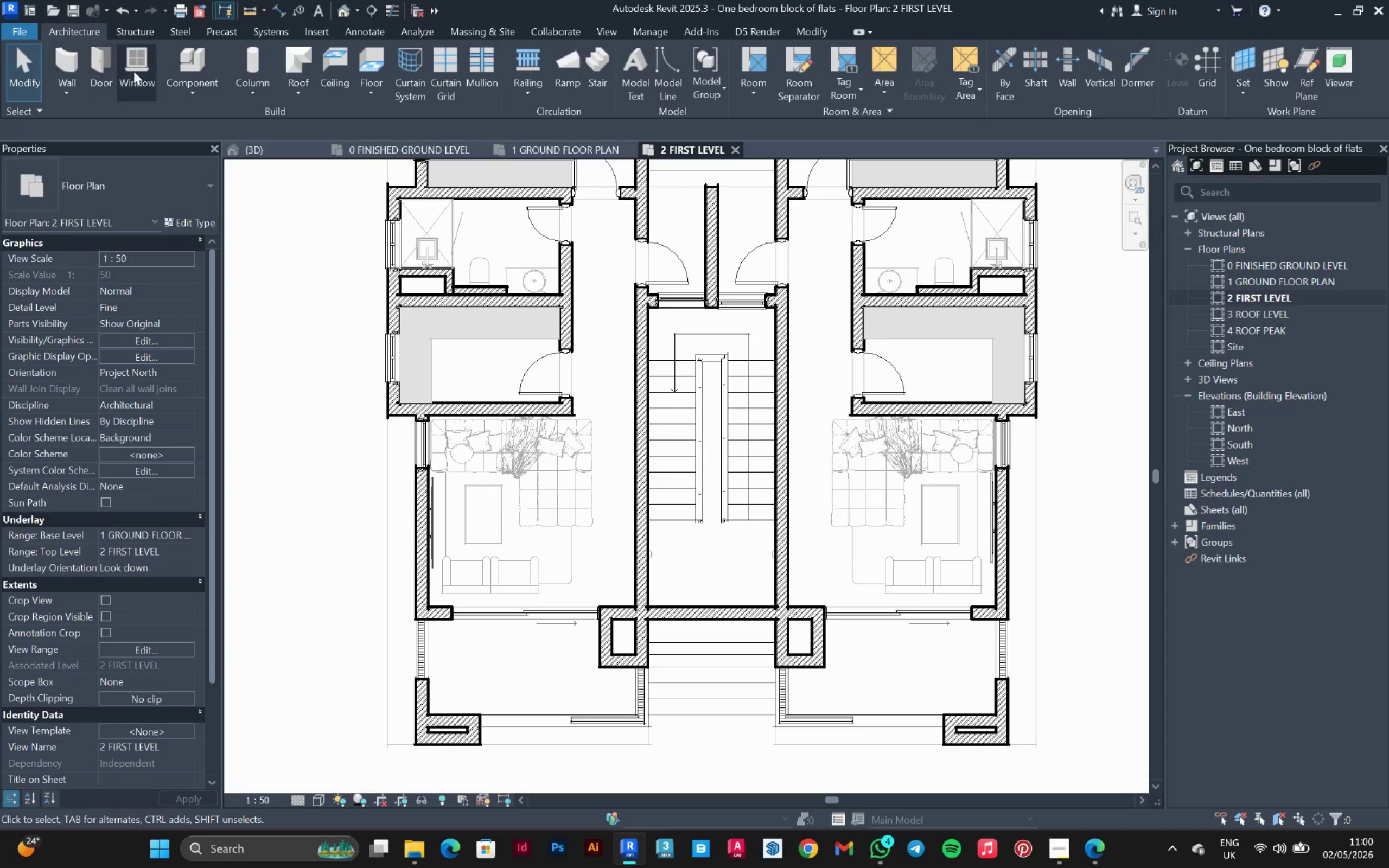 
left_click([98, 66])
 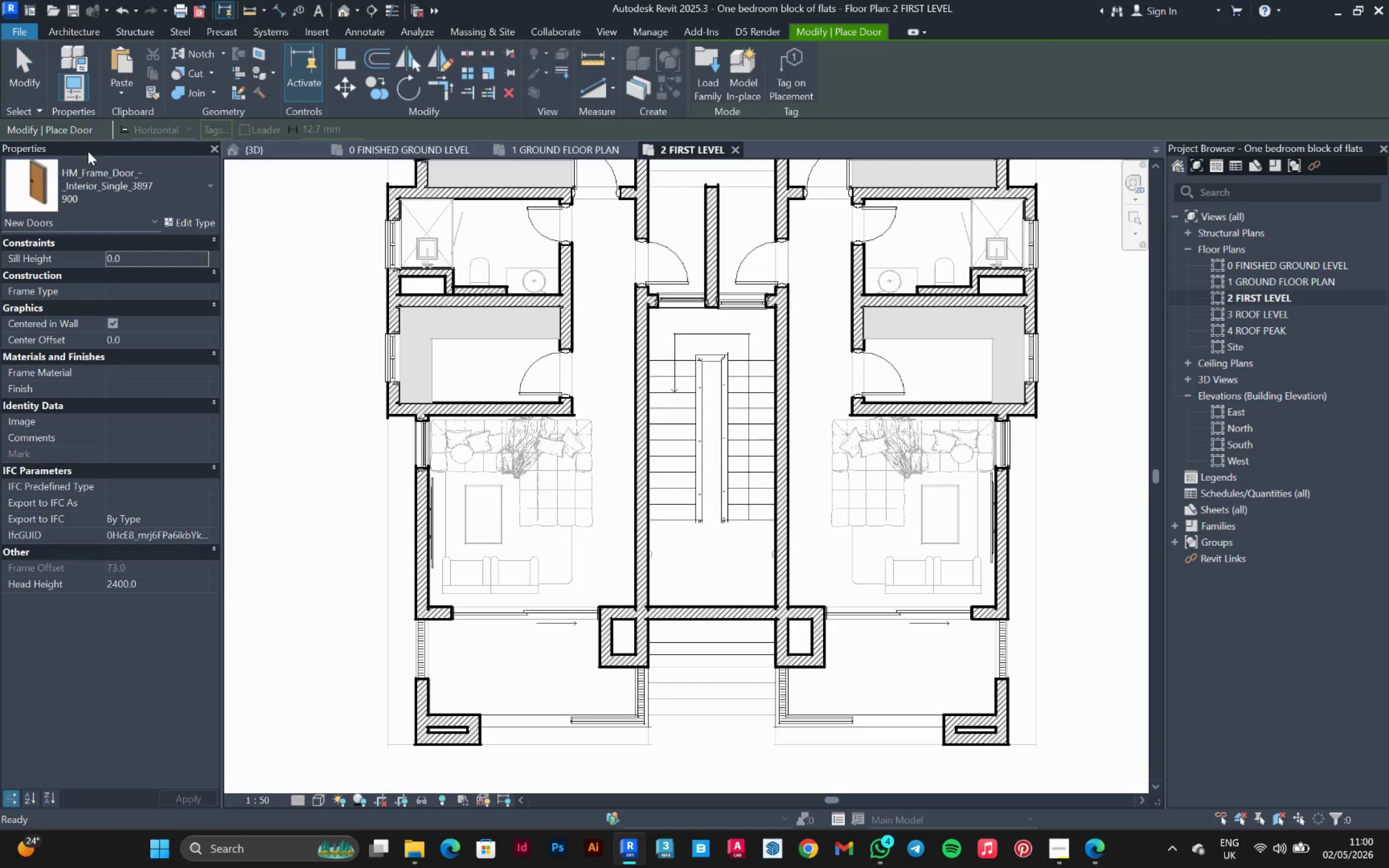 
left_click([93, 173])
 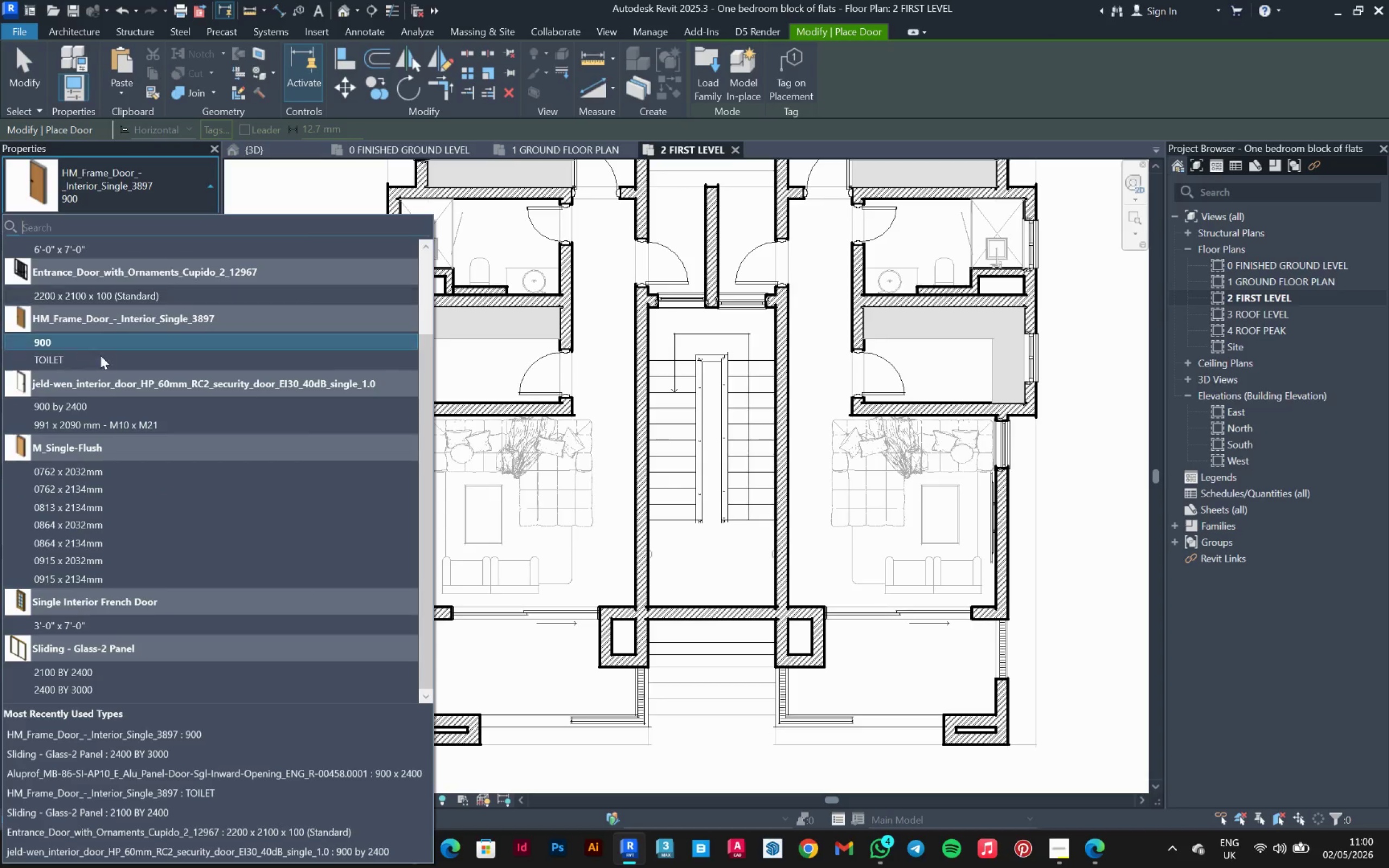 
scroll: coordinate [99, 411], scroll_direction: up, amount: 5.0
 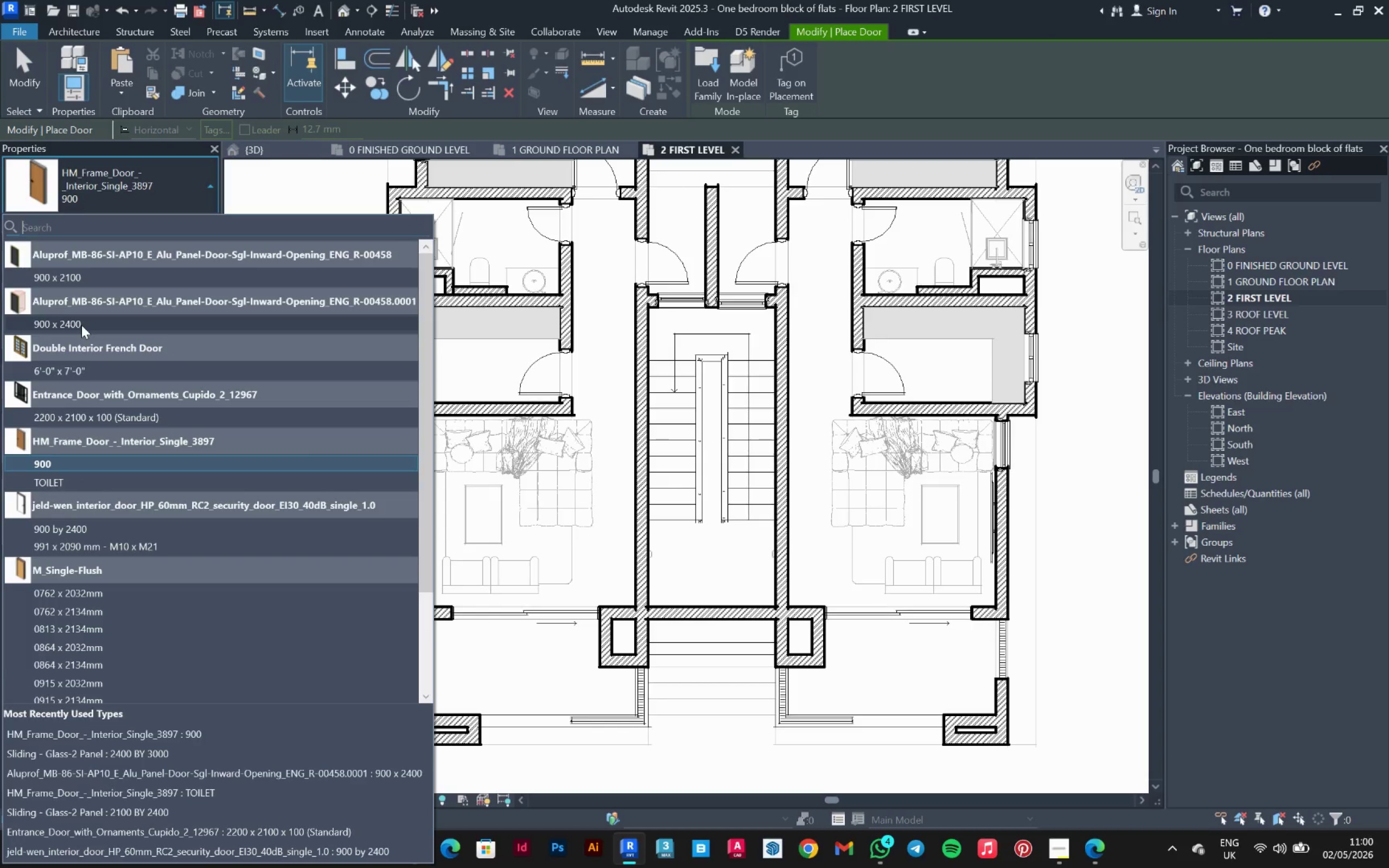 
left_click([81, 325])
 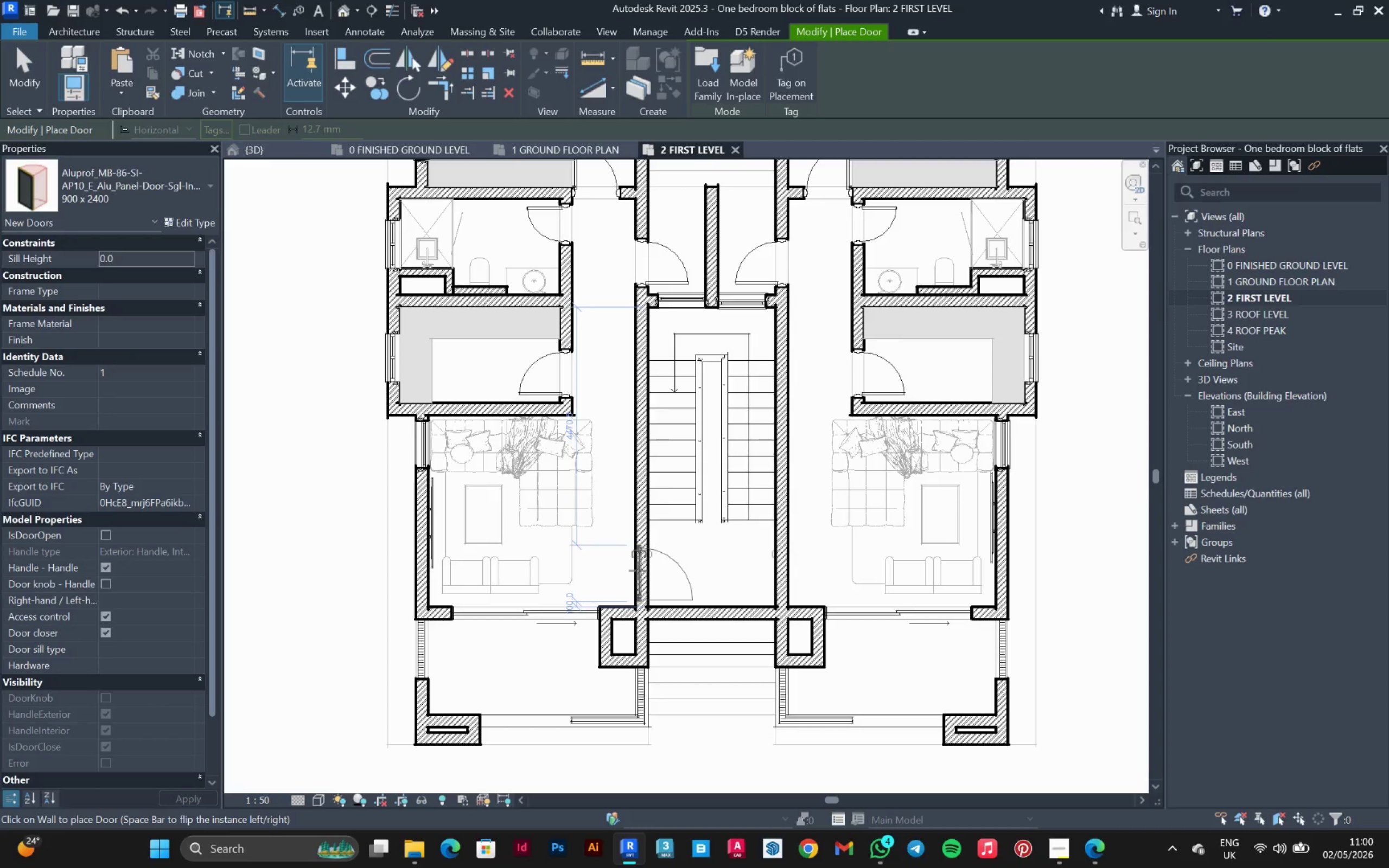 
left_click([638, 571])
 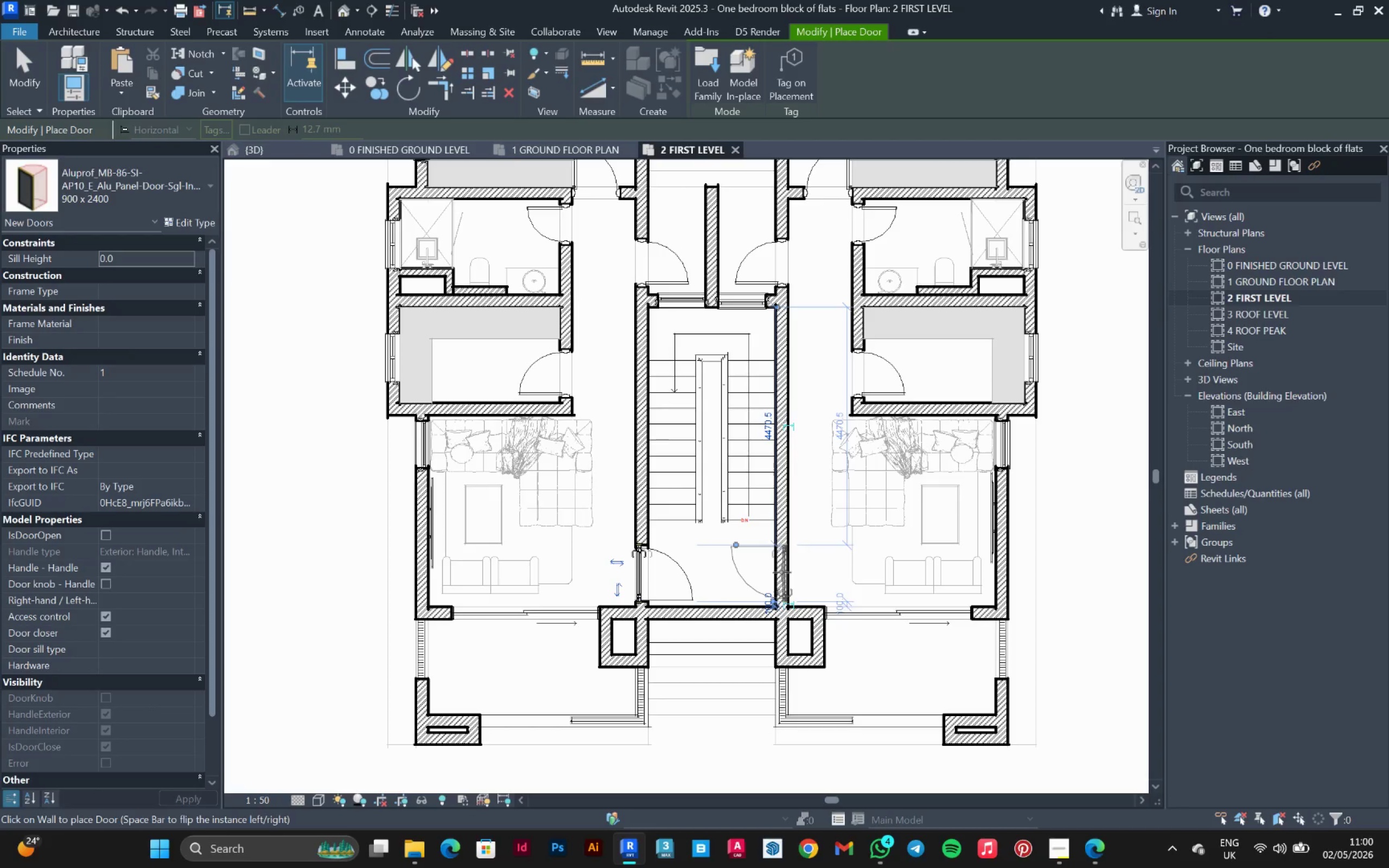 
left_click([778, 573])
 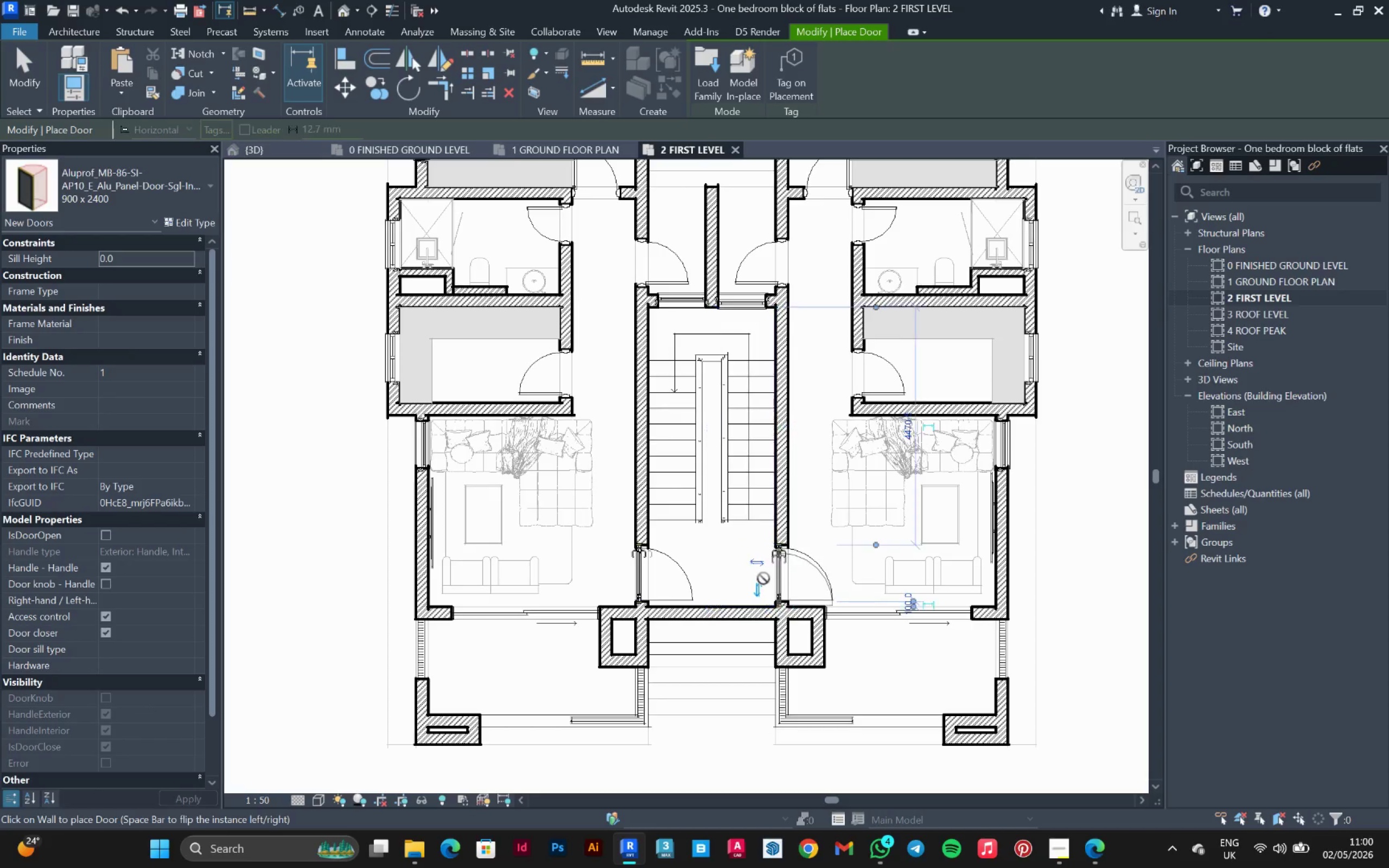 
key(Escape)
 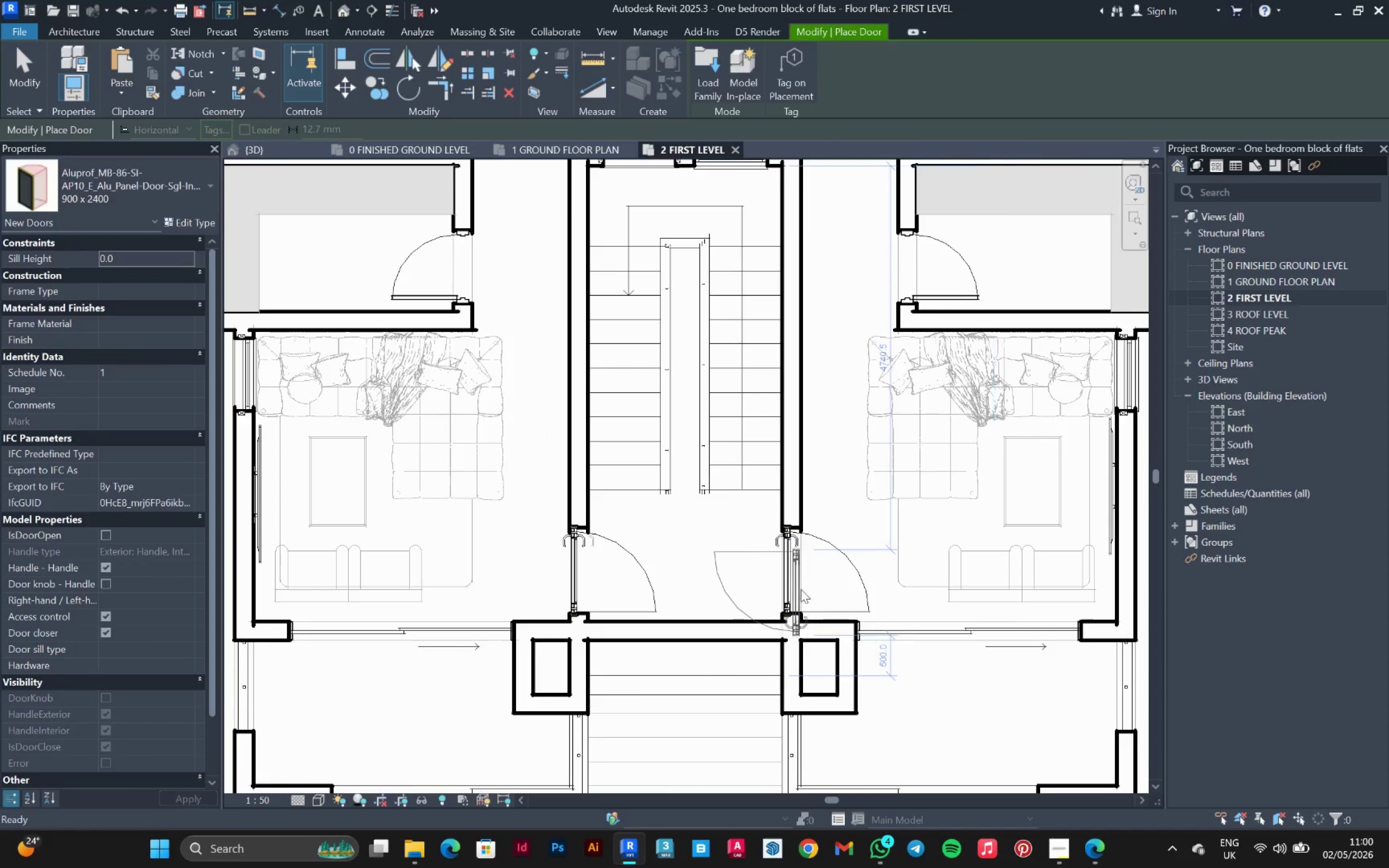 
key(Escape)
 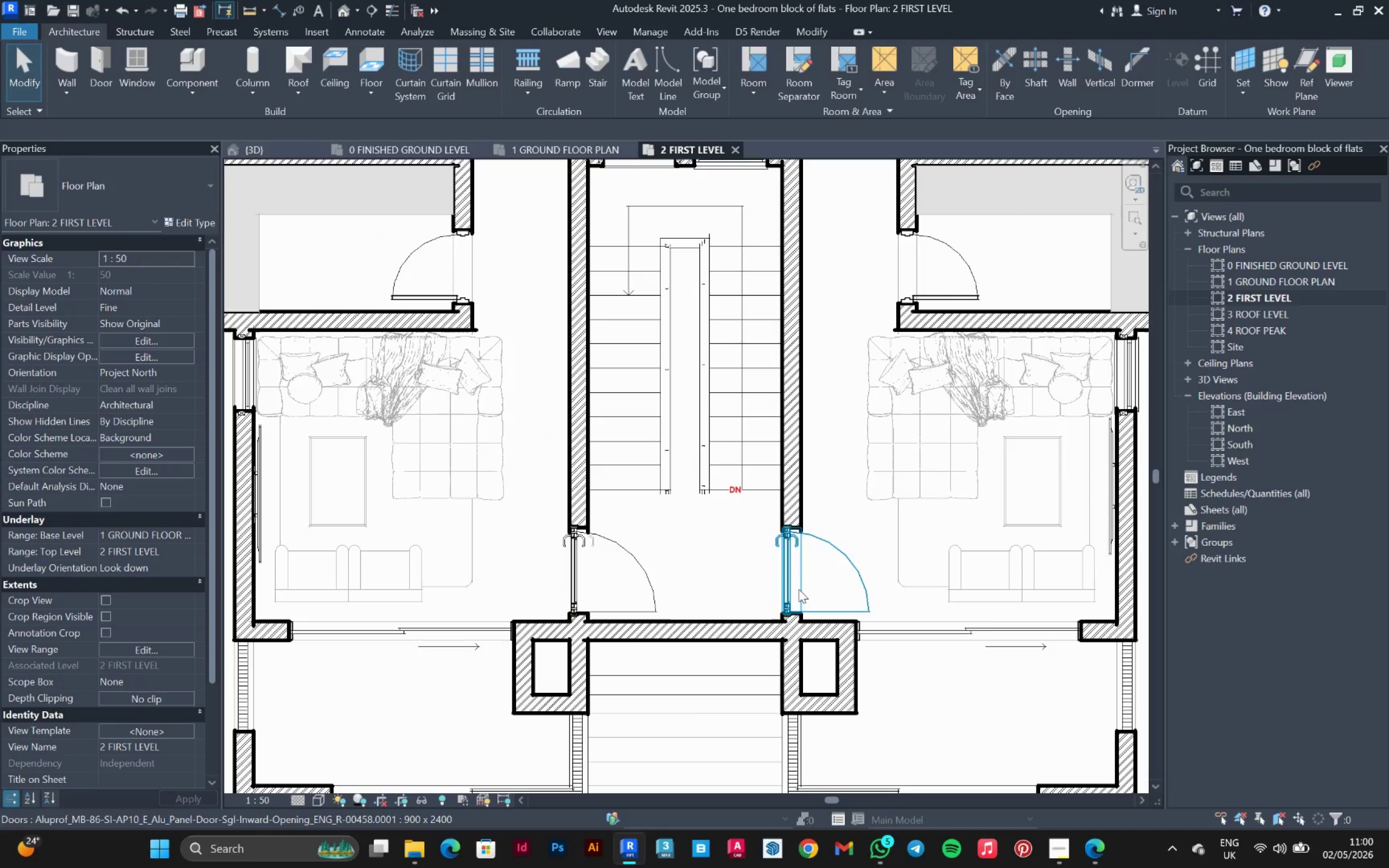 
scroll: coordinate [763, 578], scroll_direction: up, amount: 3.0
 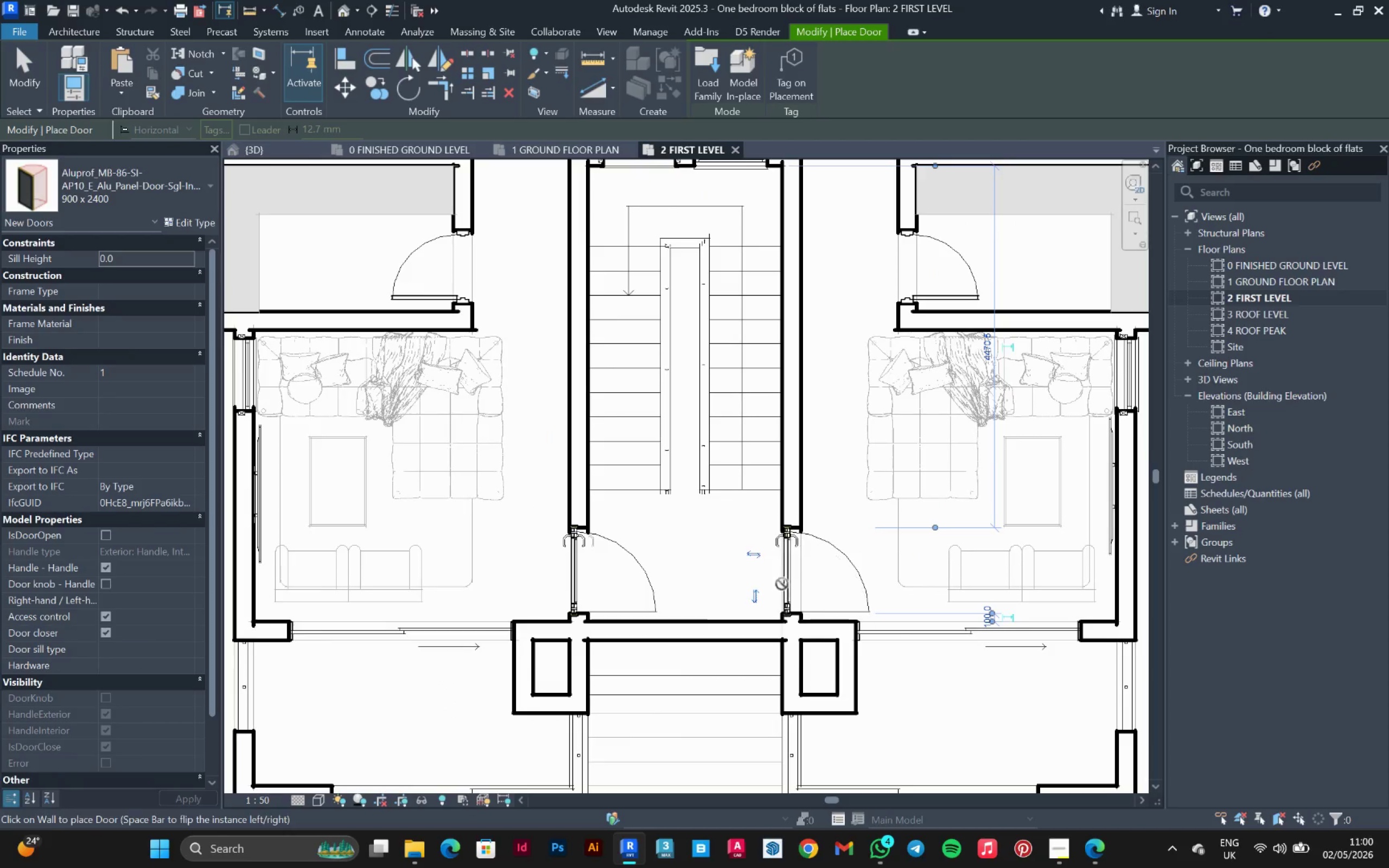 
left_click([799, 589])
 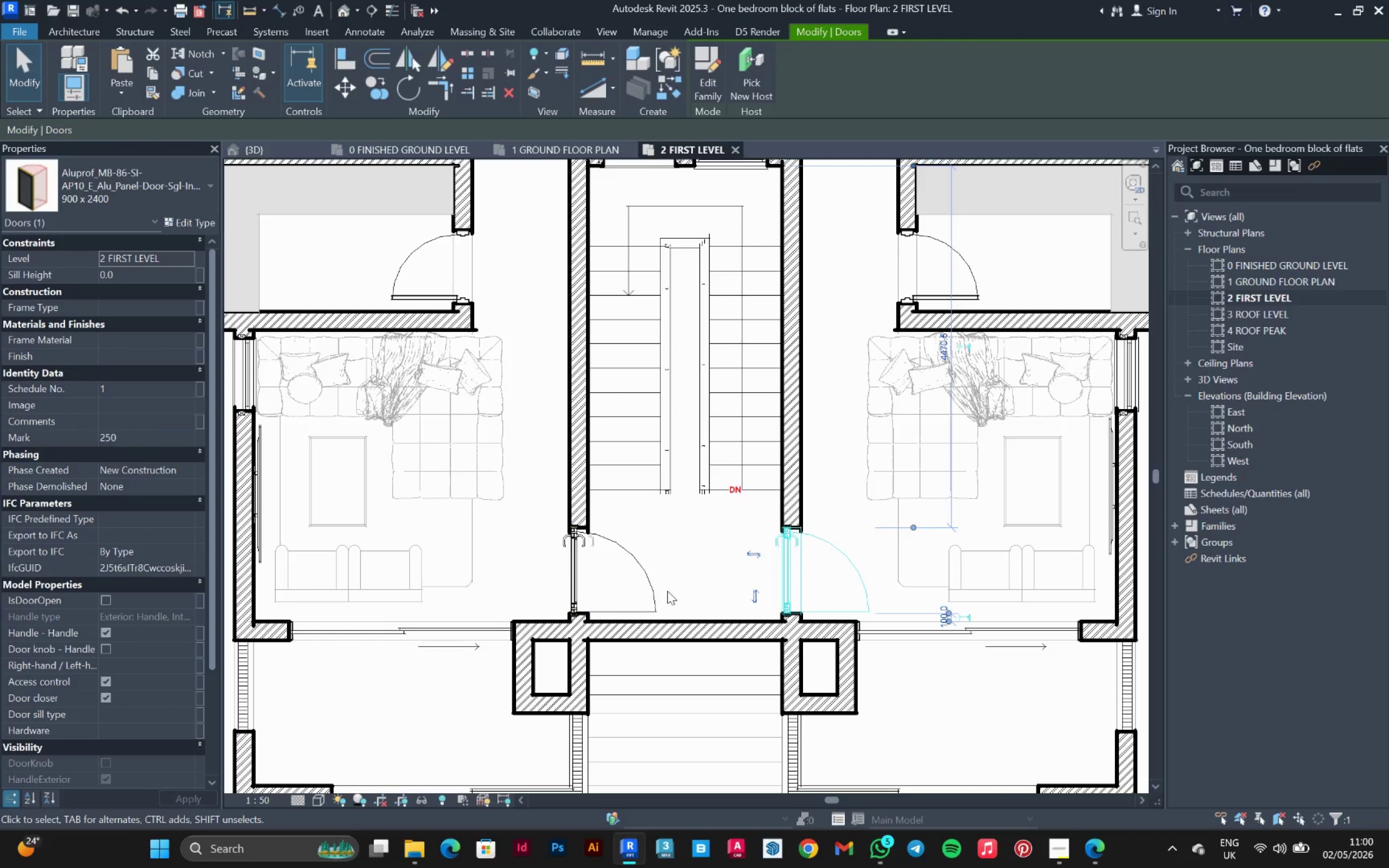 
left_click([656, 591])
 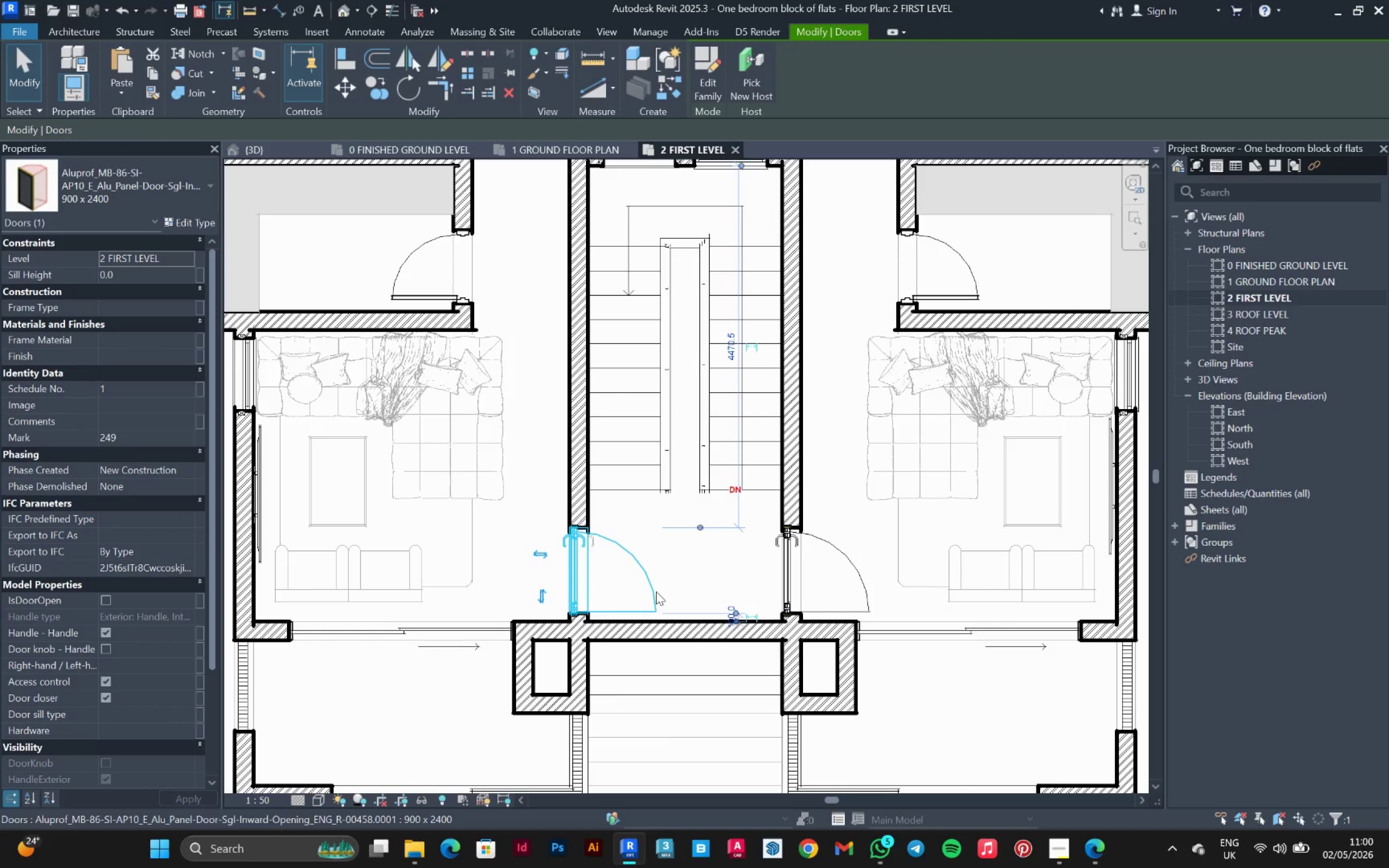 
key(Space)
 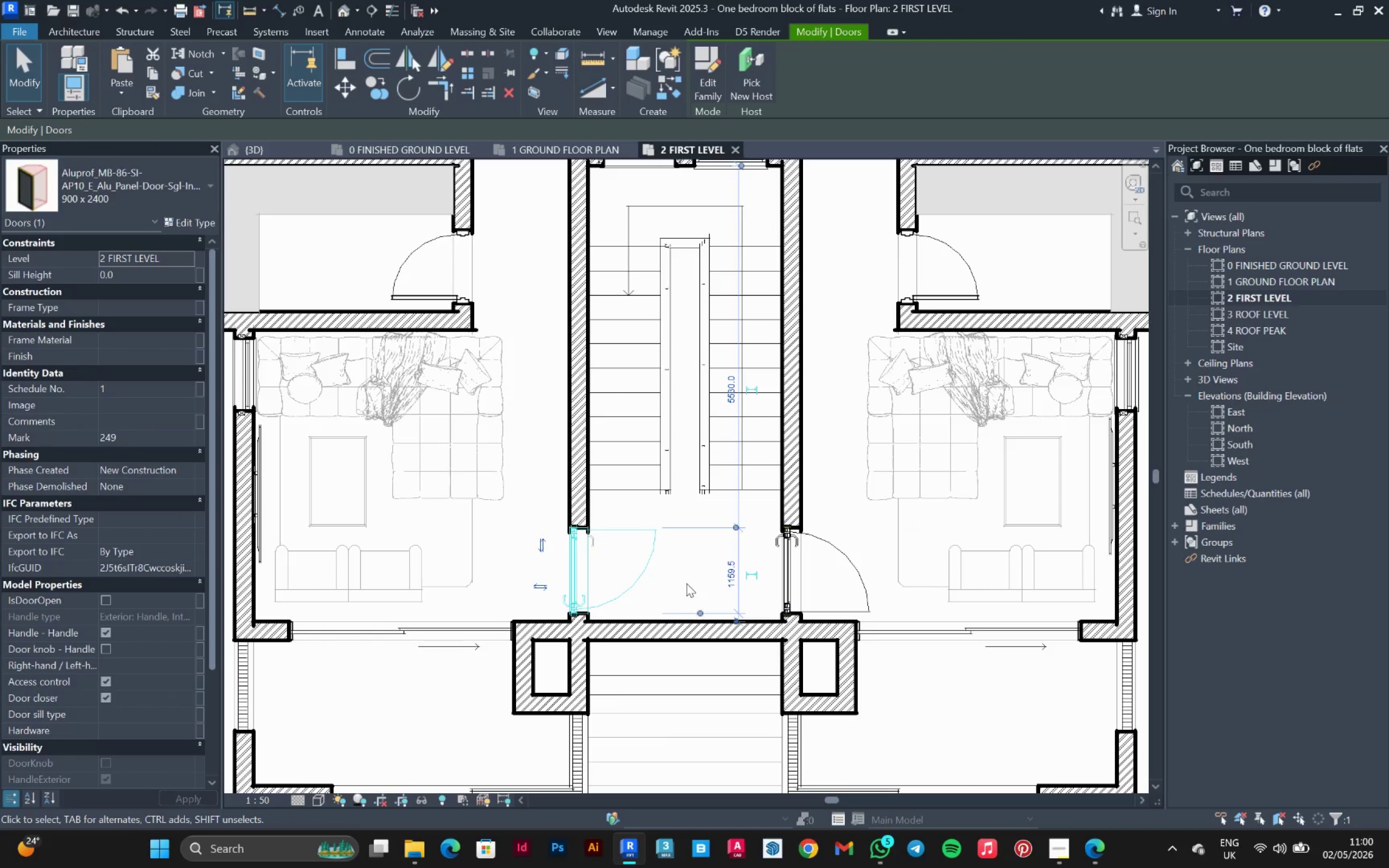 
key(Space)
 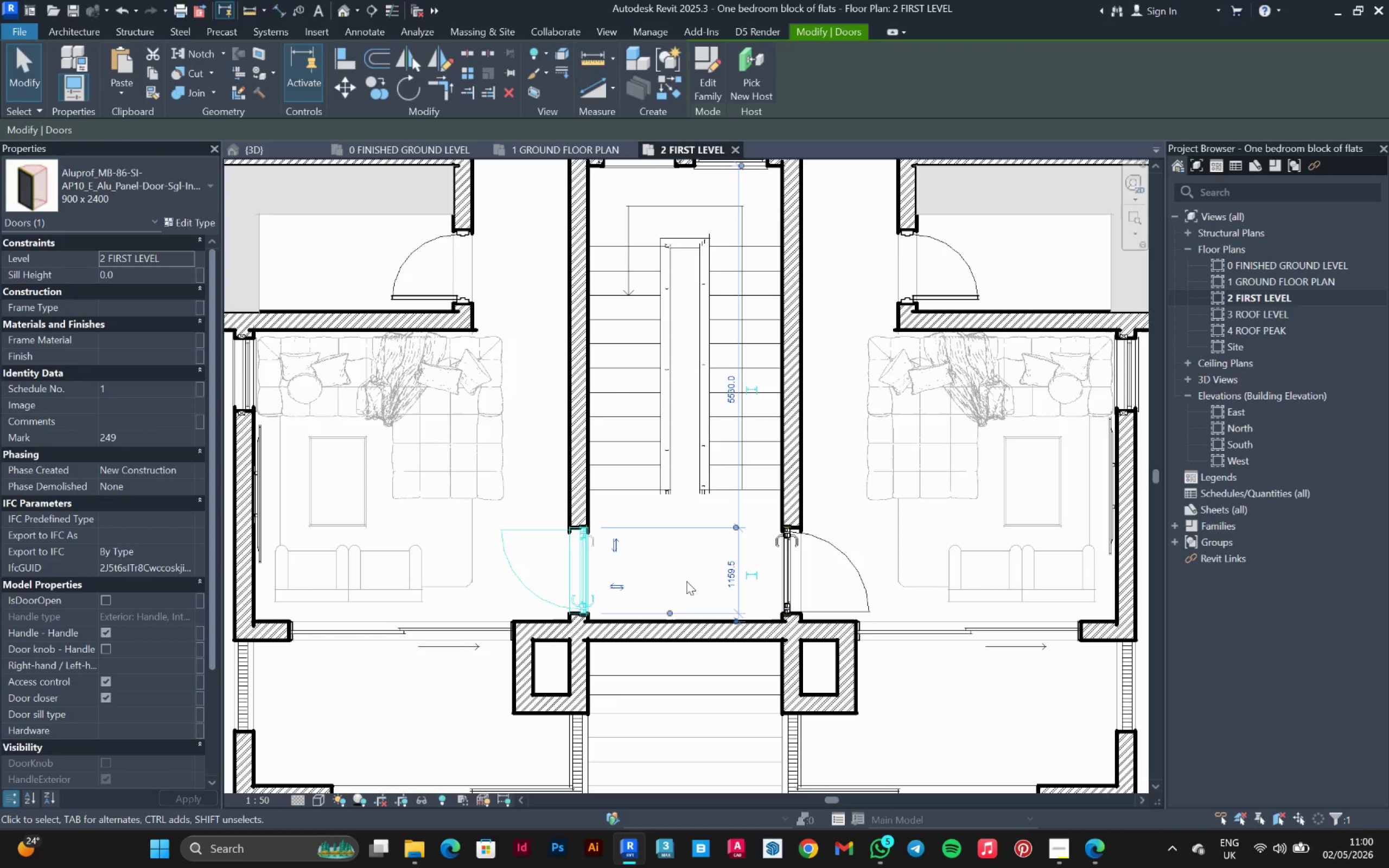 
key(Space)
 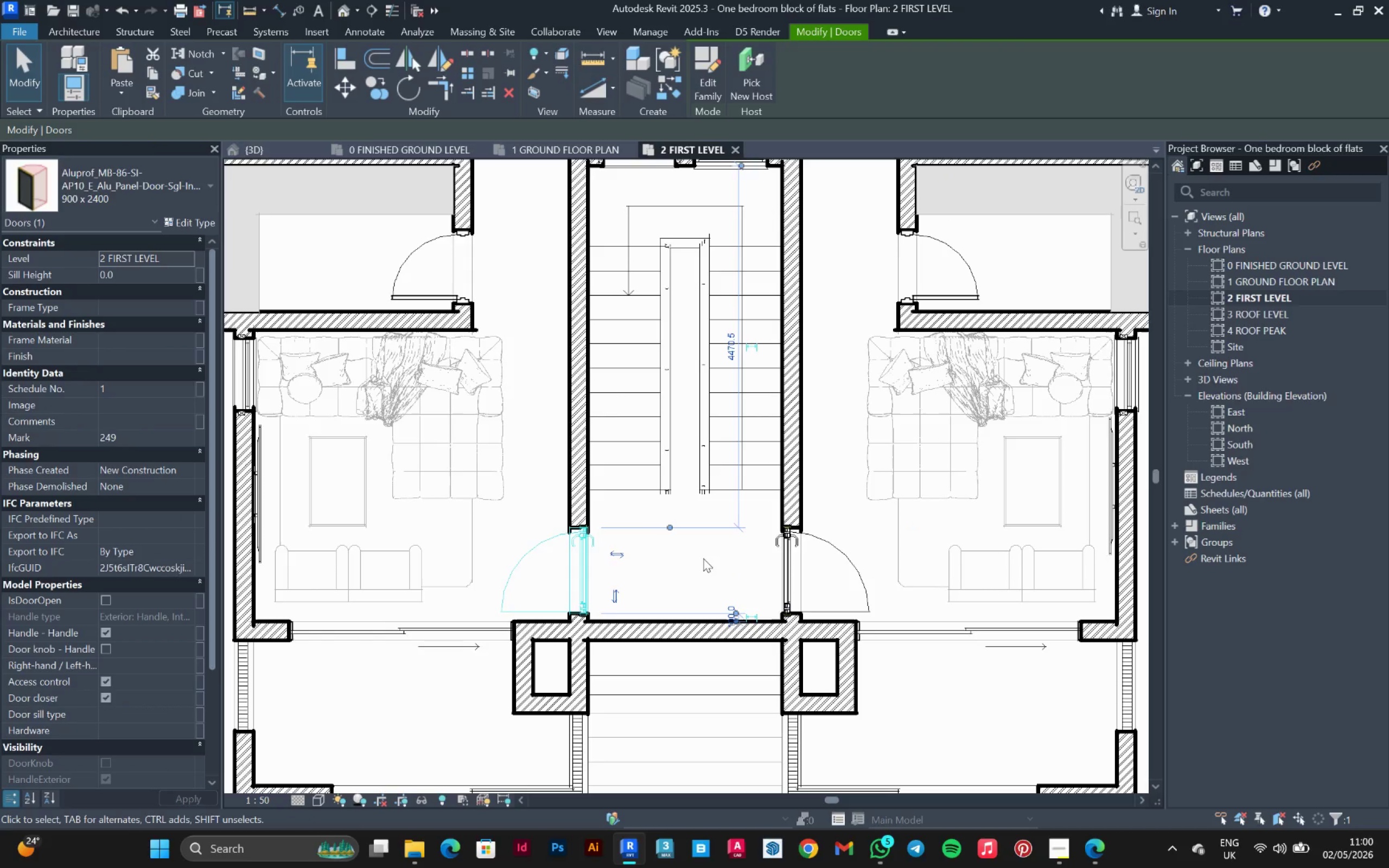 
left_click([703, 558])
 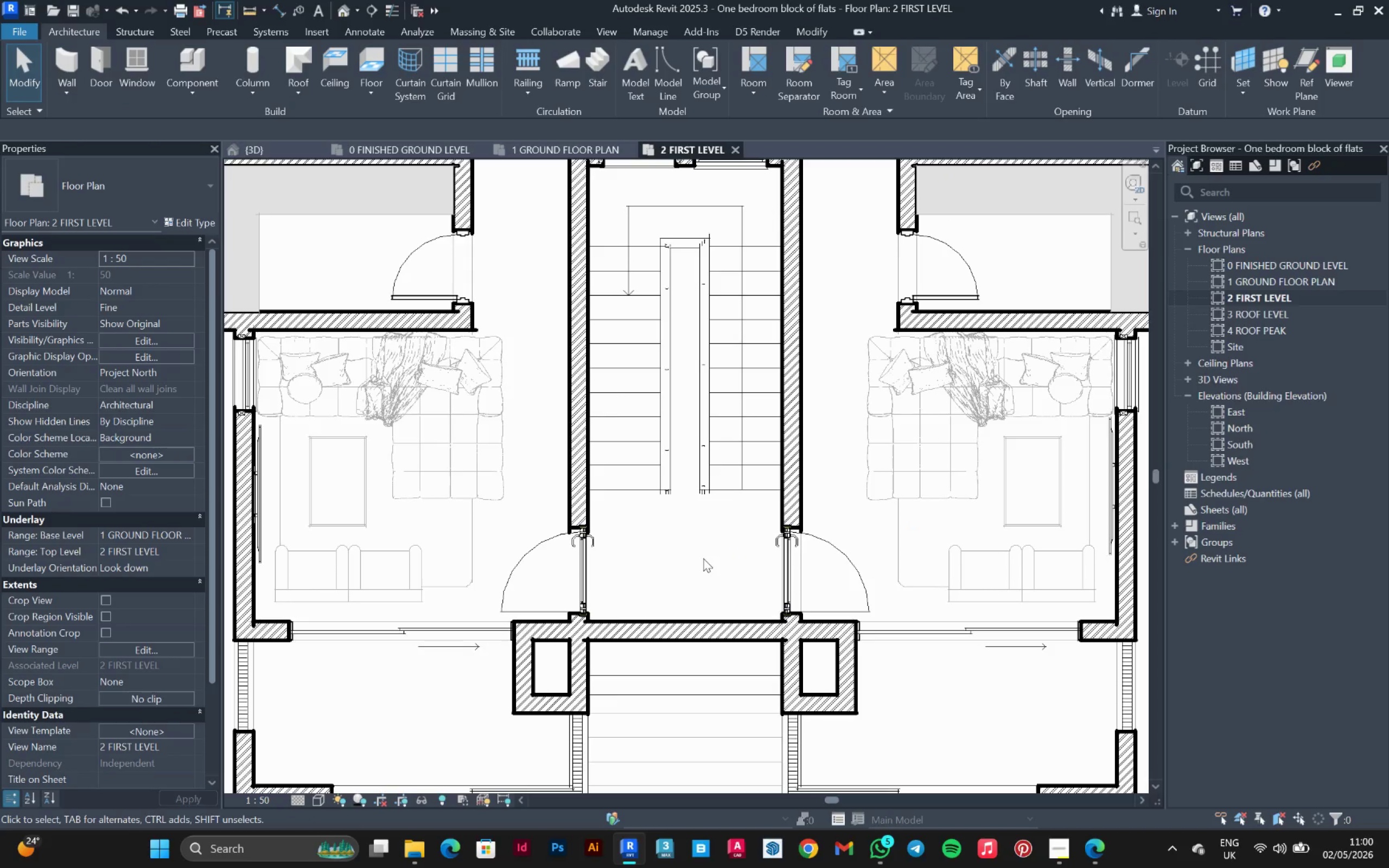 
scroll: coordinate [703, 558], scroll_direction: down, amount: 2.0
 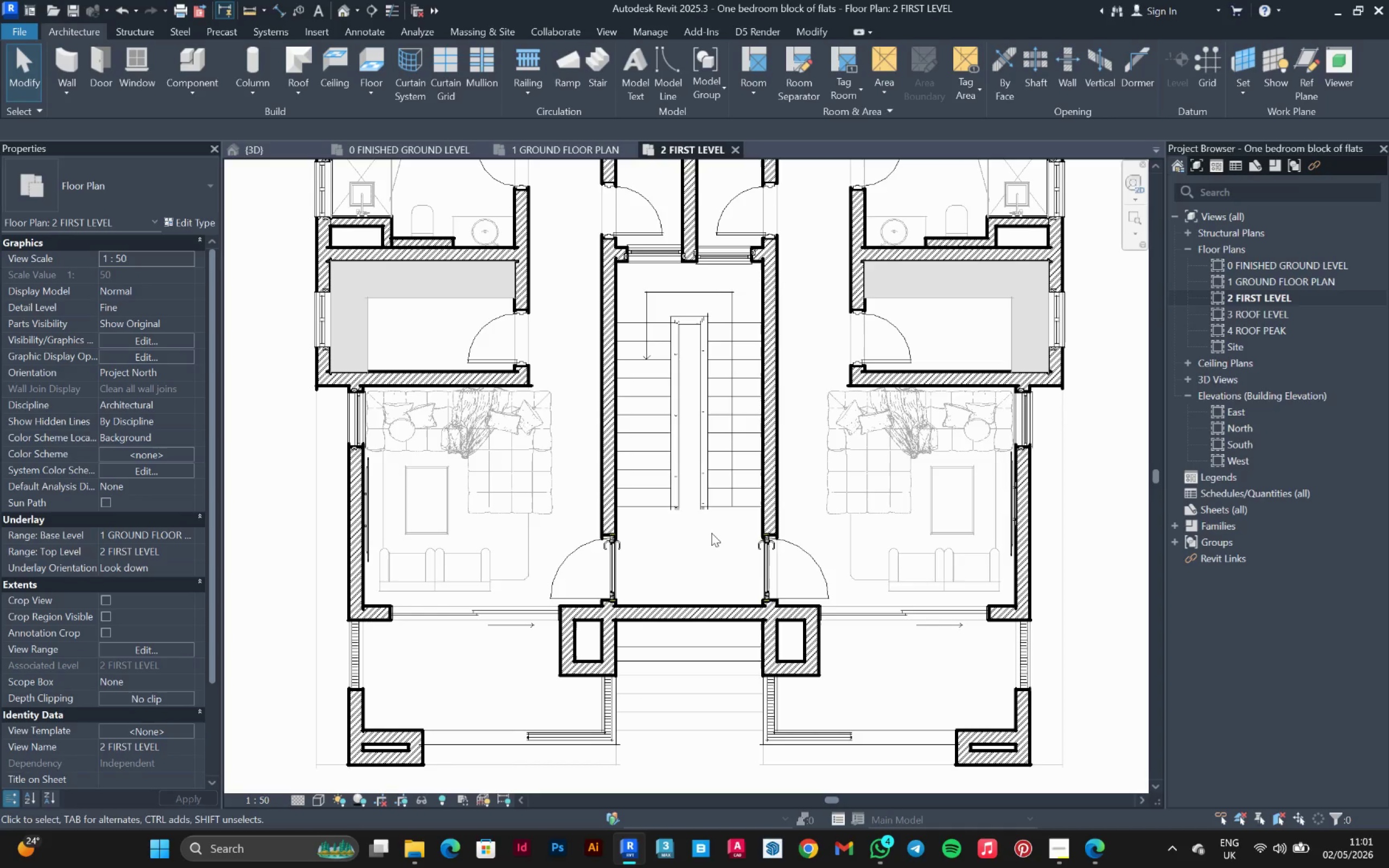 
wait(33.73)
 